 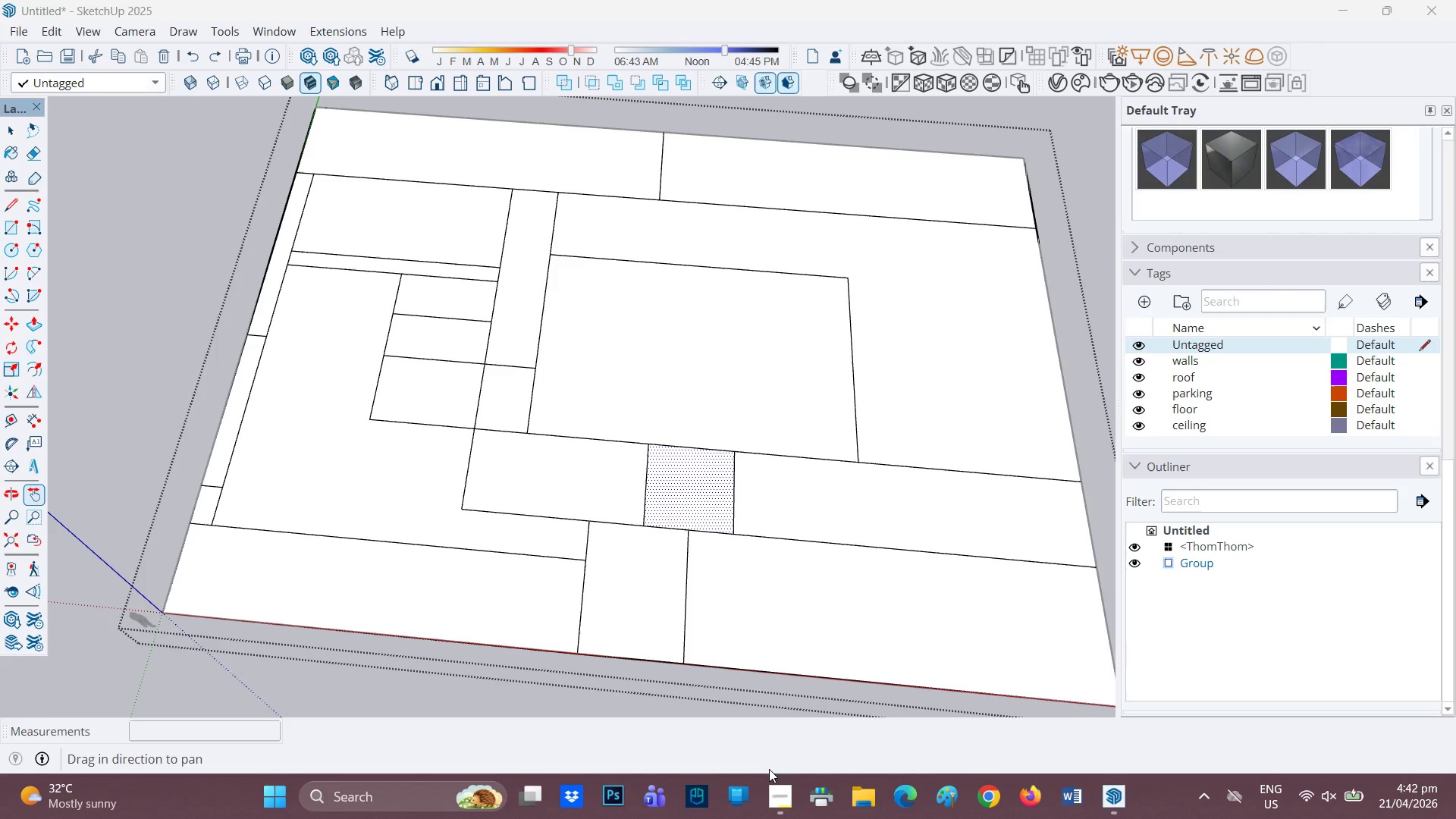 
scroll: coordinate [769, 769], scroll_direction: up, amount: 4.0
 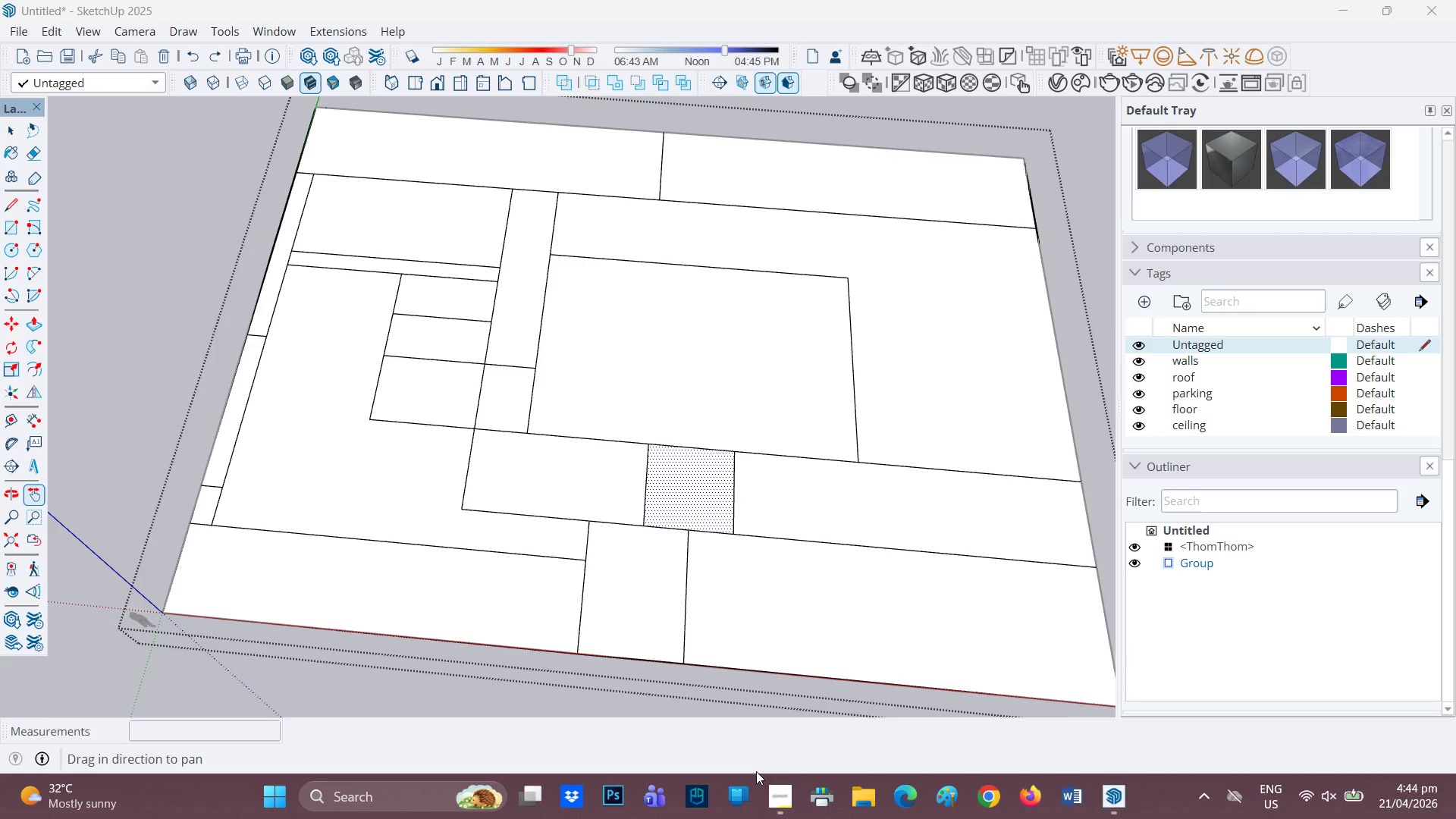 
wait(123.39)
 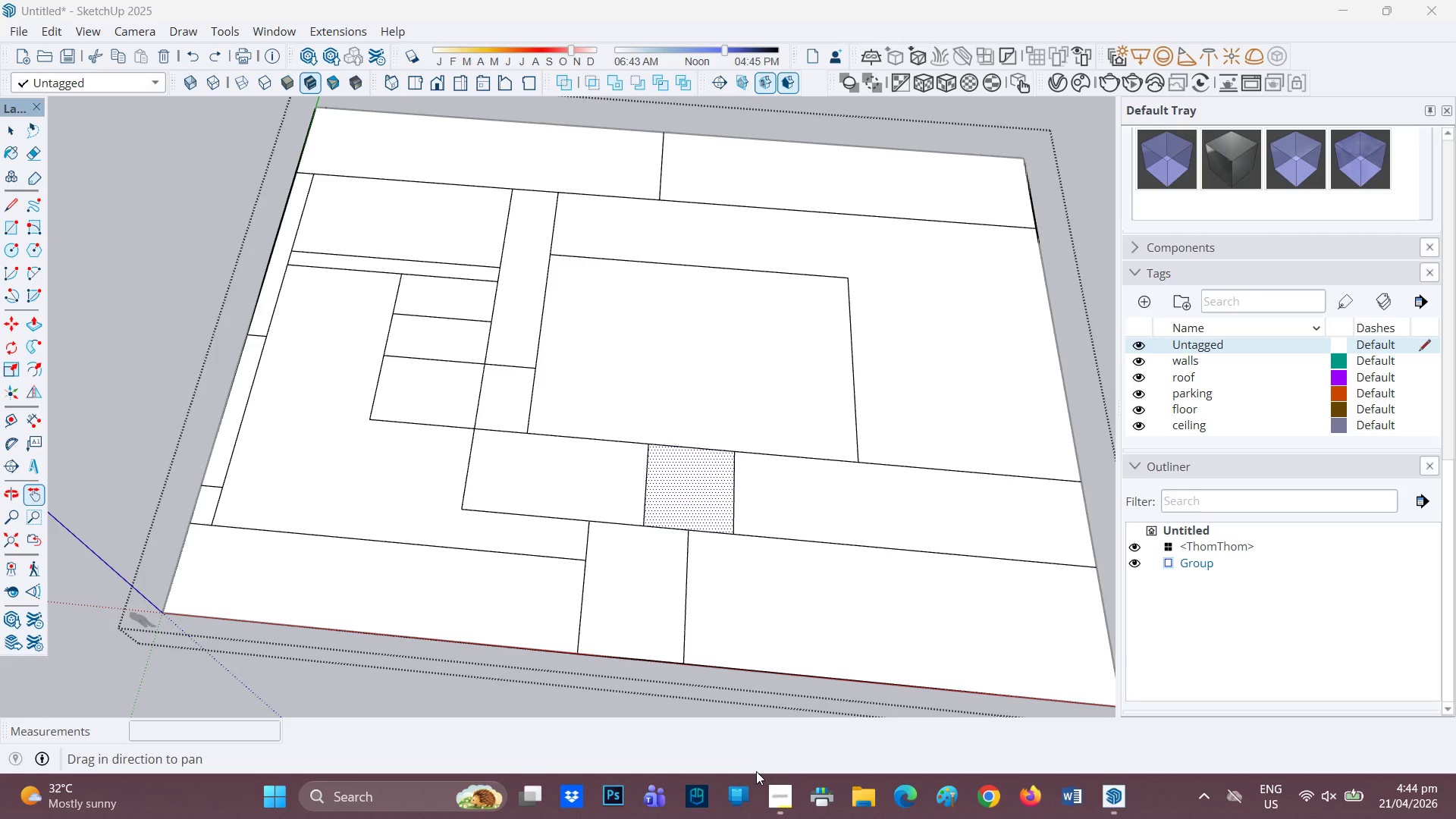 
scroll: coordinate [582, 438], scroll_direction: up, amount: 5.0
 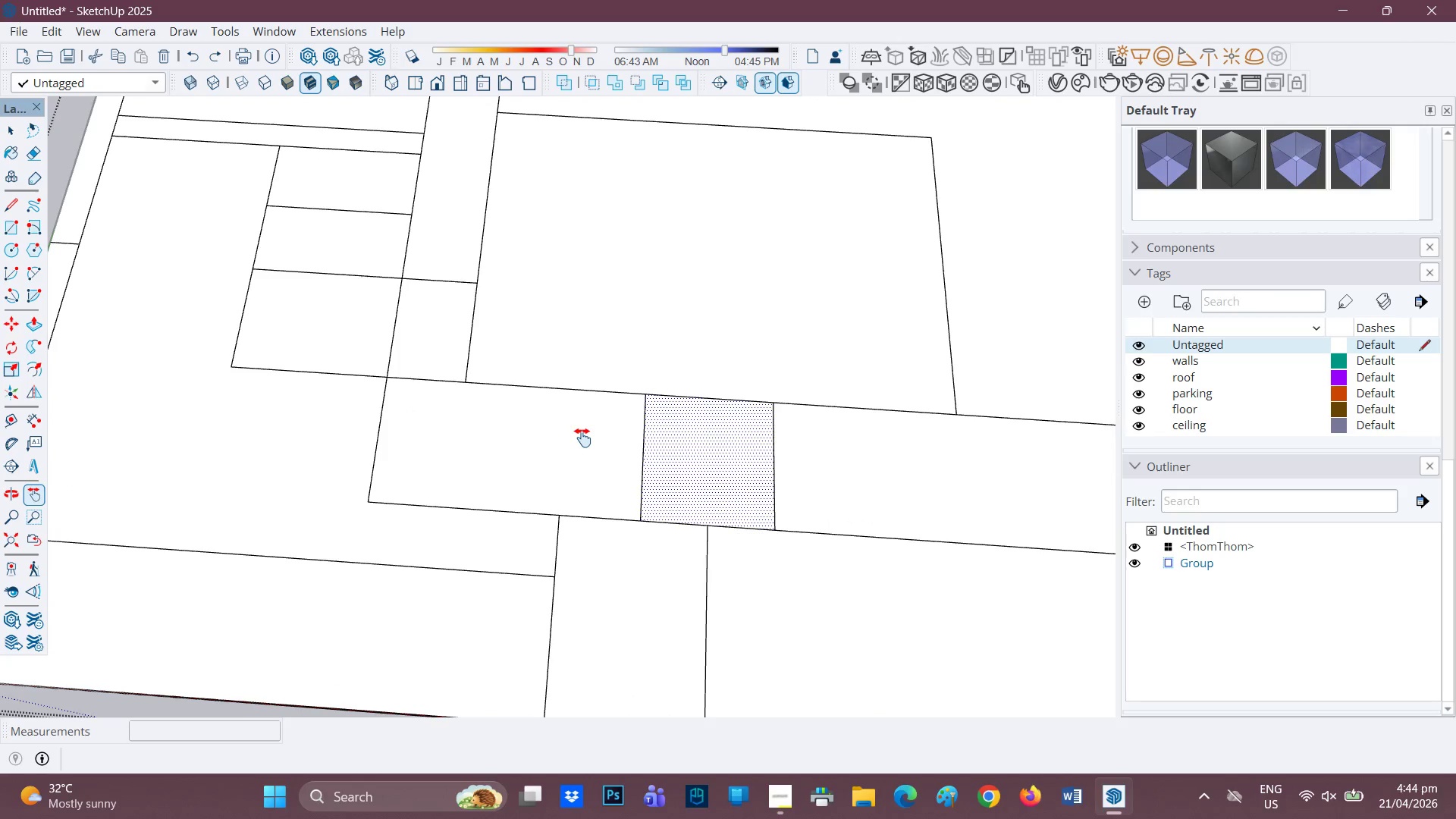 
key(L)
 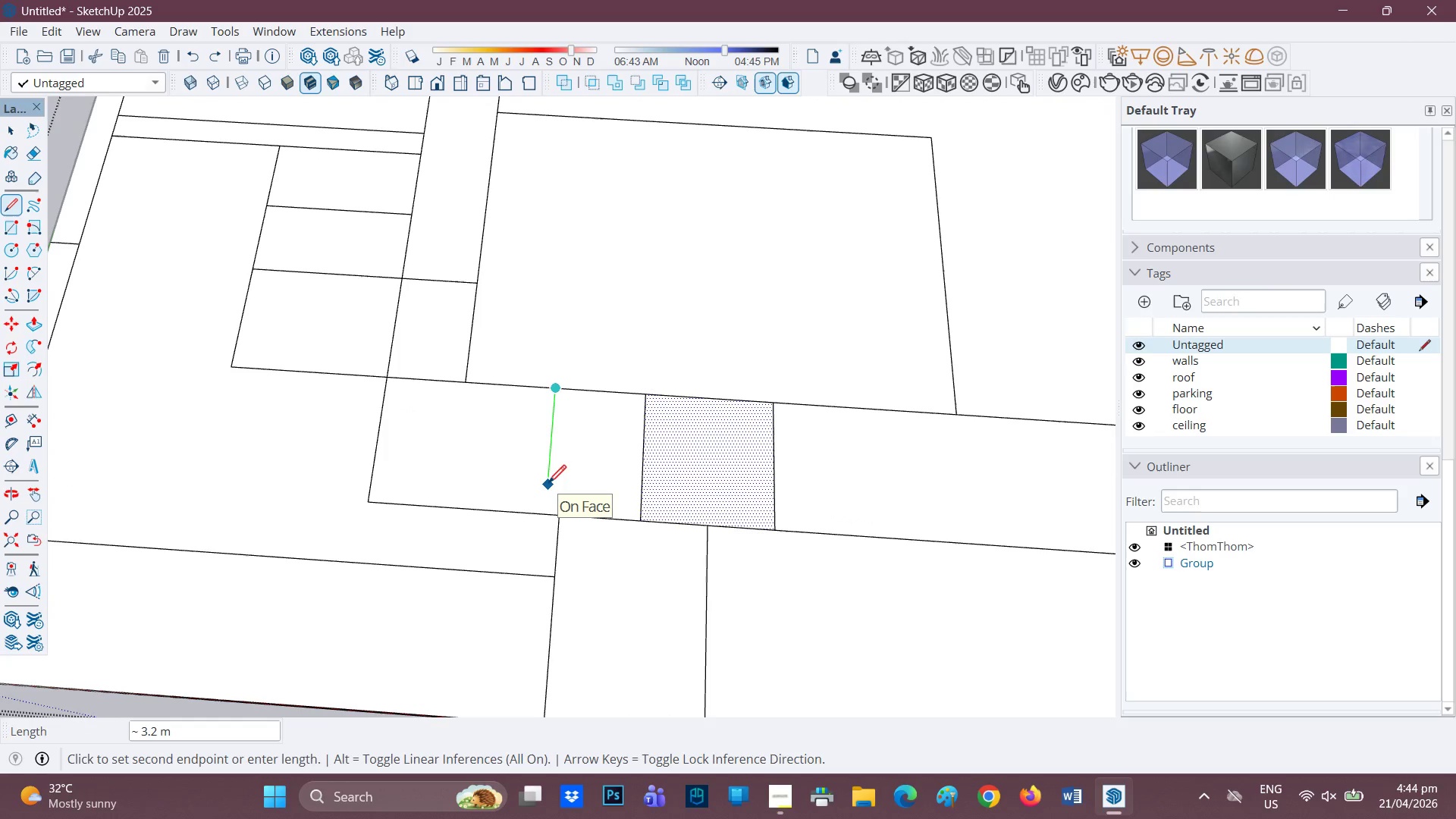 
wait(6.78)
 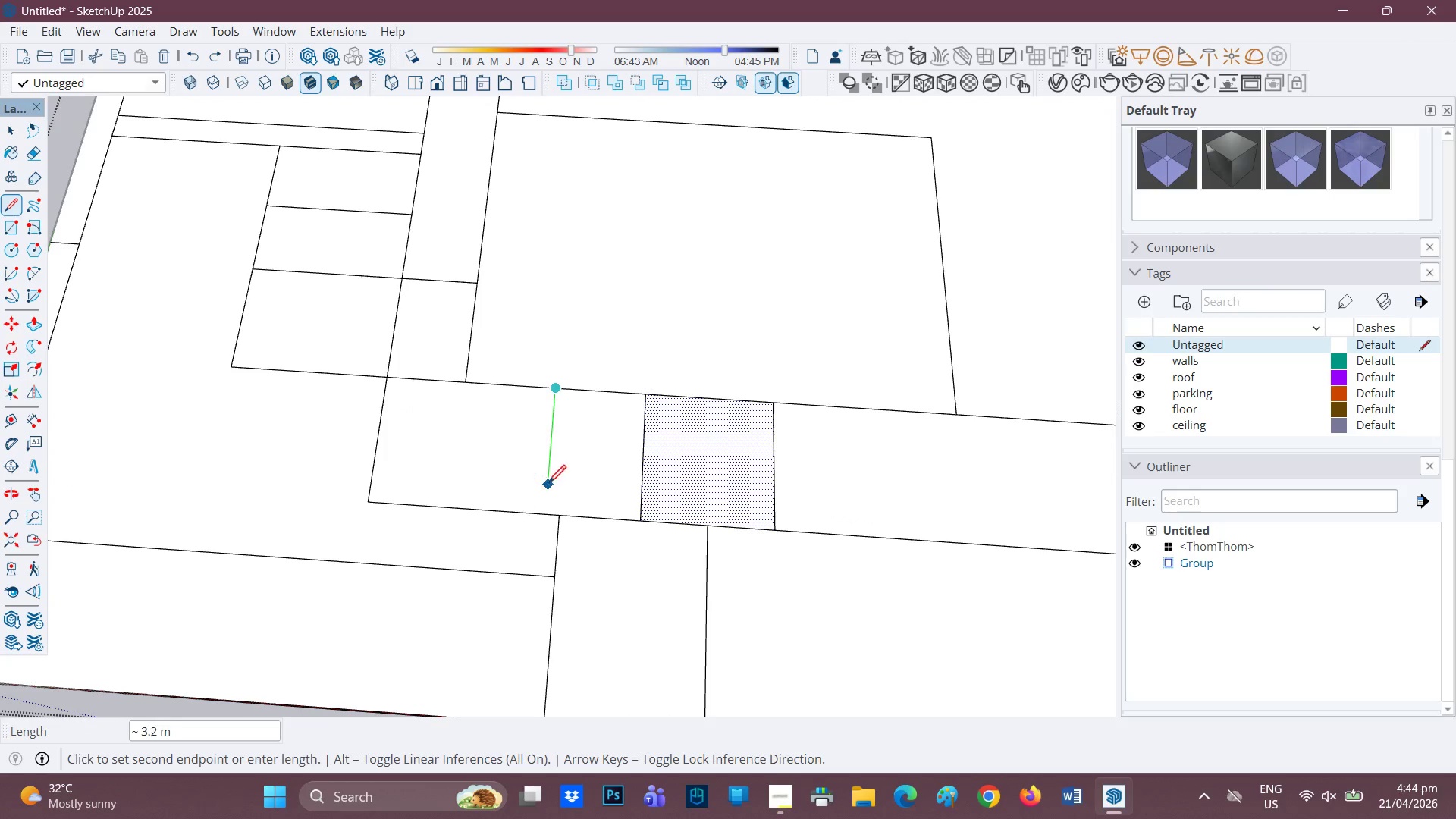 
type(36")
 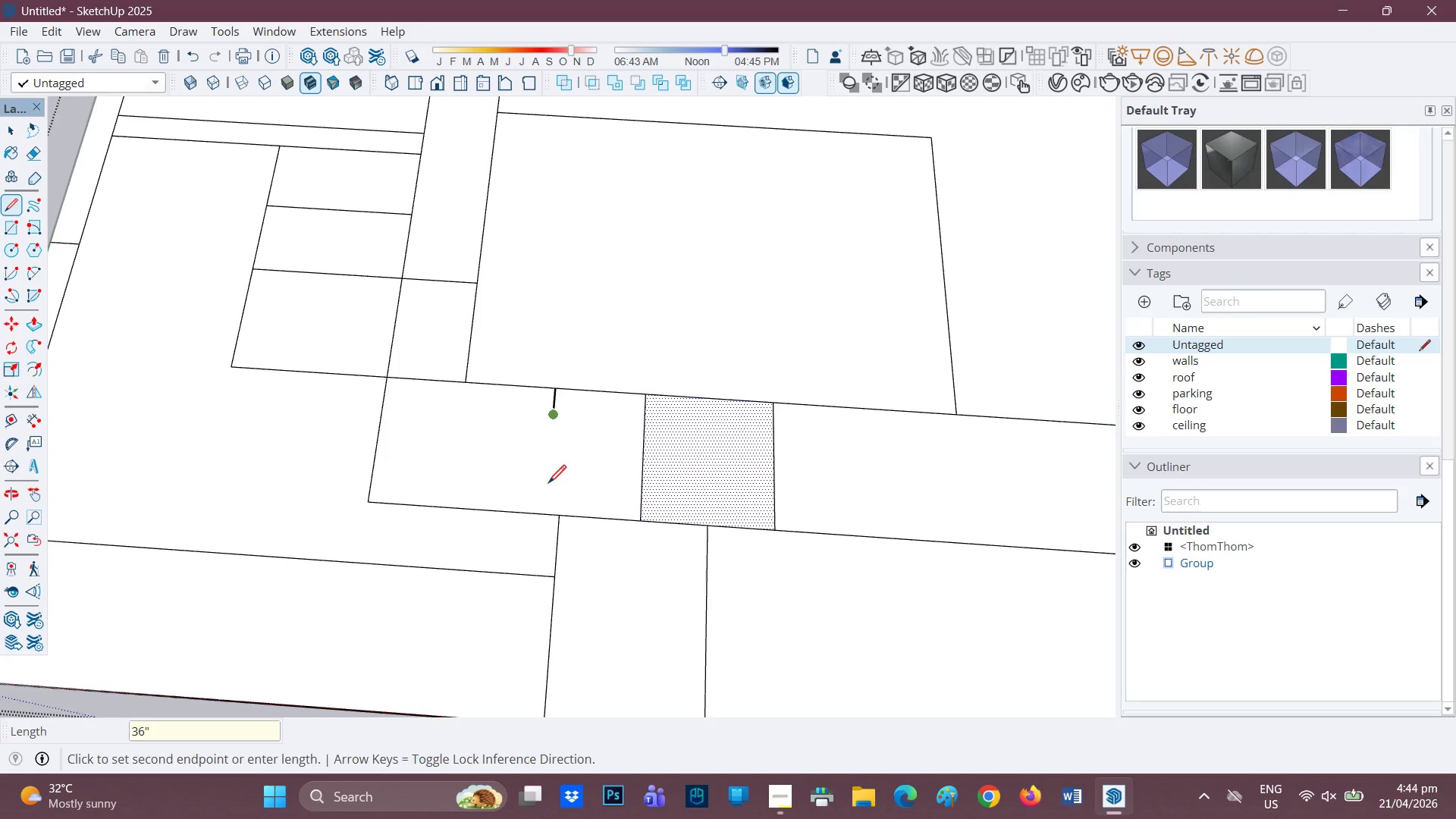 
 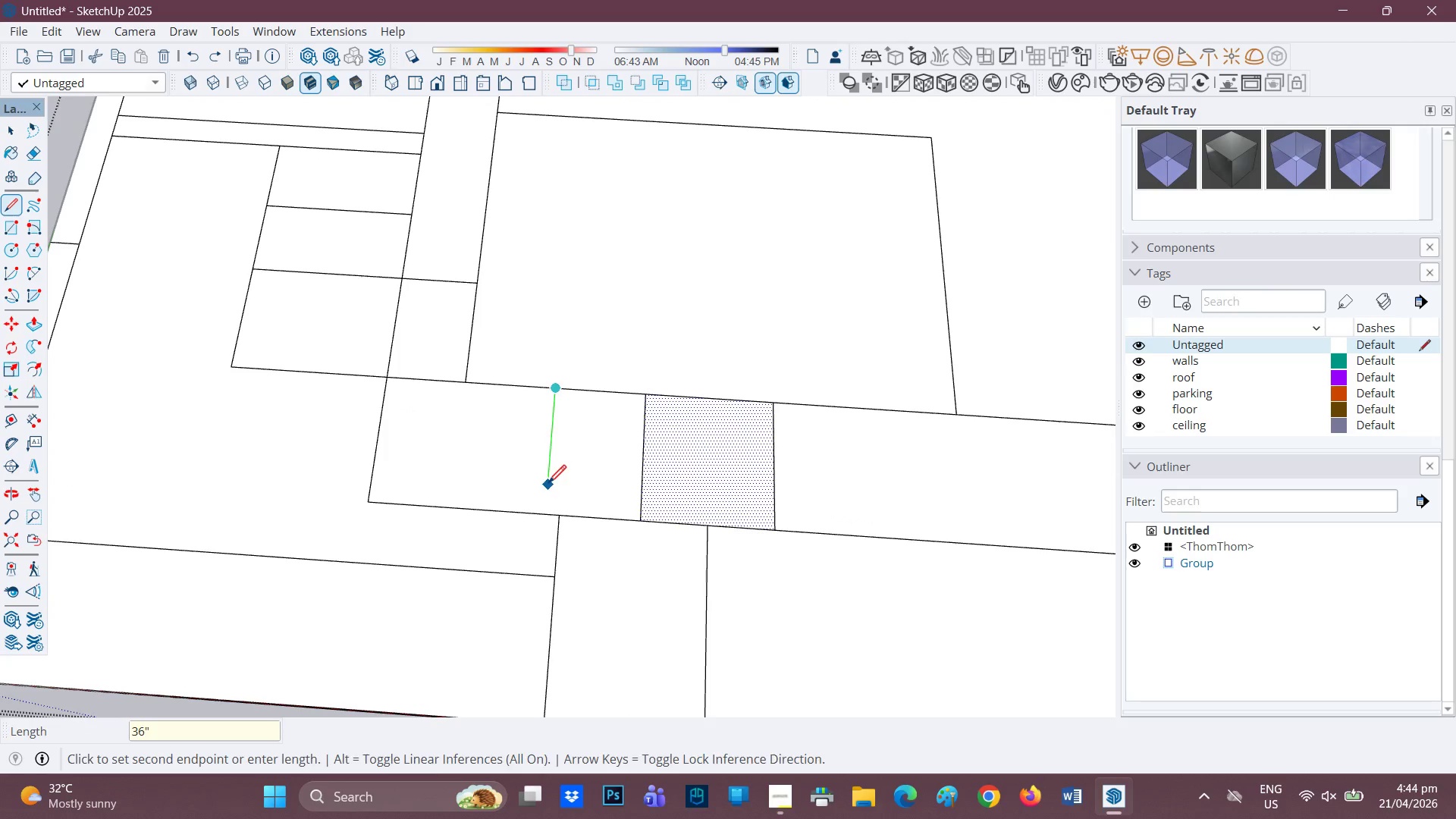 
key(Enter)
 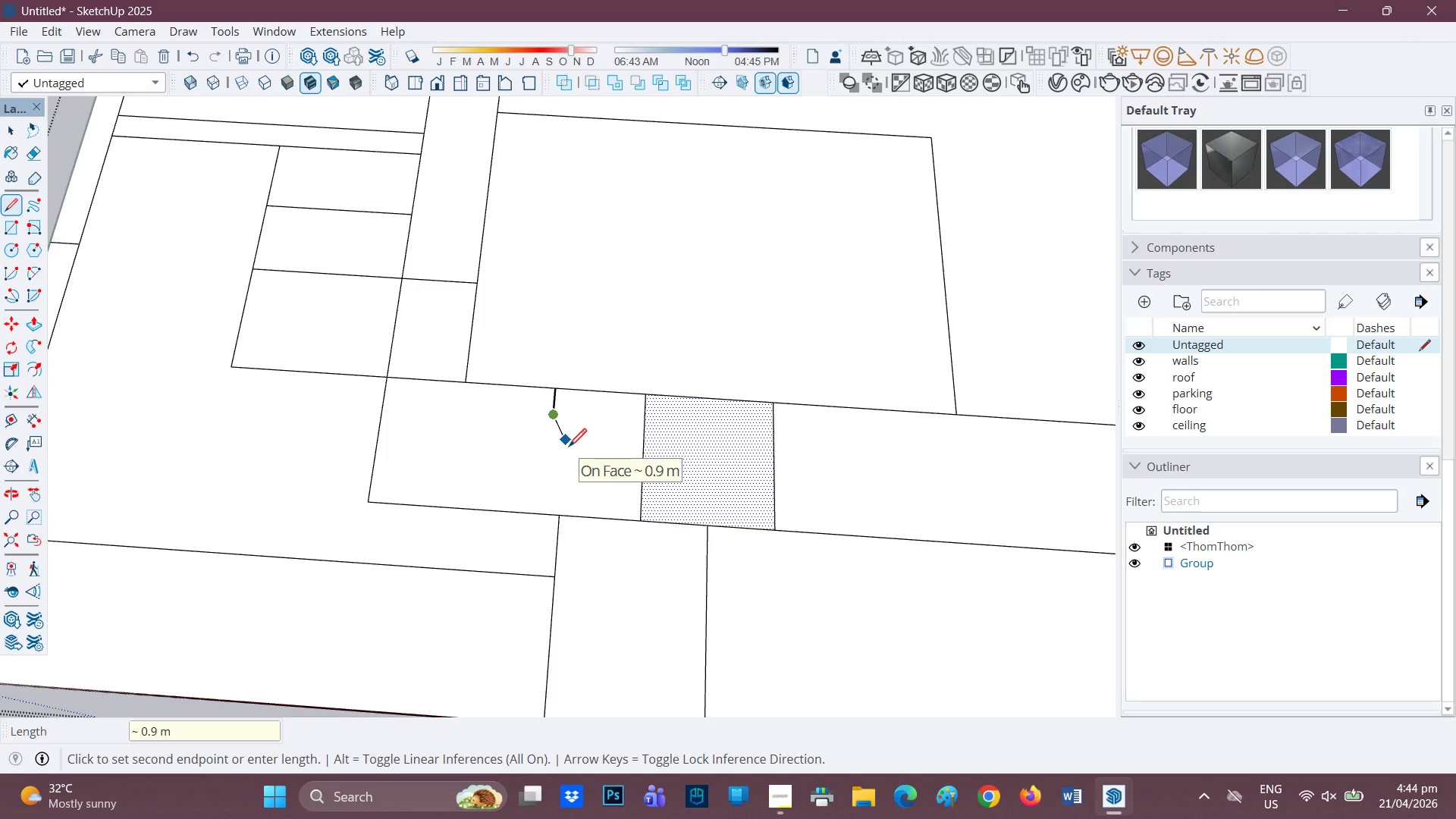 
key(E)
 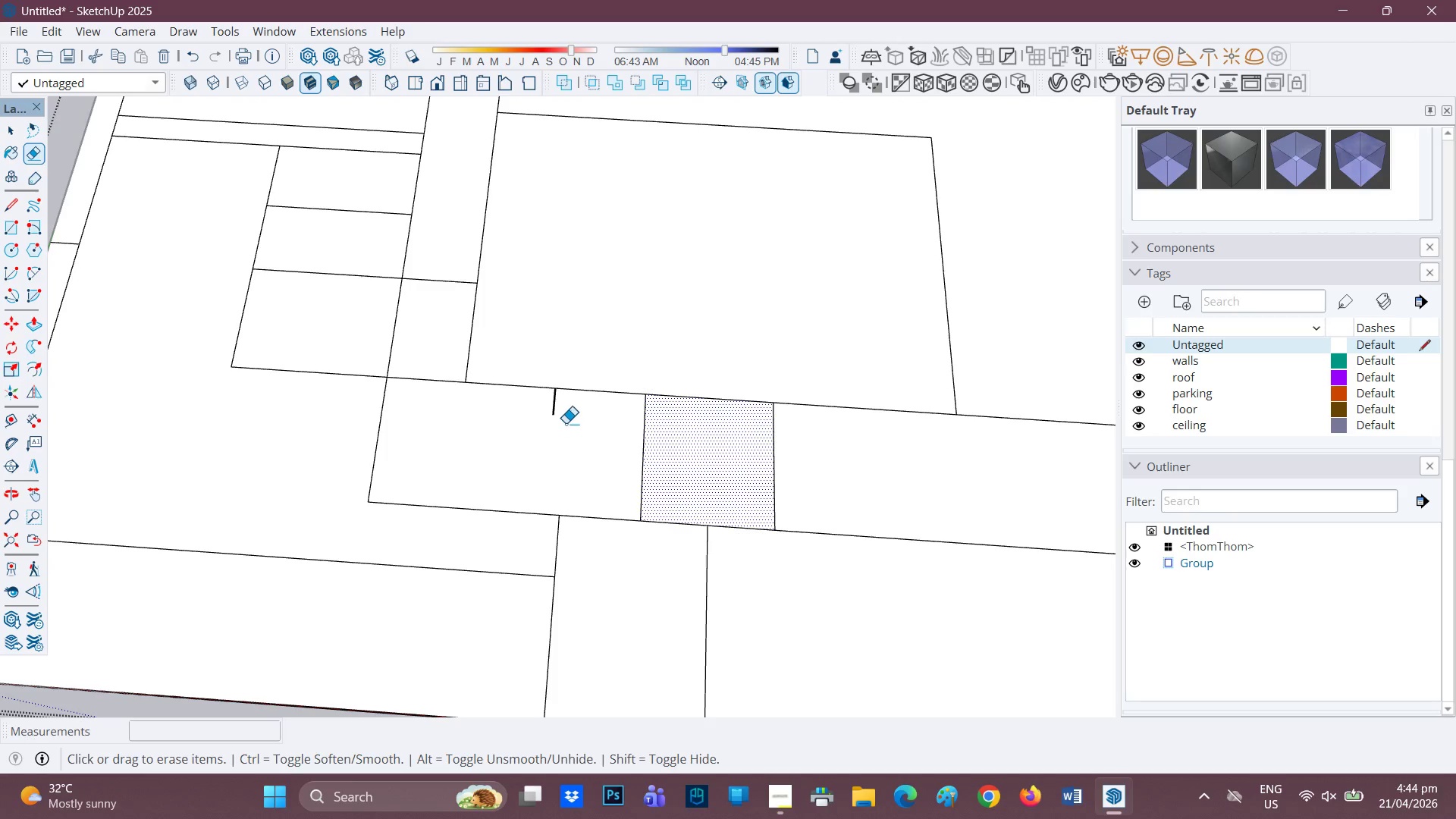 
left_click_drag(start_coordinate=[557, 410], to_coordinate=[540, 410])
 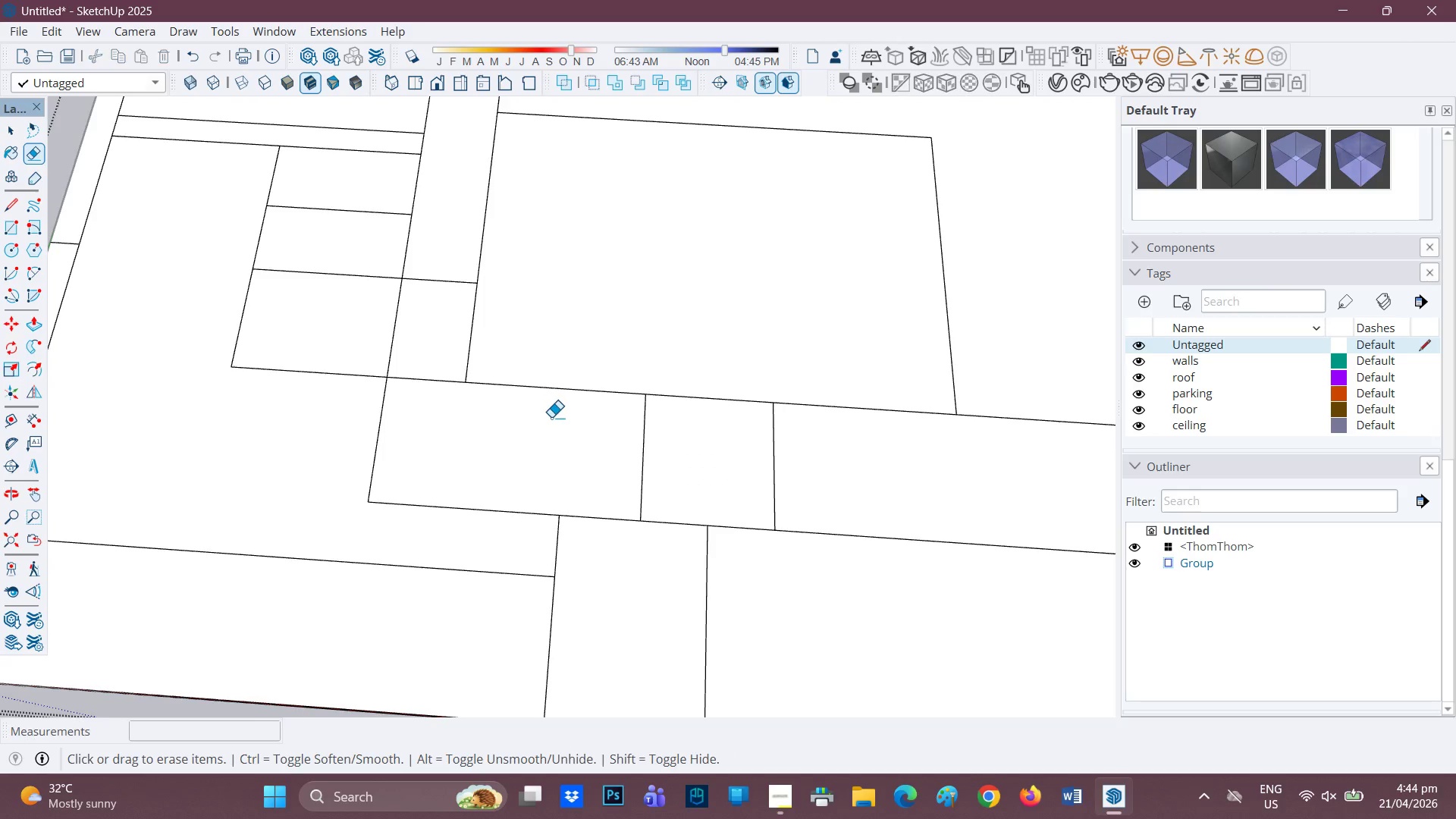 
scroll: coordinate [538, 466], scroll_direction: down, amount: 2.0
 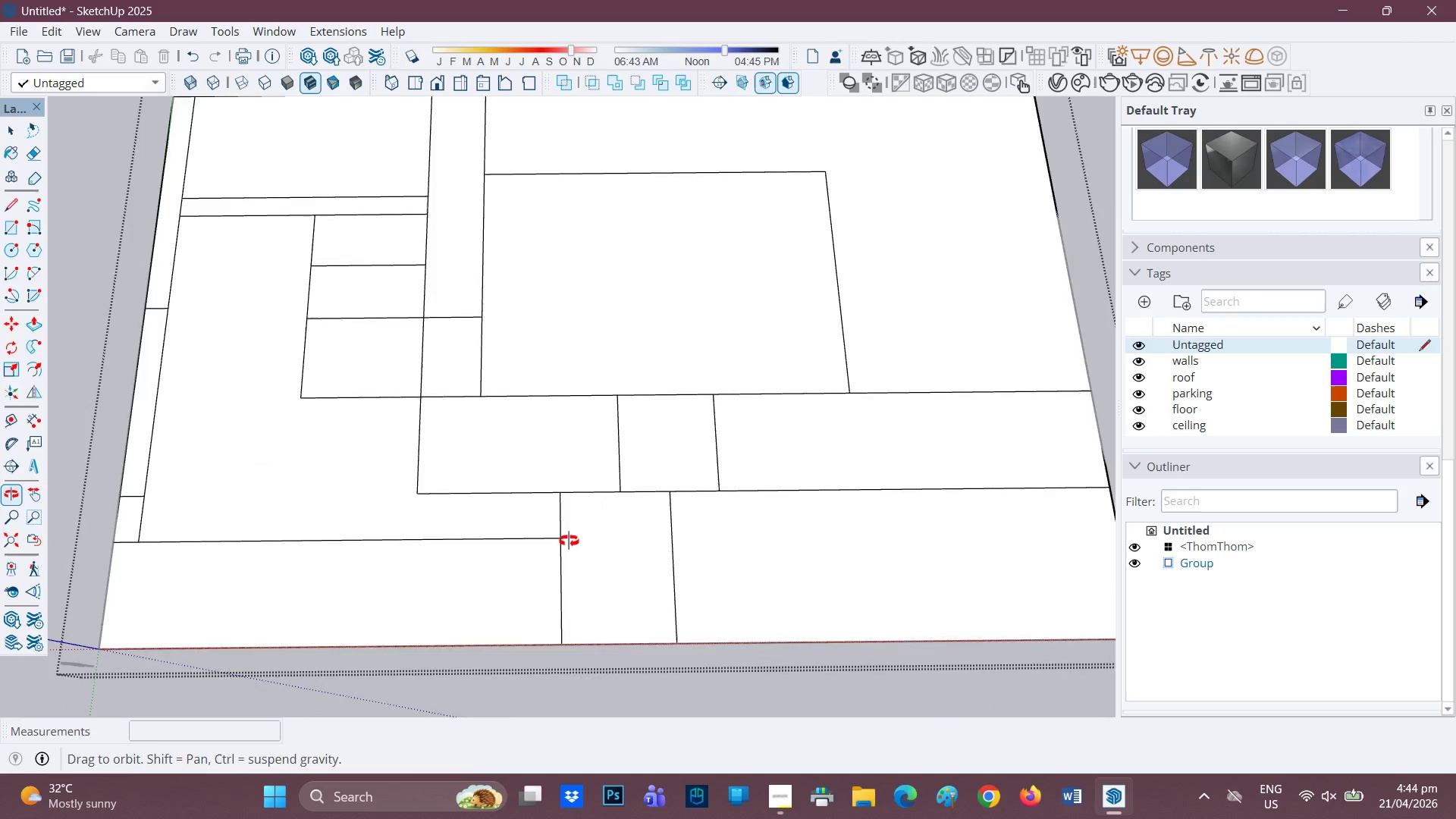 
scroll: coordinate [420, 463], scroll_direction: up, amount: 3.0
 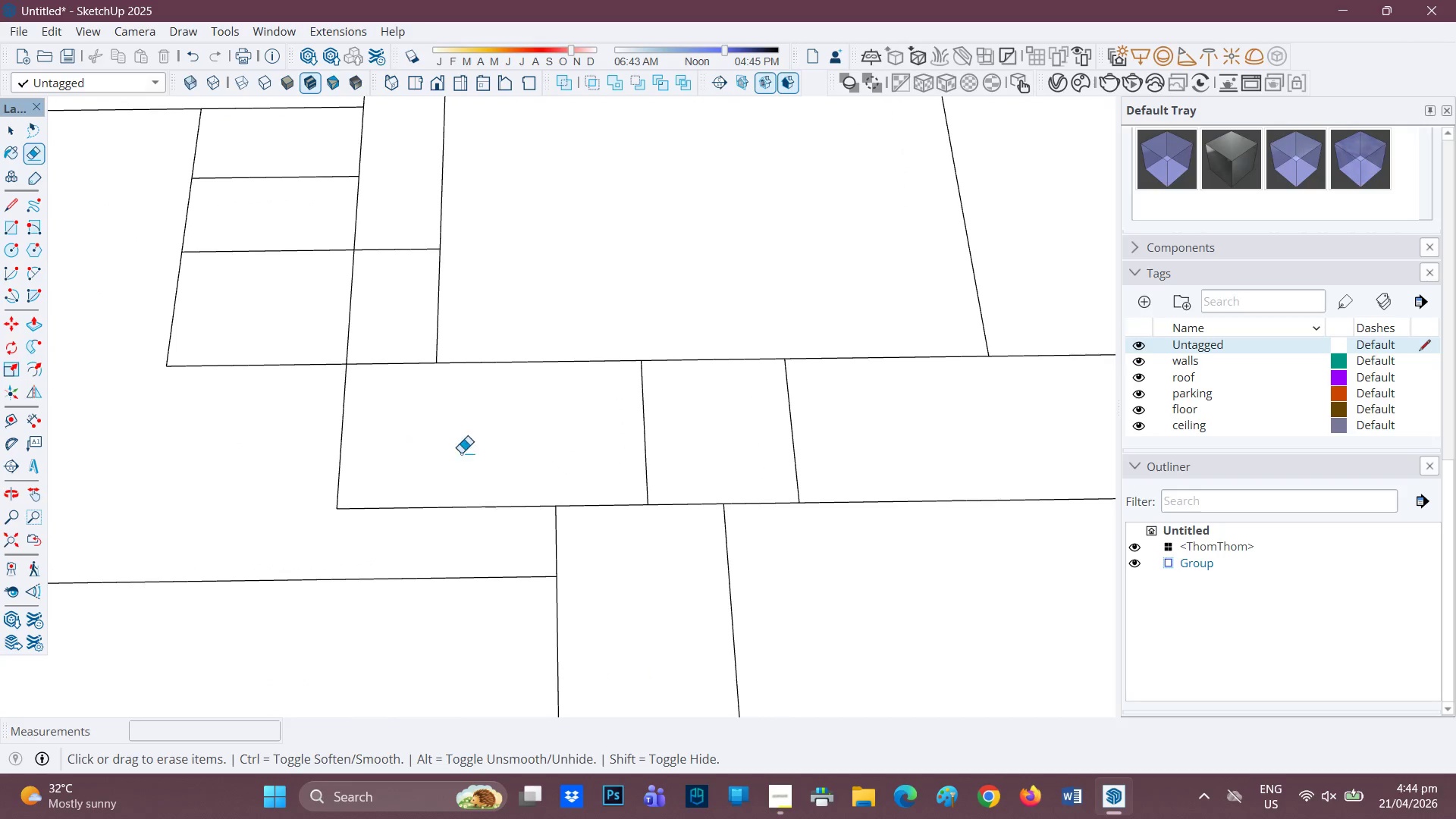 
scroll: coordinate [500, 488], scroll_direction: down, amount: 3.0
 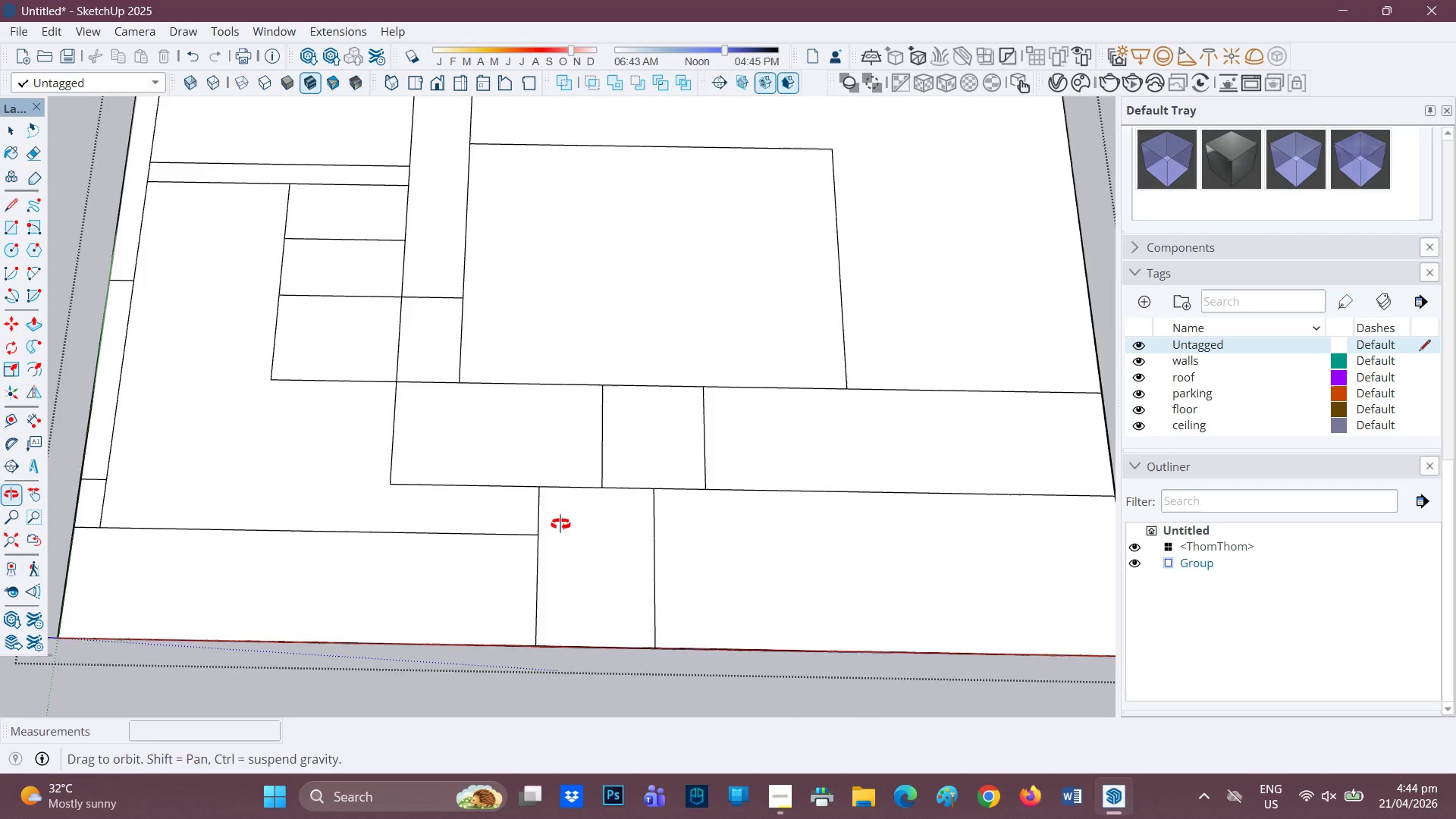 
scroll: coordinate [621, 494], scroll_direction: up, amount: 2.0
 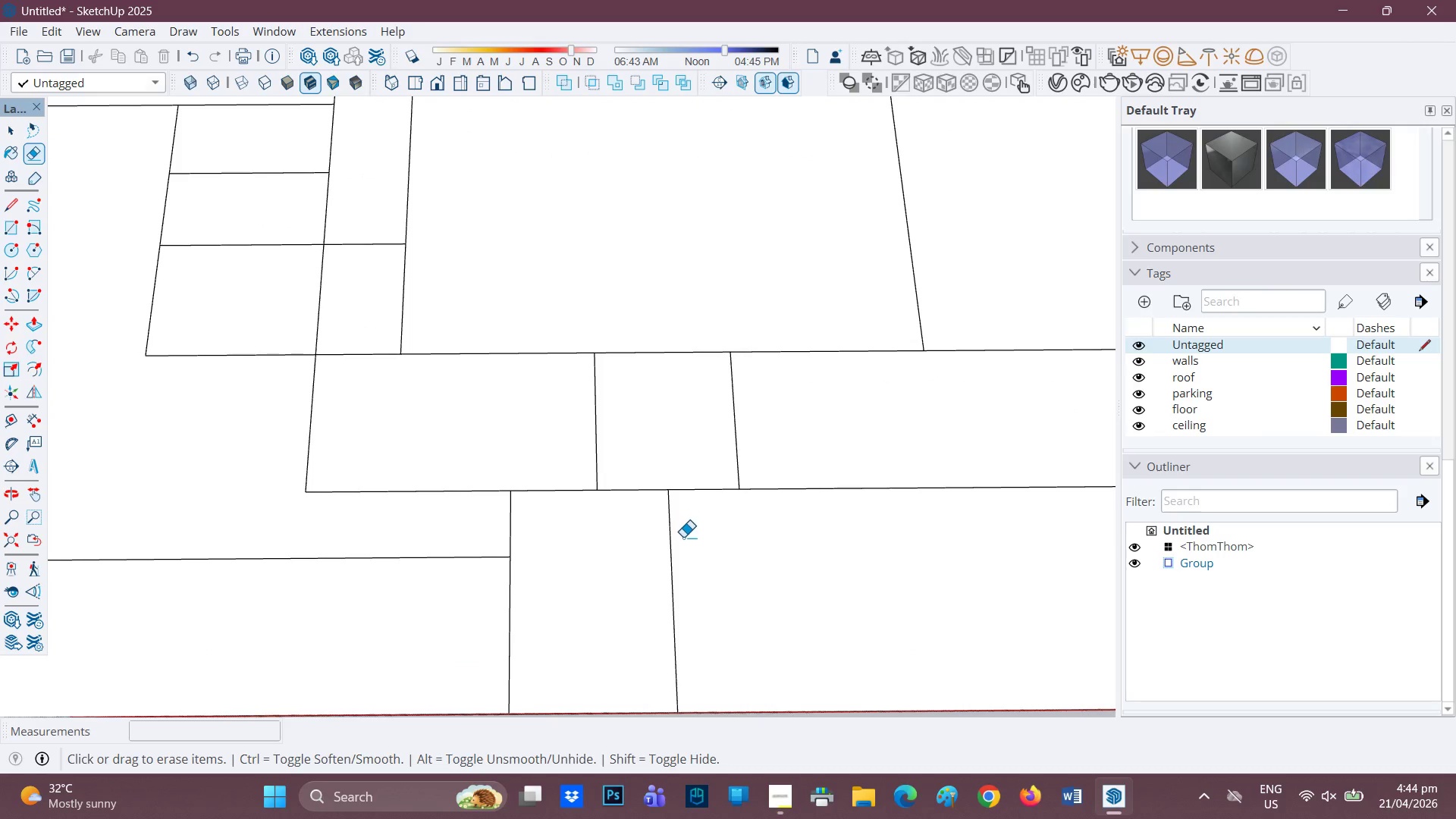 
scroll: coordinate [569, 557], scroll_direction: down, amount: 4.0
 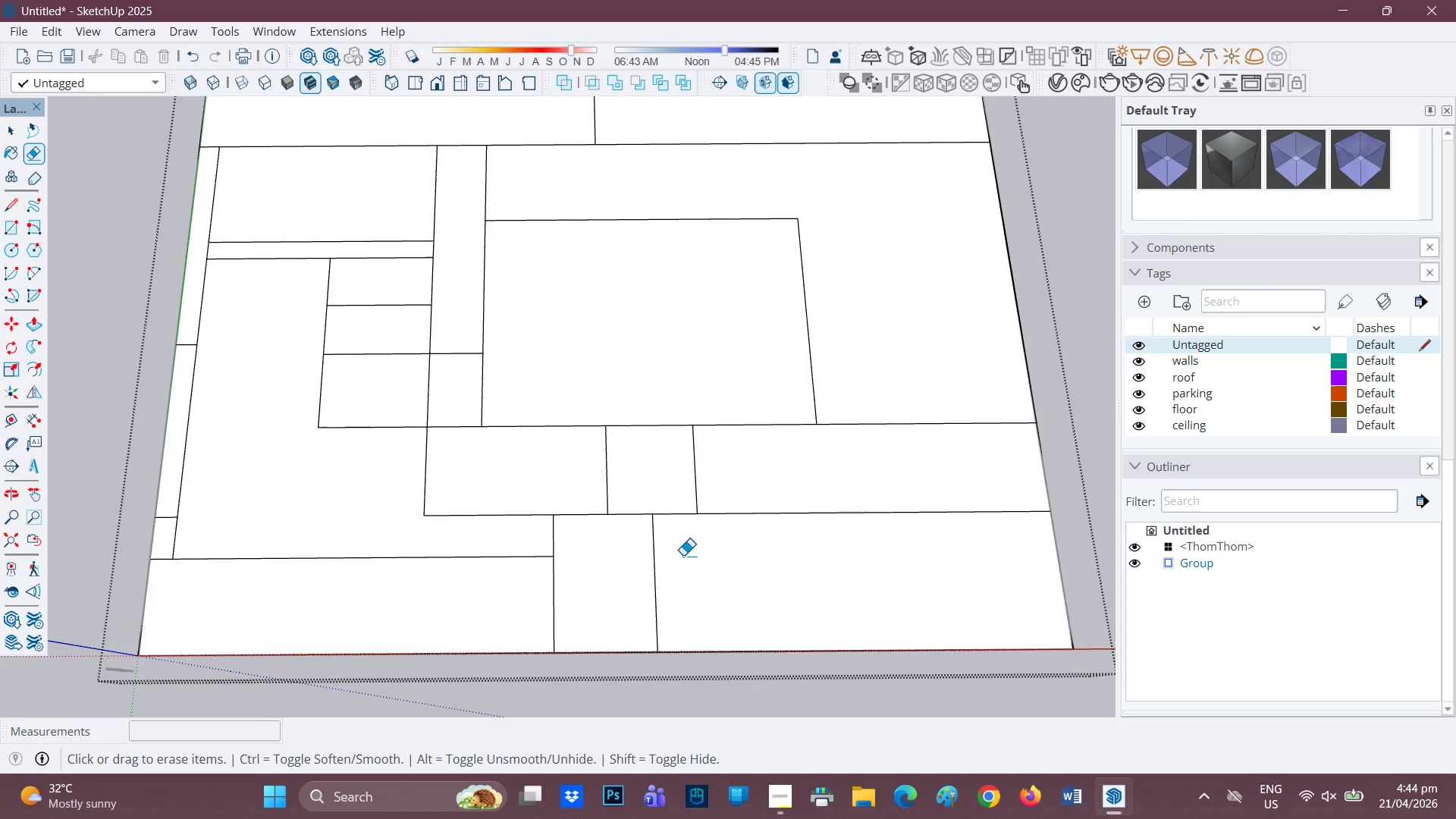 
key(L)
 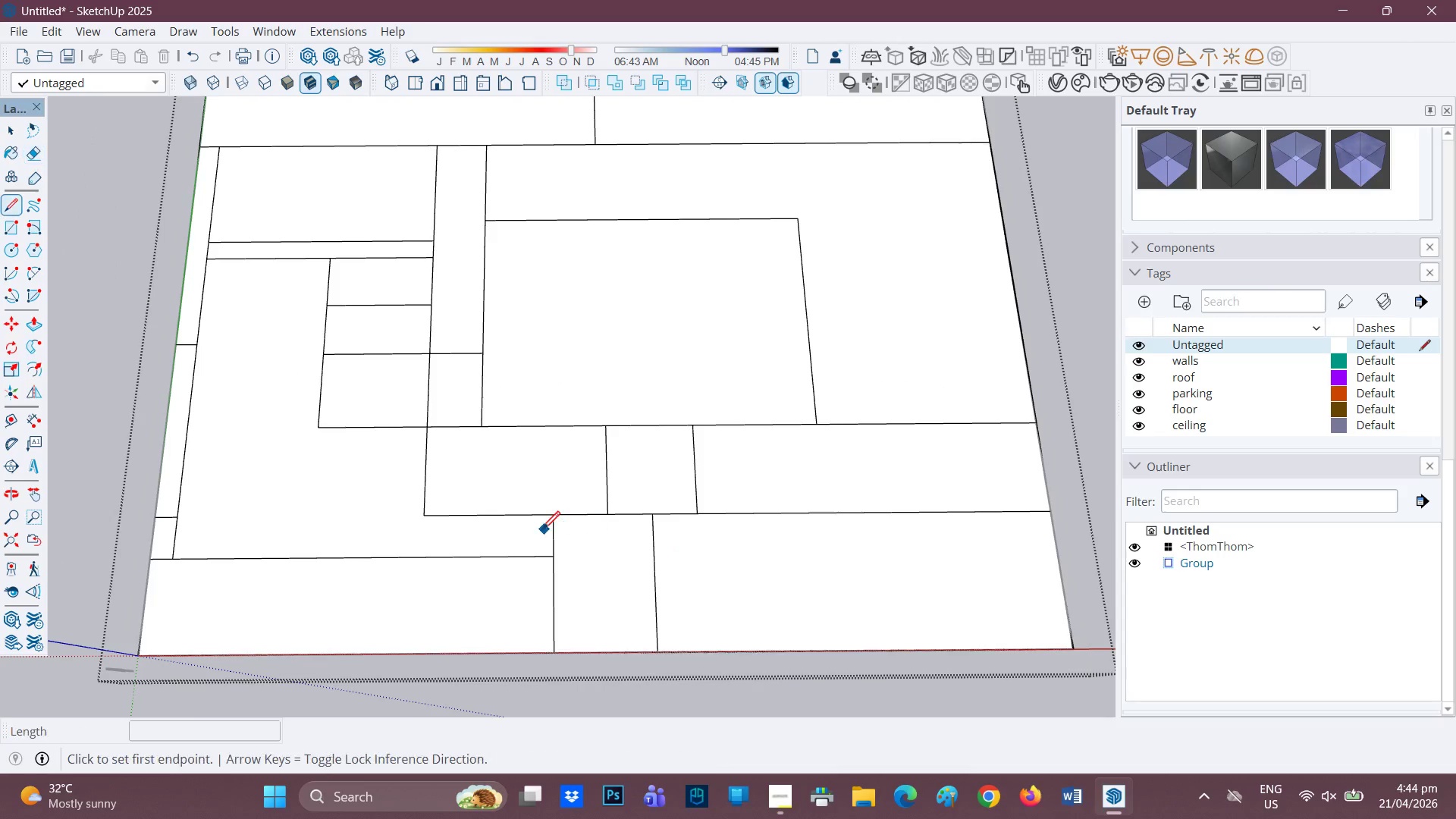 
left_click_drag(start_coordinate=[542, 531], to_coordinate=[372, 491])
 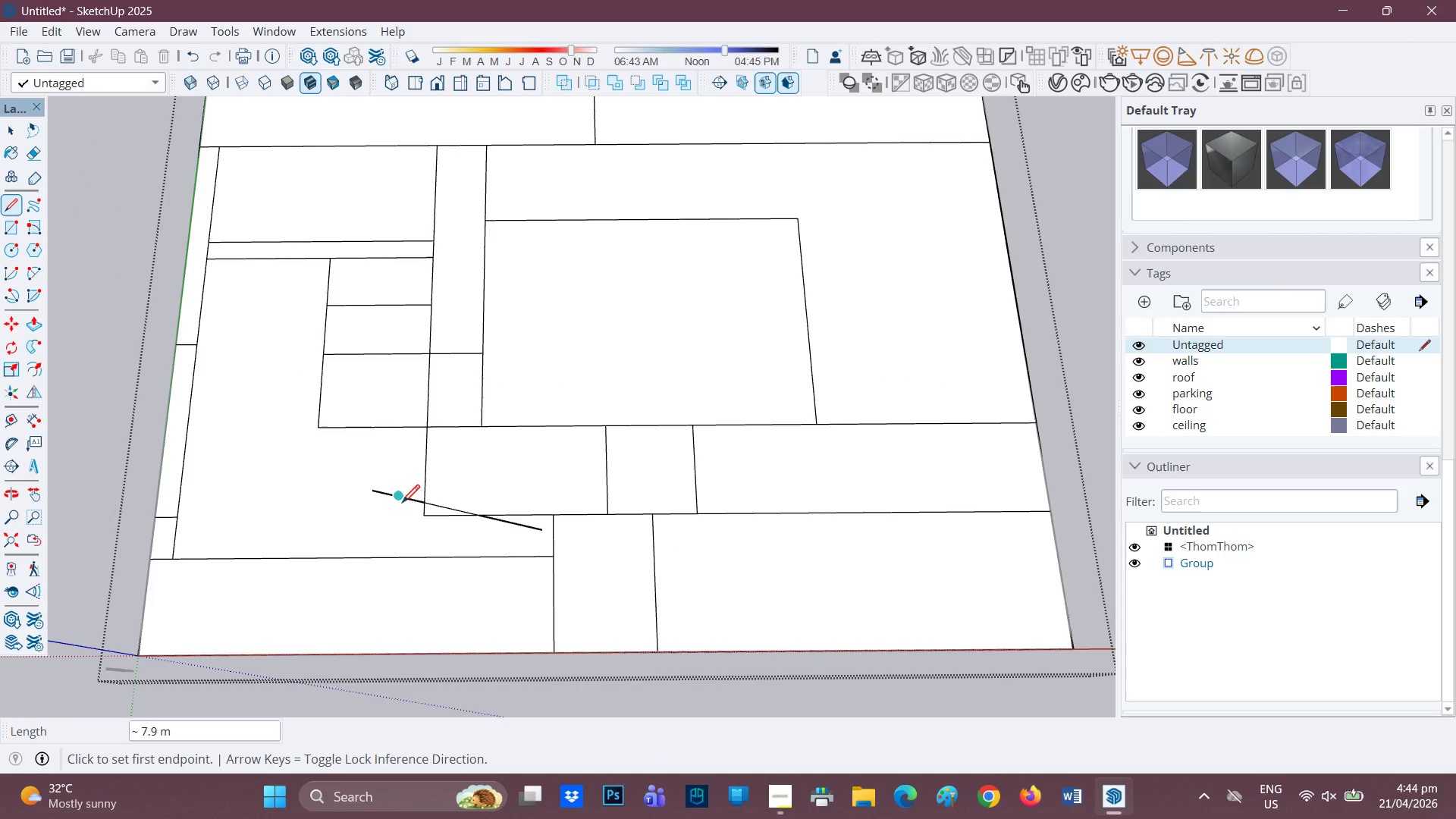 
key(Space)
 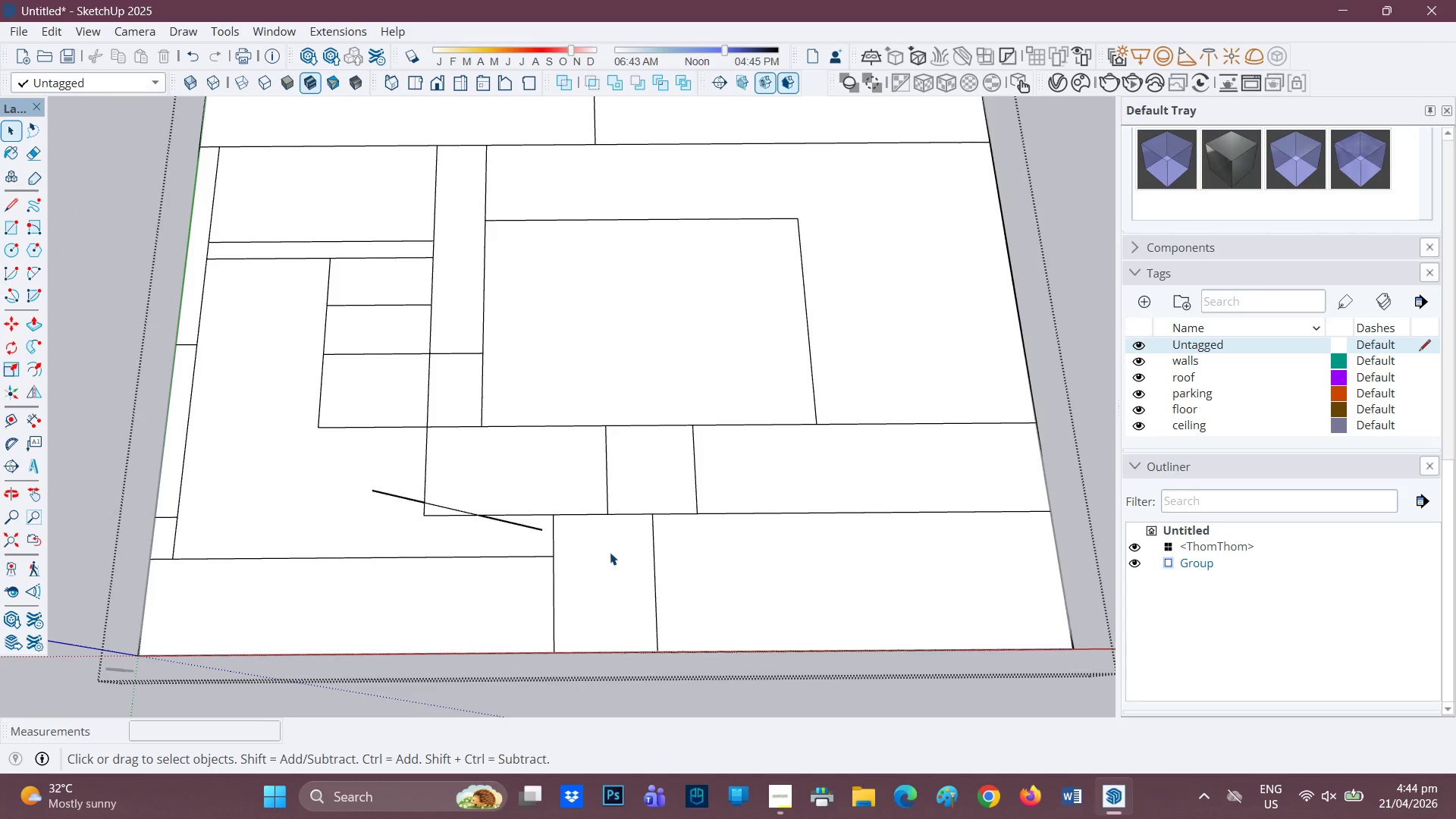 
key(H)
 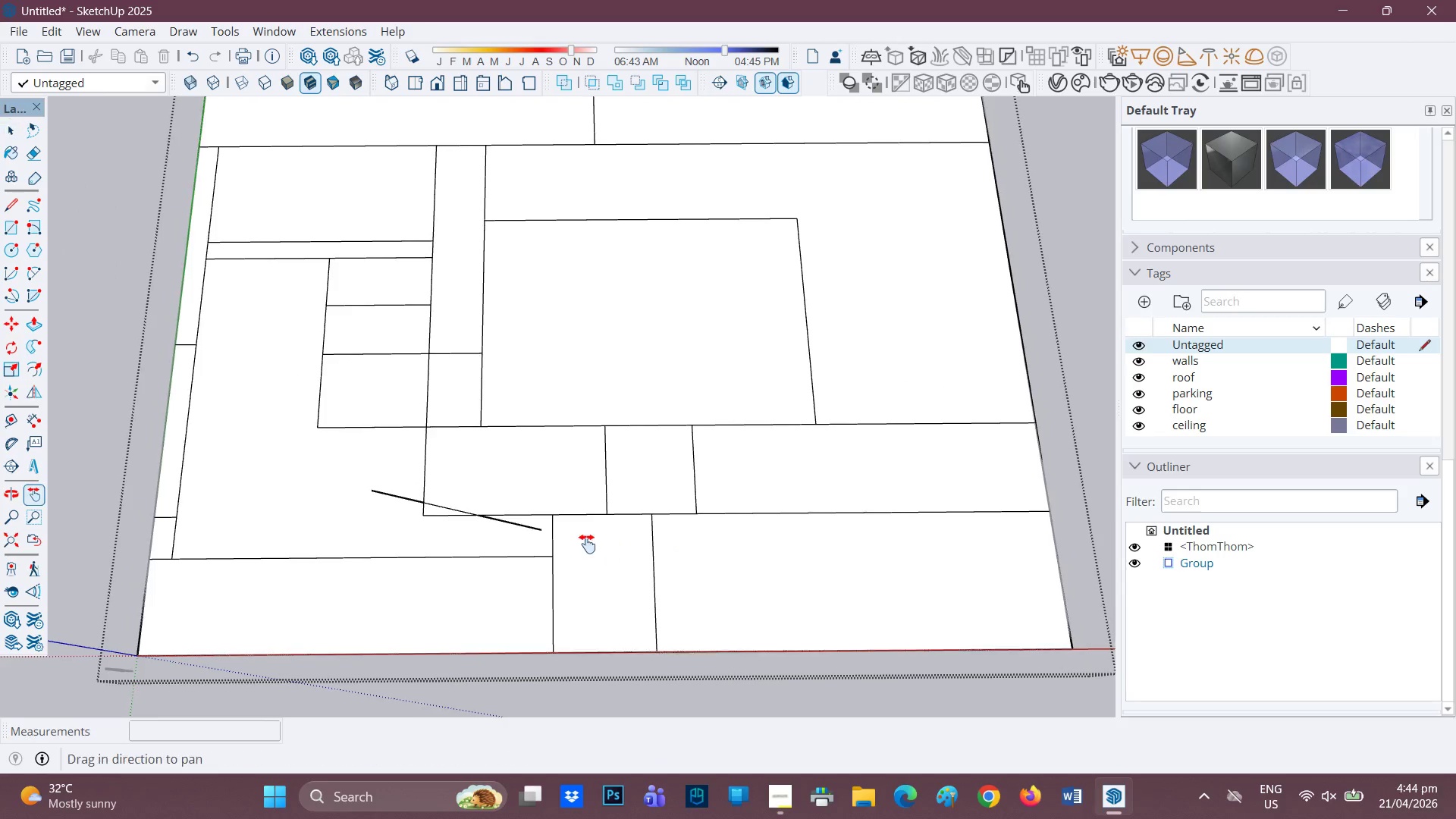 
left_click_drag(start_coordinate=[601, 548], to_coordinate=[427, 497])
 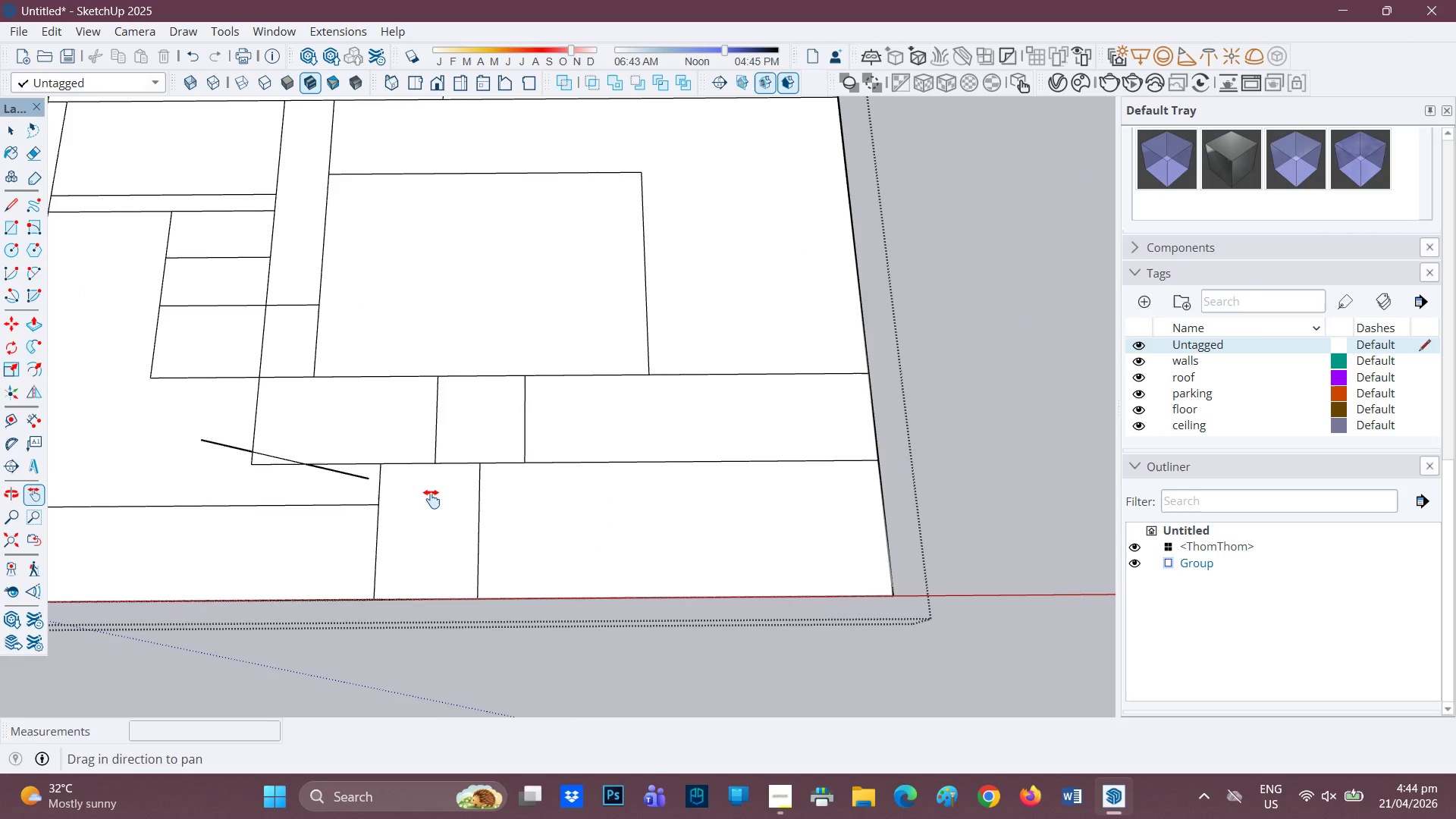 
key(Control+ControlLeft)
 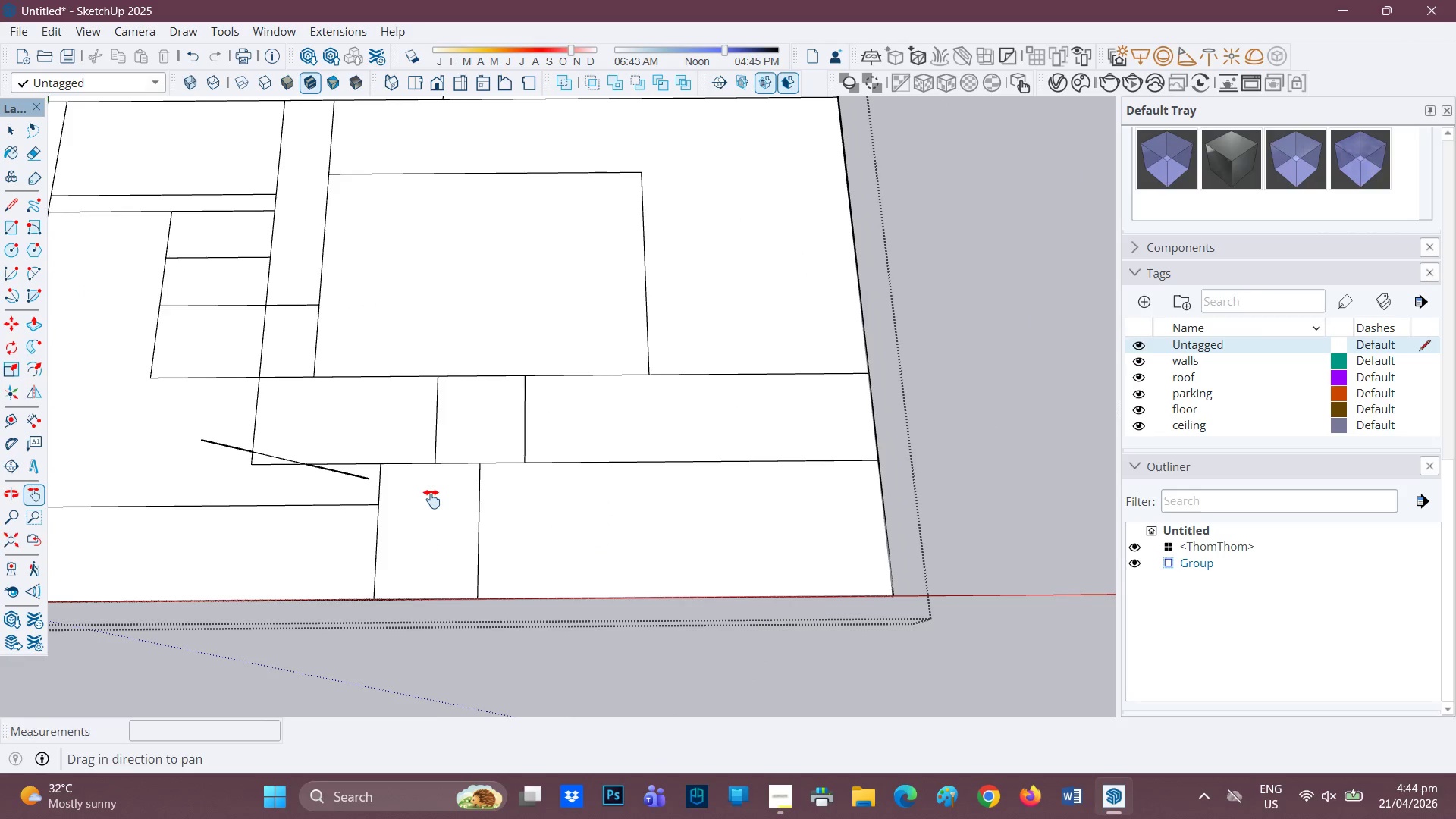 
key(Control+Z)
 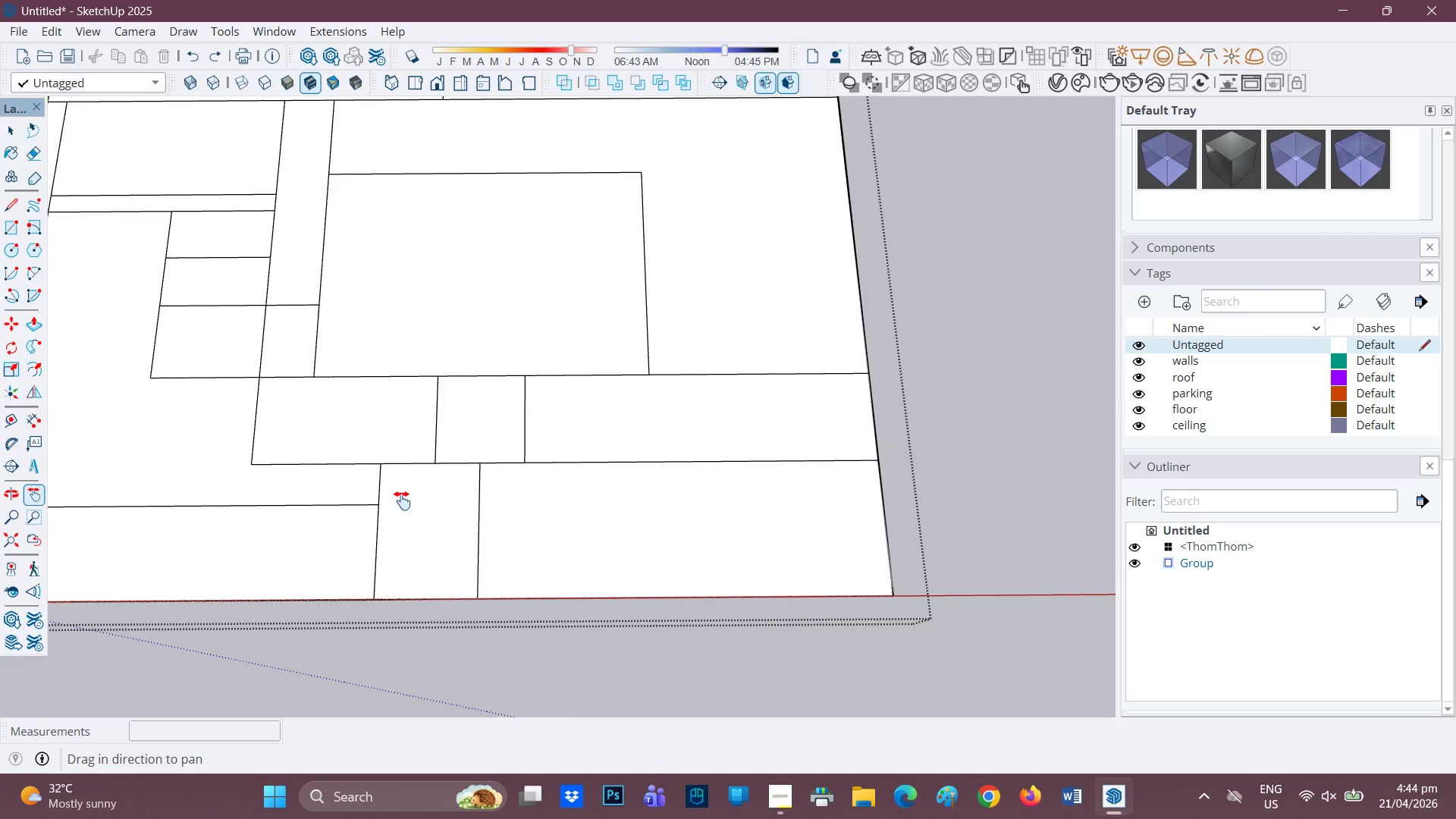 
key(L)
 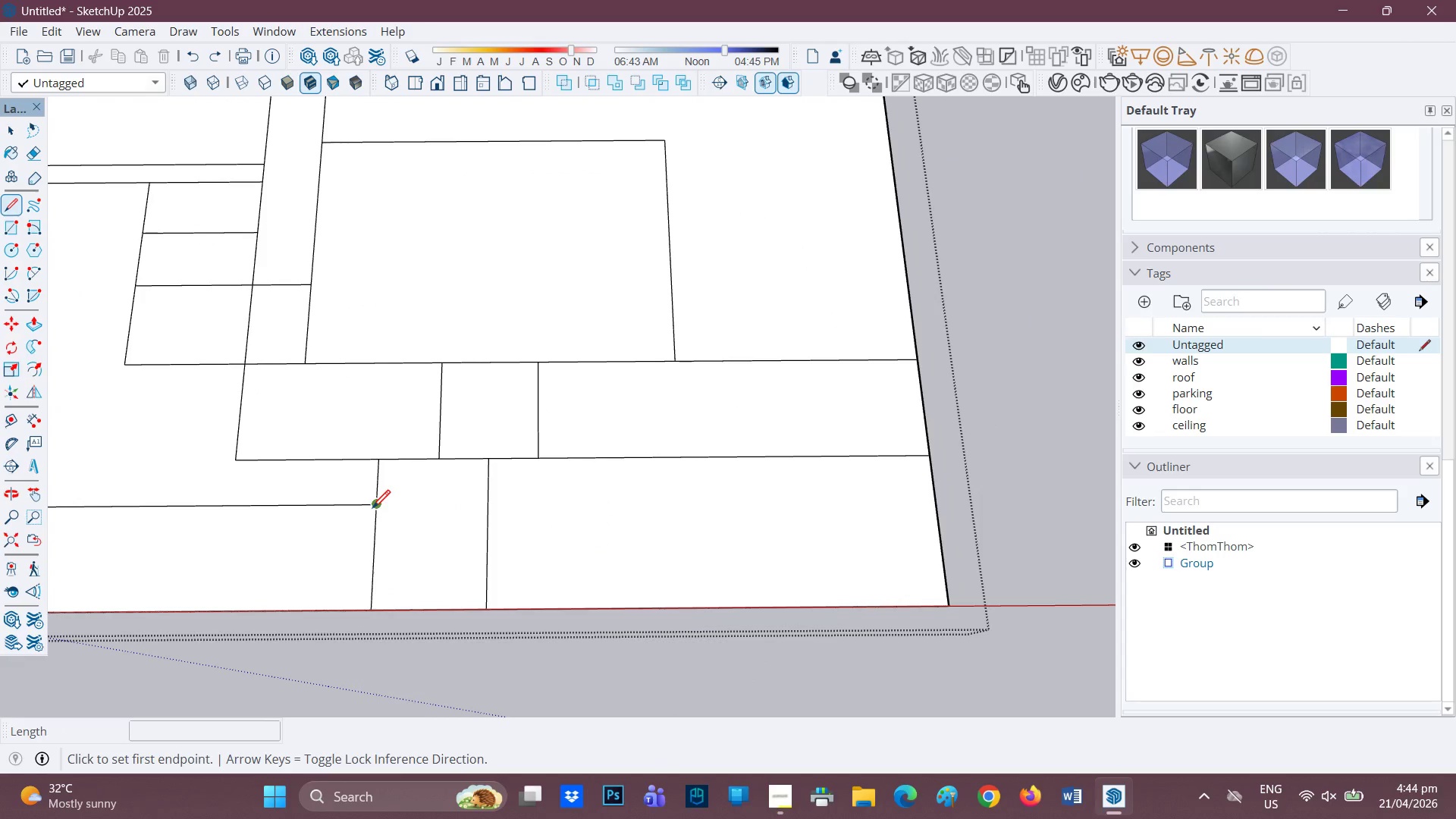 
scroll: coordinate [399, 505], scroll_direction: none, amount: 0.0
 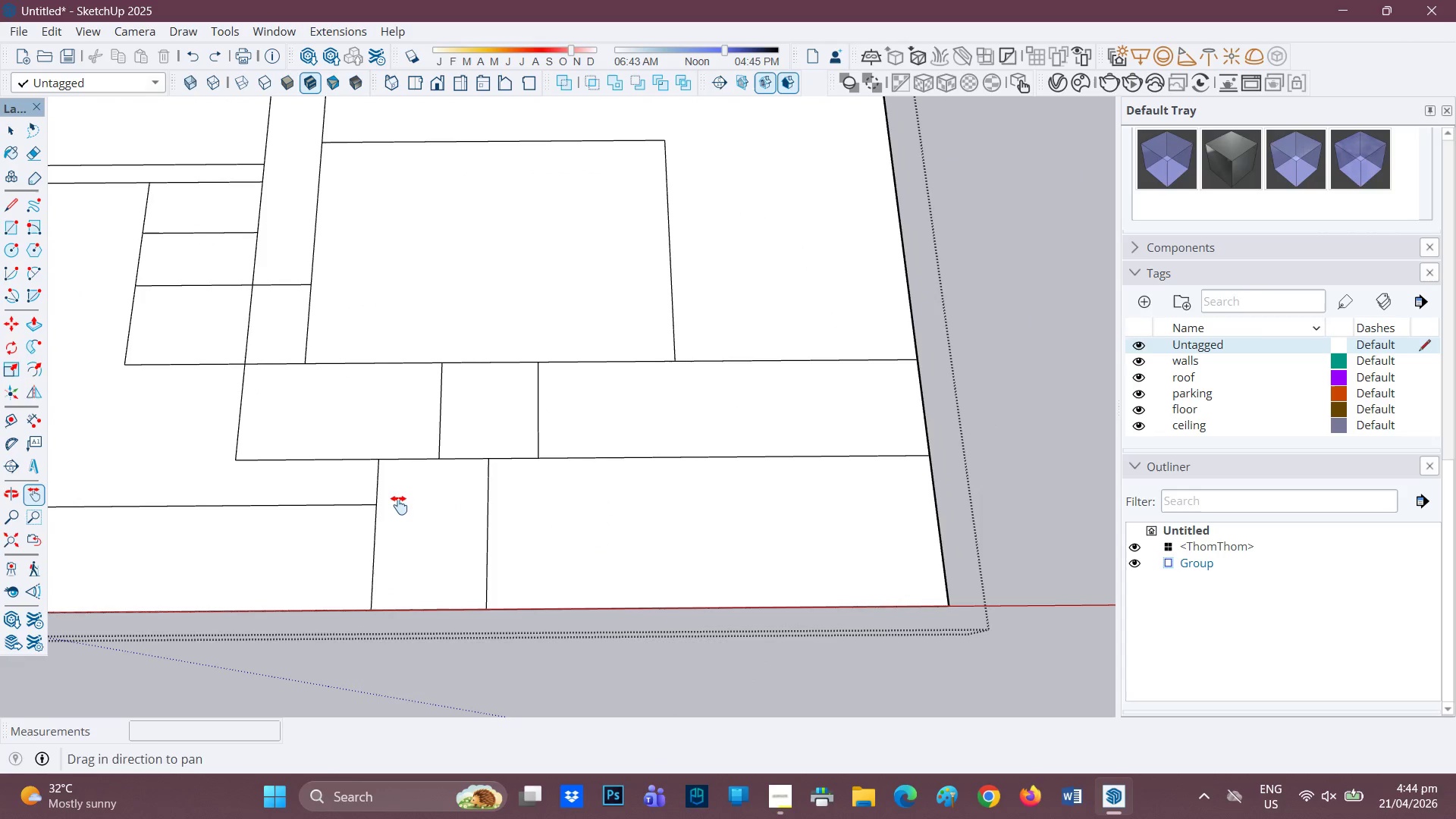 
left_click_drag(start_coordinate=[372, 510], to_coordinate=[389, 511])
 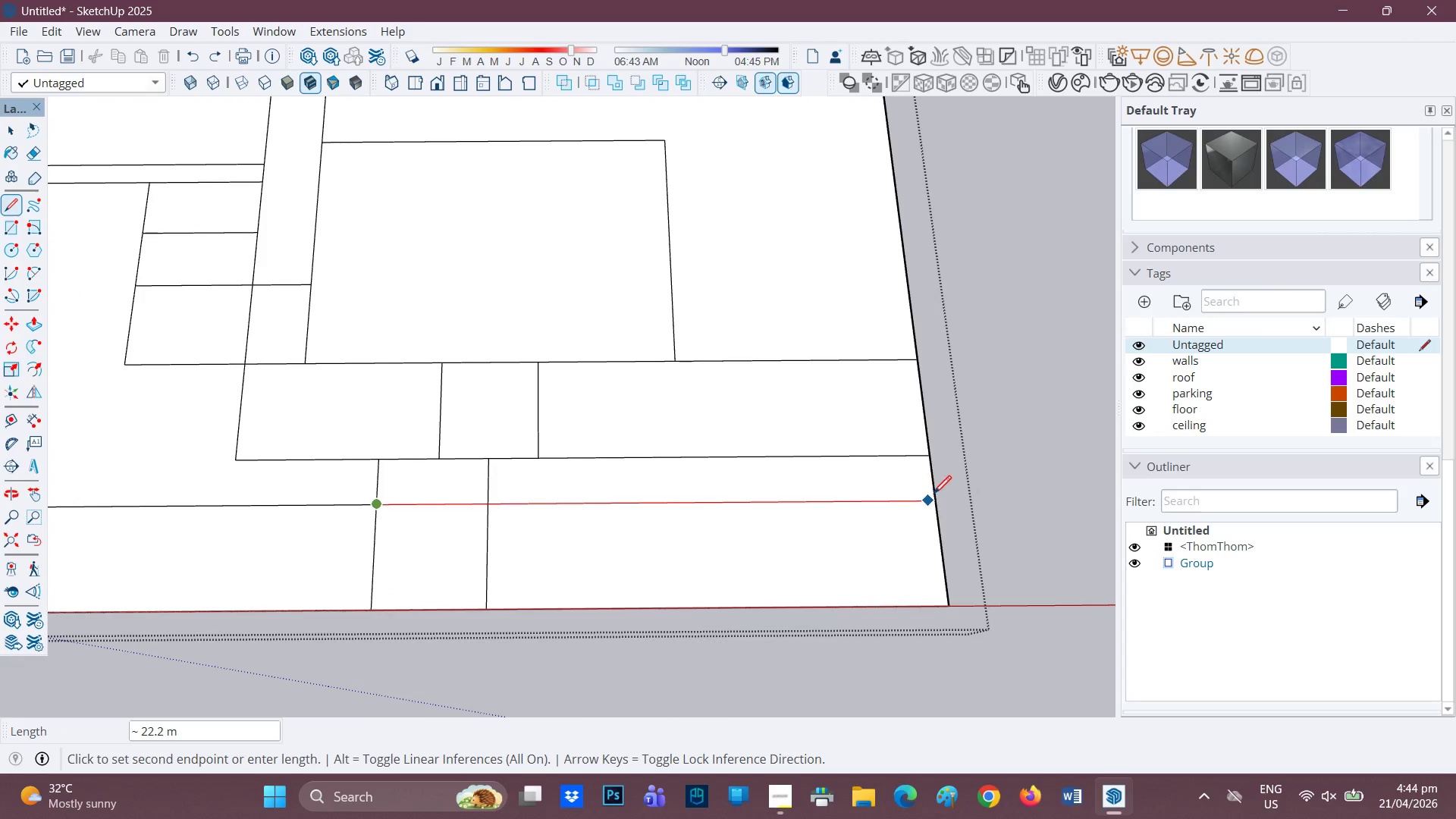 
left_click([940, 496])
 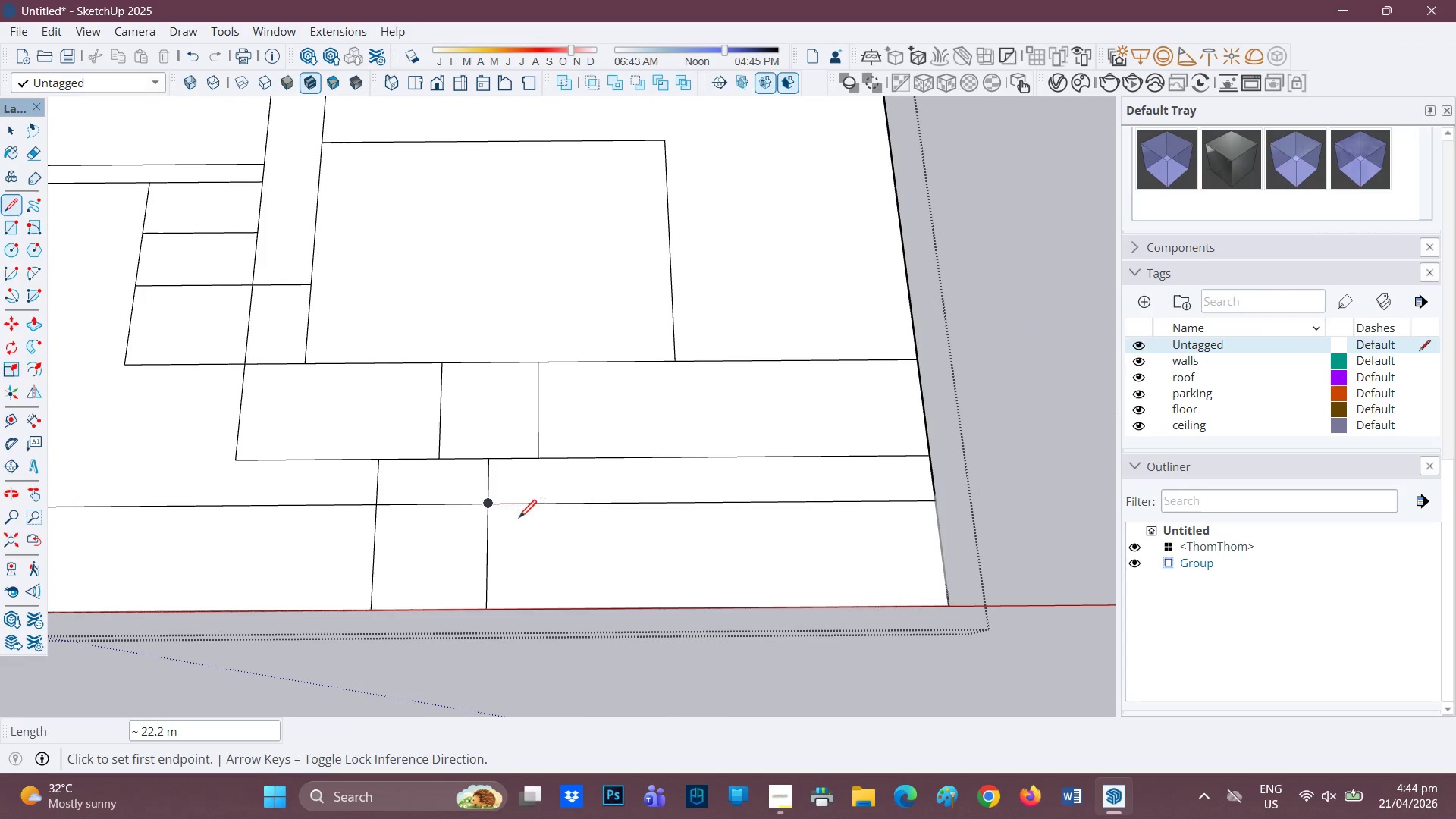 
scroll: coordinate [482, 549], scroll_direction: down, amount: 3.0
 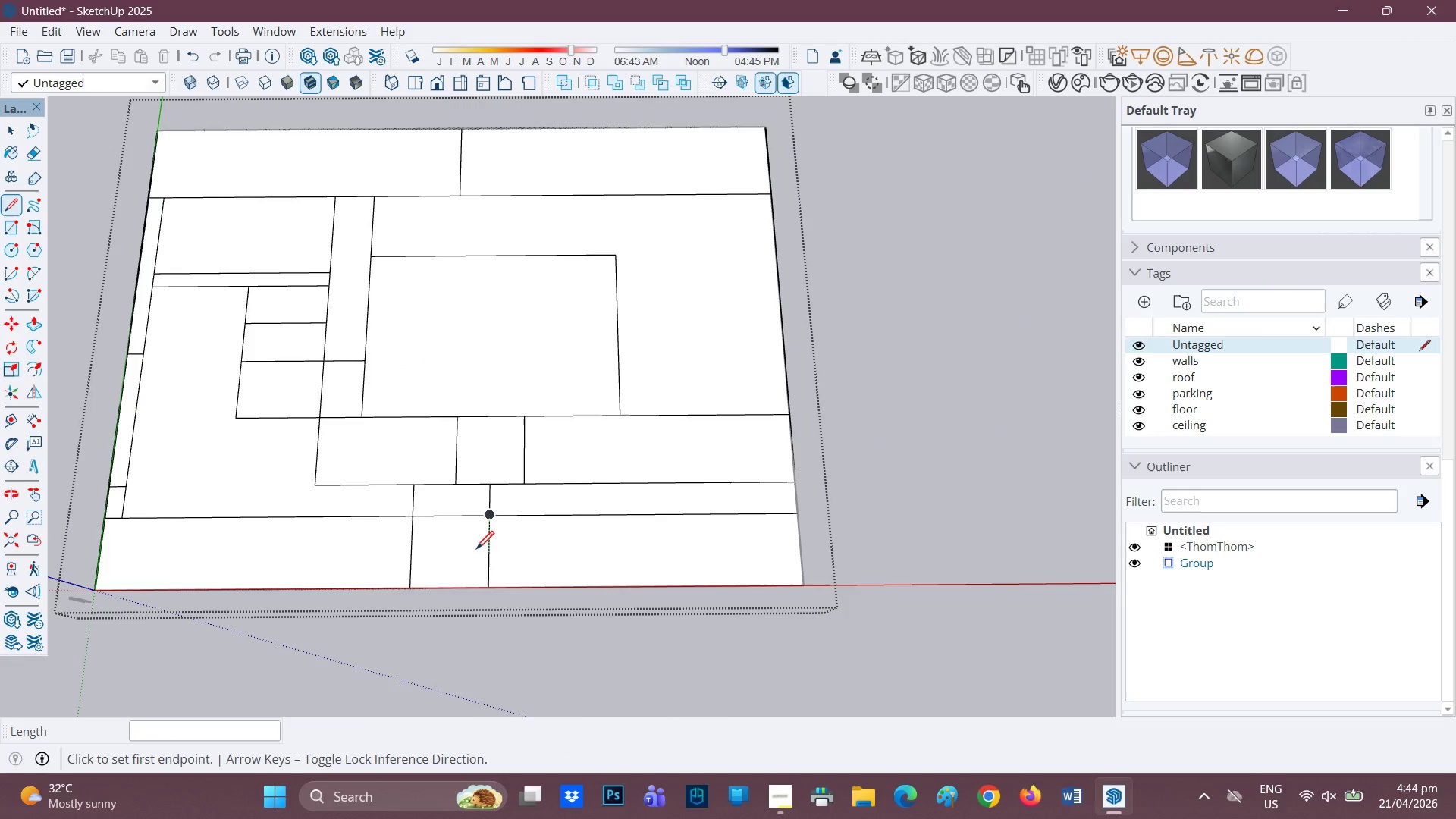 
scroll: coordinate [471, 548], scroll_direction: up, amount: 1.0
 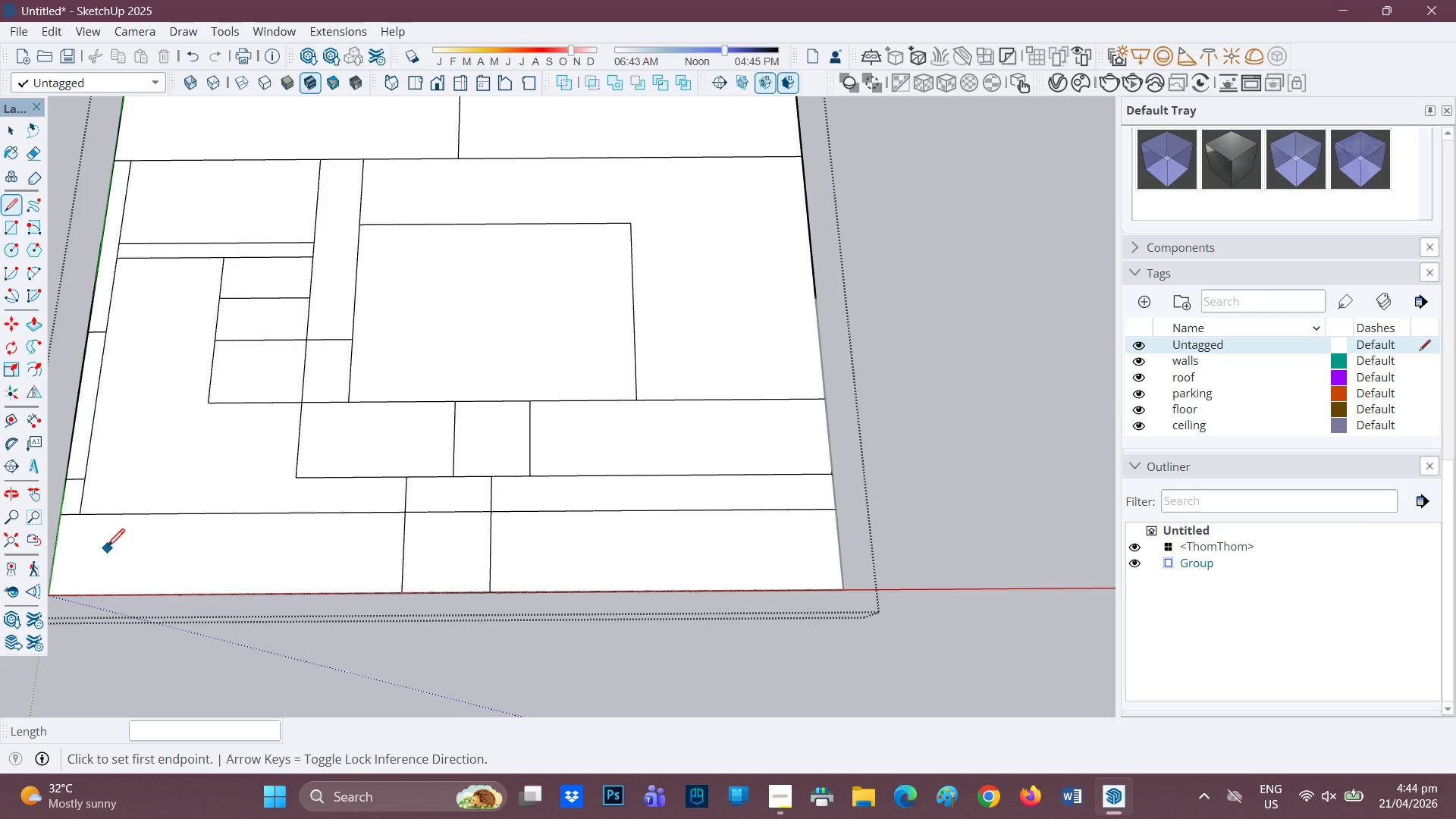 
scroll: coordinate [108, 548], scroll_direction: none, amount: 0.0
 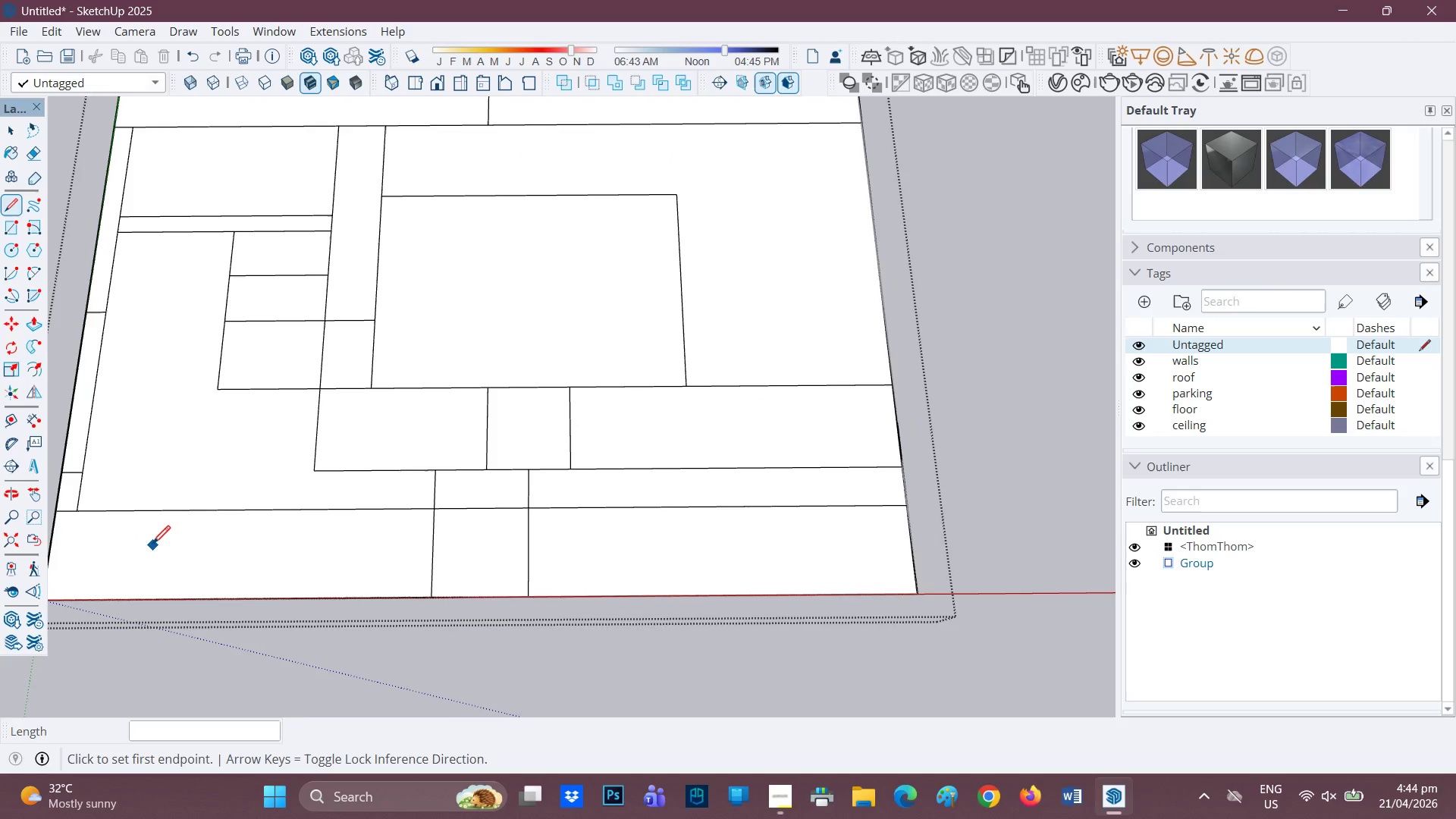 
mouse_move([168, 557])
 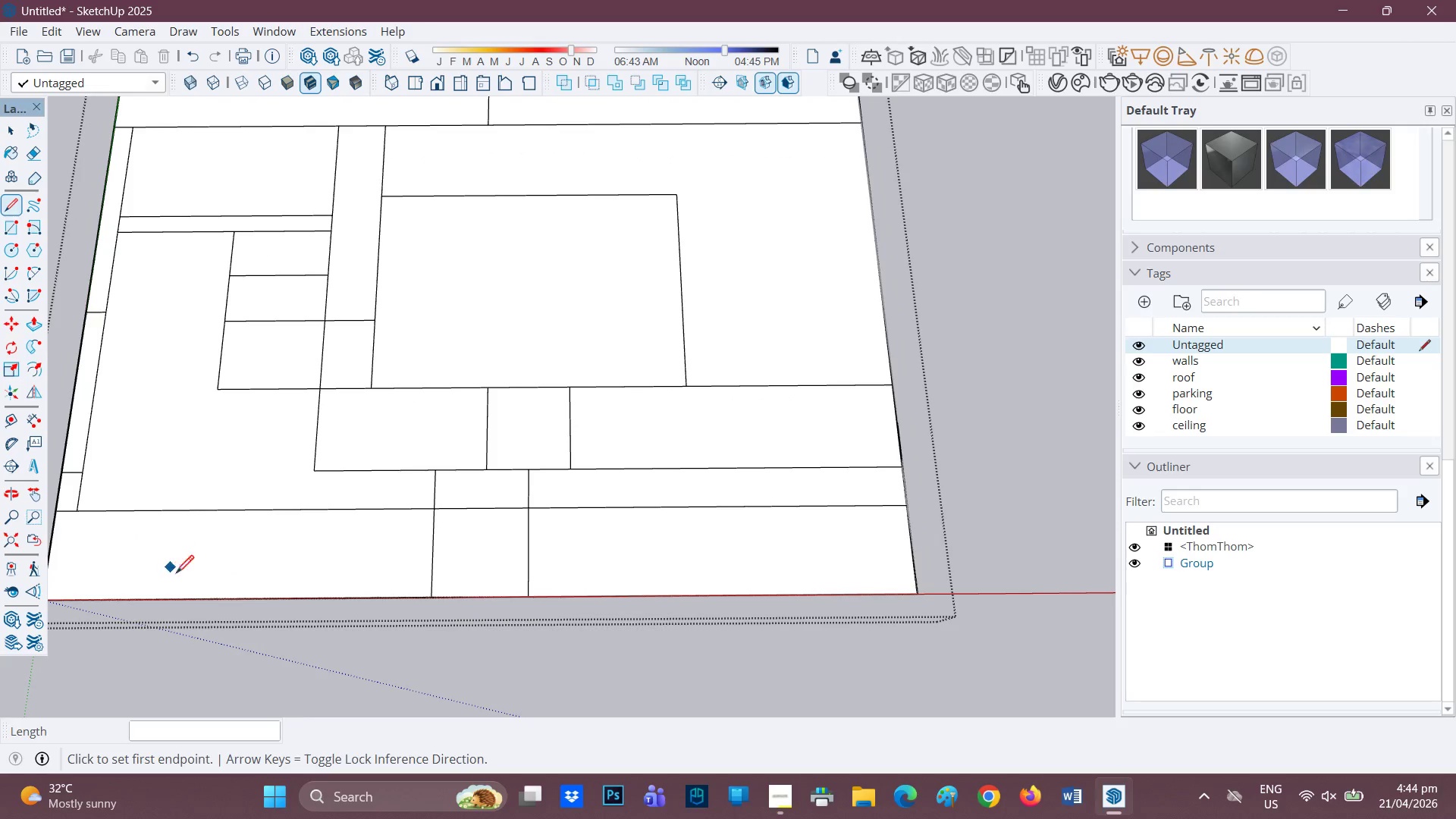 
mouse_move([187, 573])
 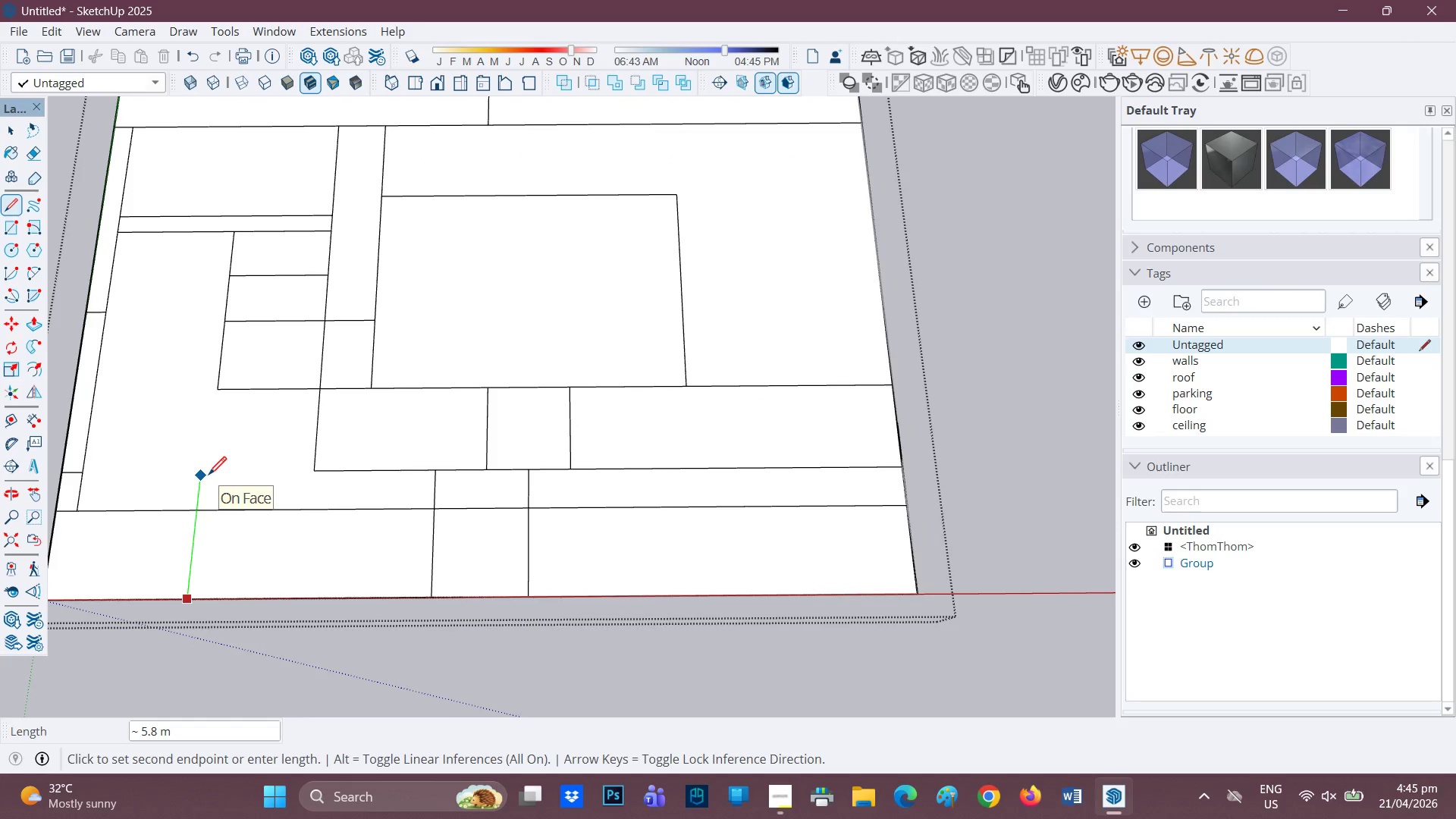 
key(6)
 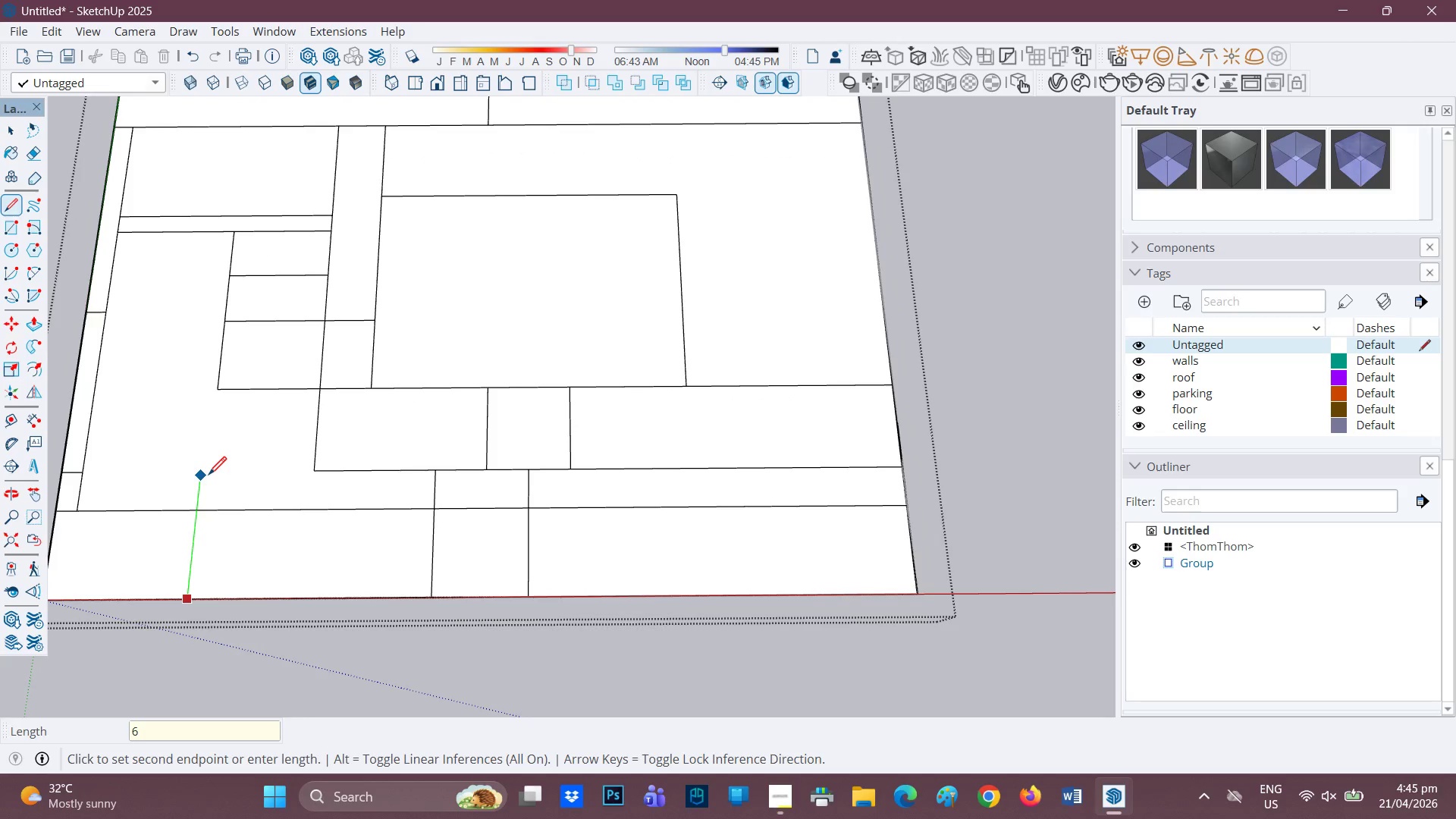 
key(Enter)
 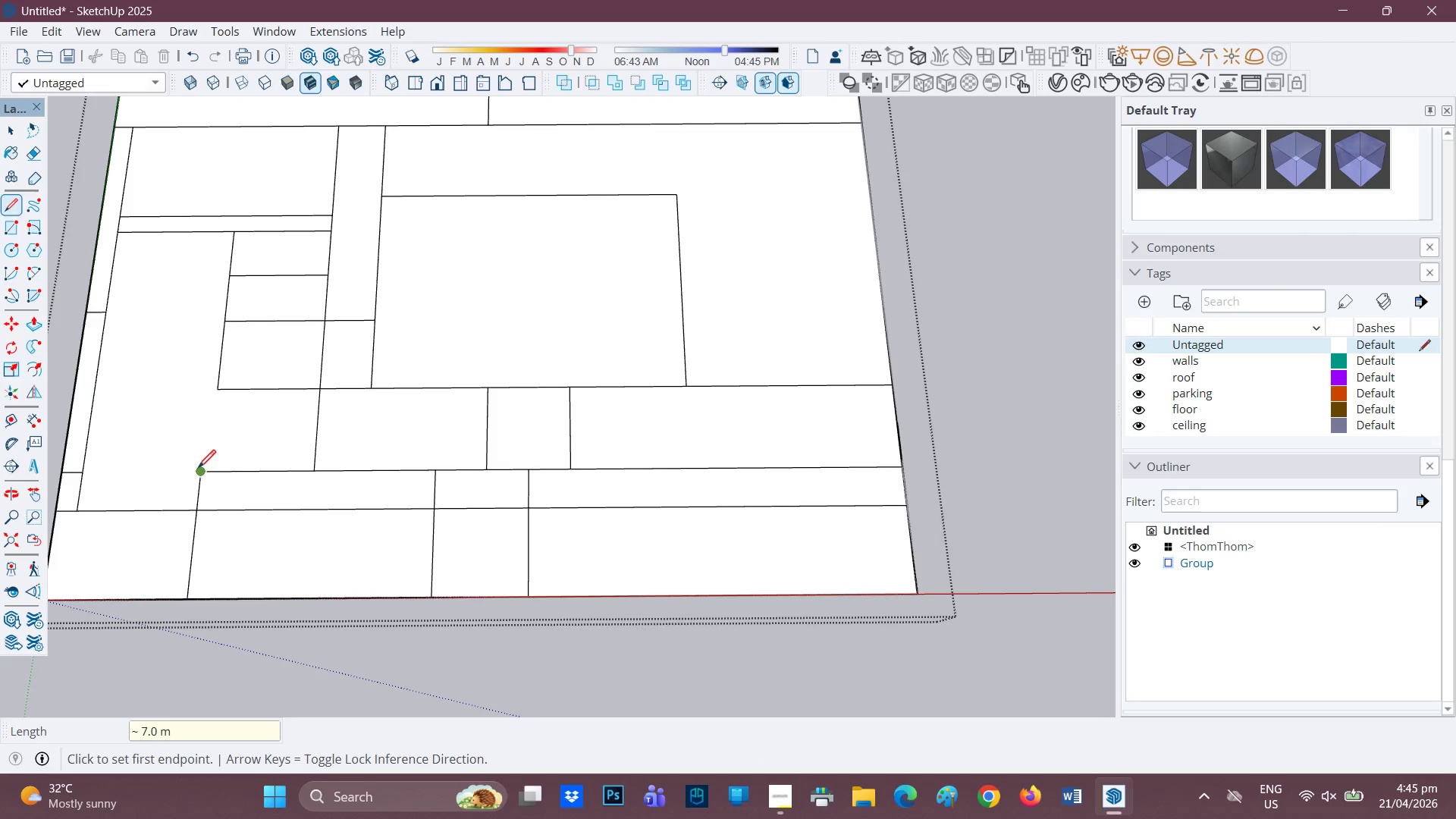 
left_click([86, 465])
 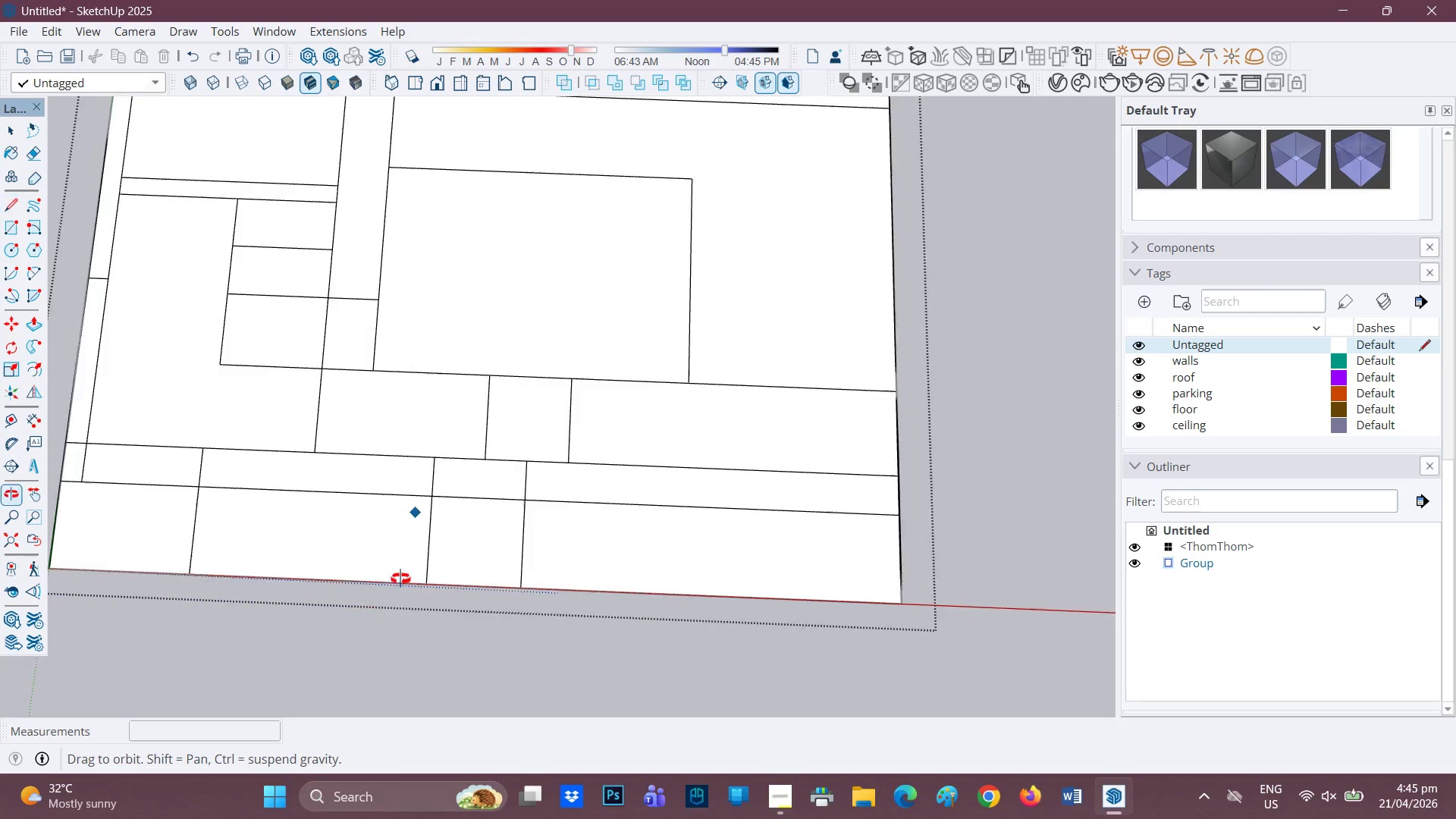 
key(E)
 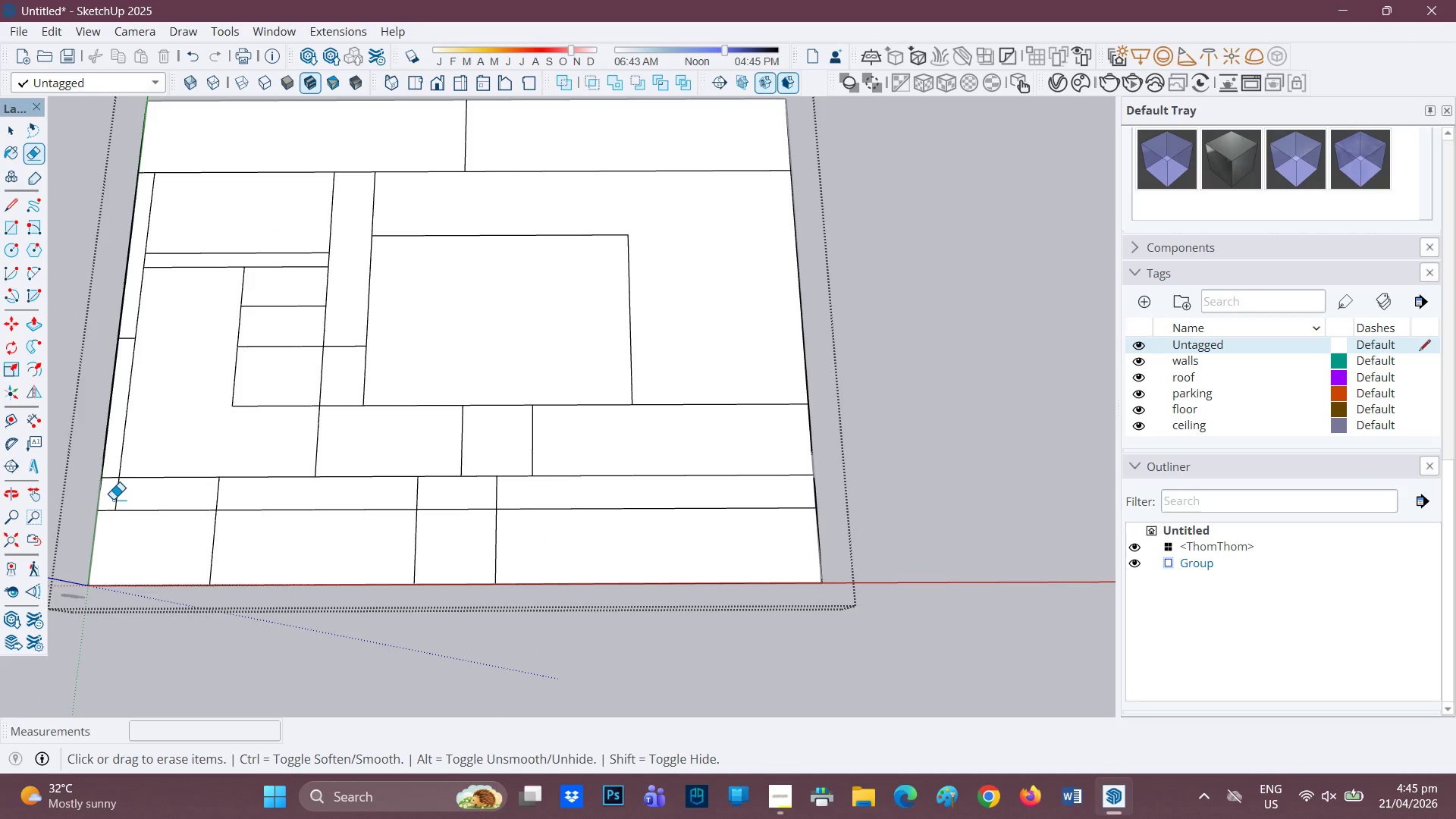 
scroll: coordinate [345, 529], scroll_direction: down, amount: 1.0
 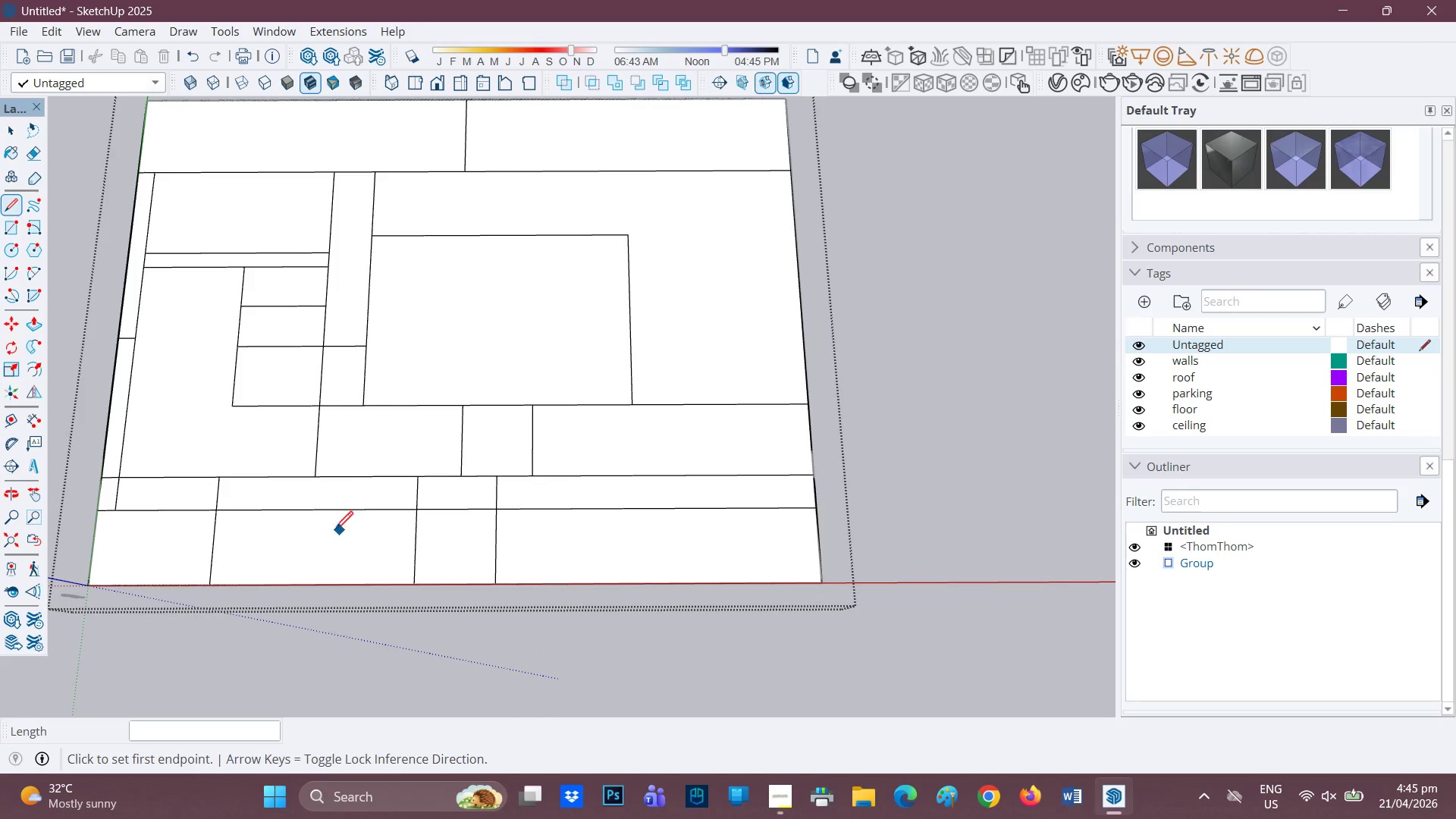 
left_click_drag(start_coordinate=[113, 495], to_coordinate=[137, 516])
 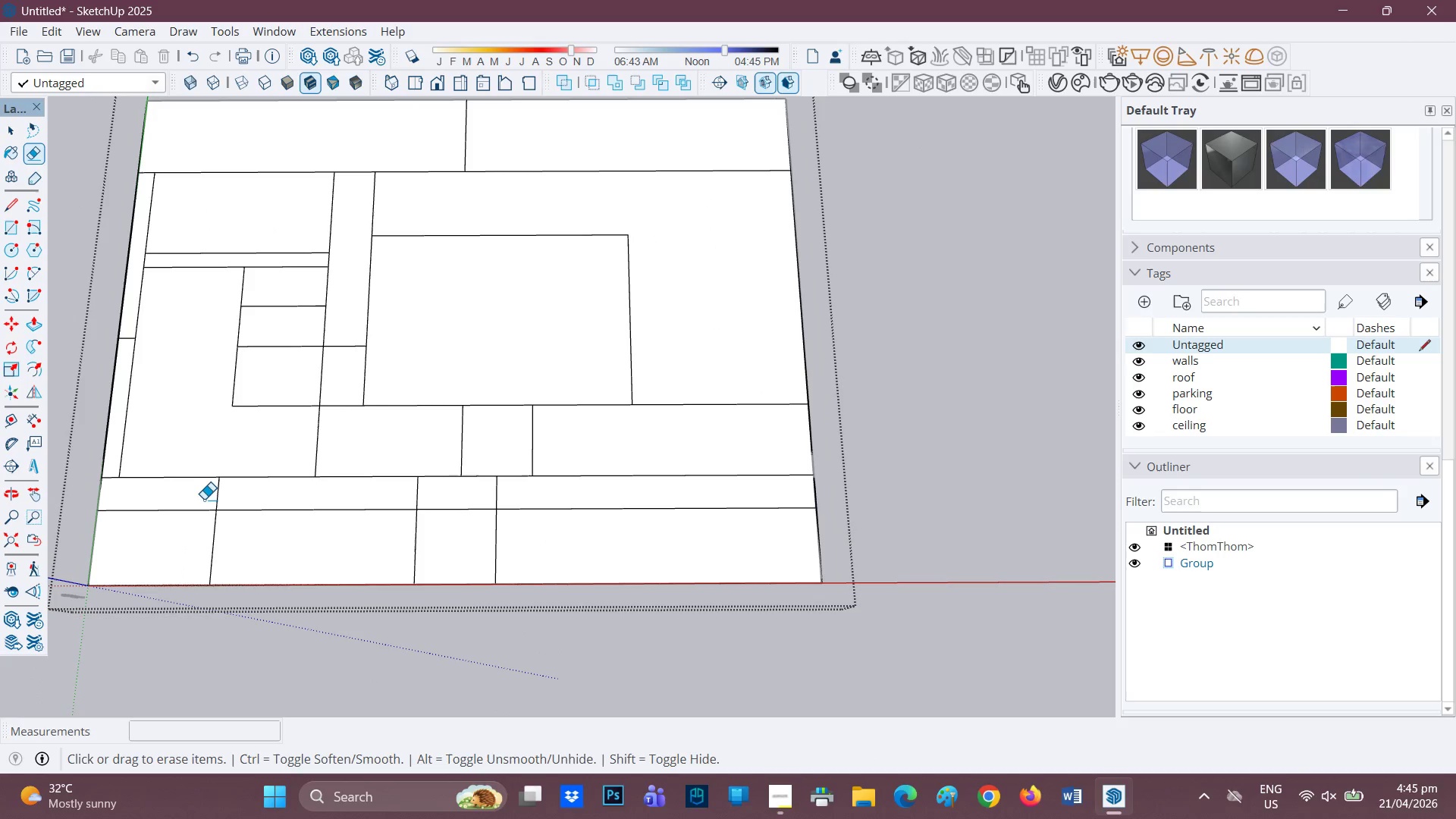 
left_click_drag(start_coordinate=[206, 499], to_coordinate=[216, 522])
 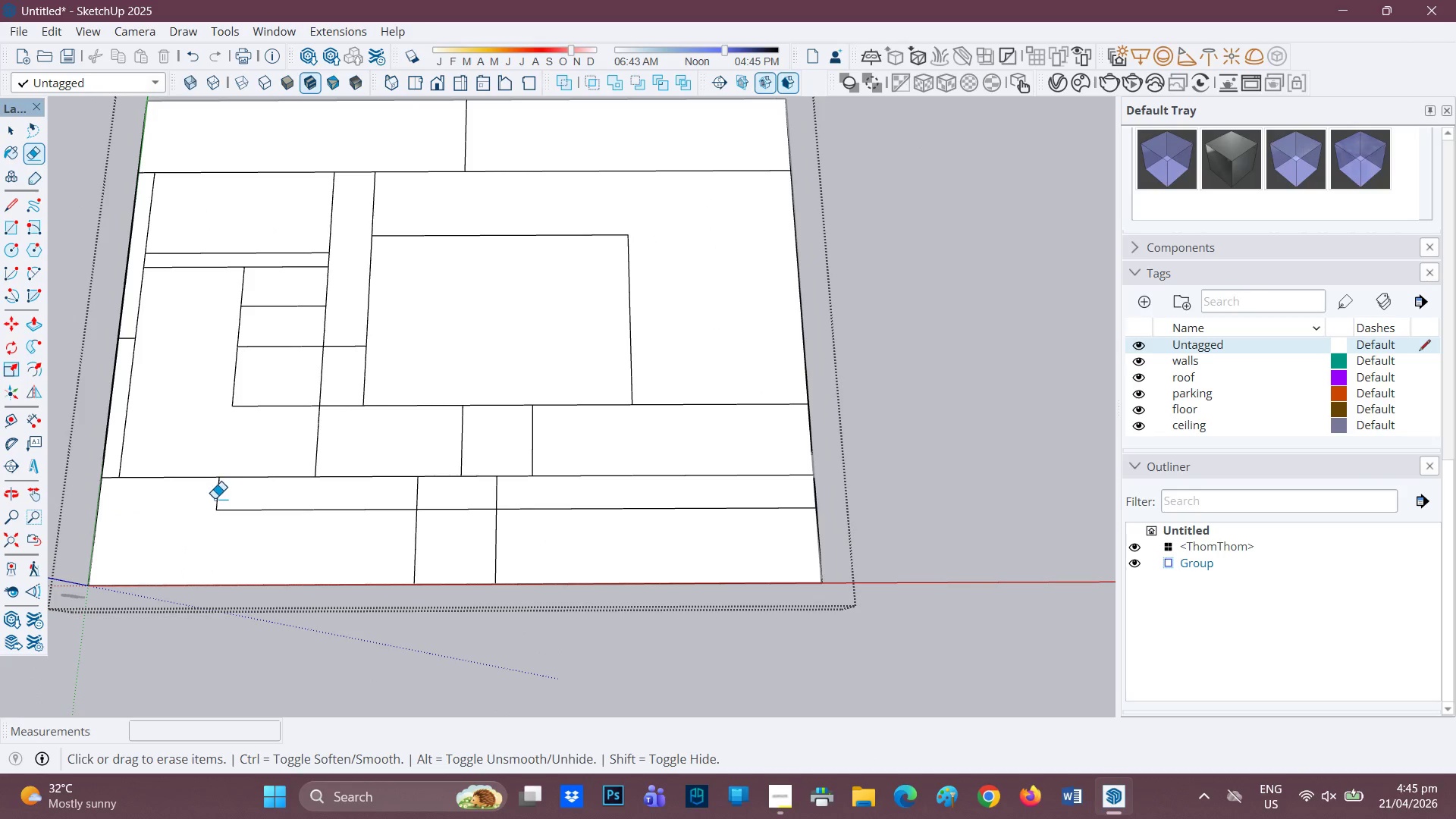 
left_click_drag(start_coordinate=[214, 497], to_coordinate=[281, 524])
 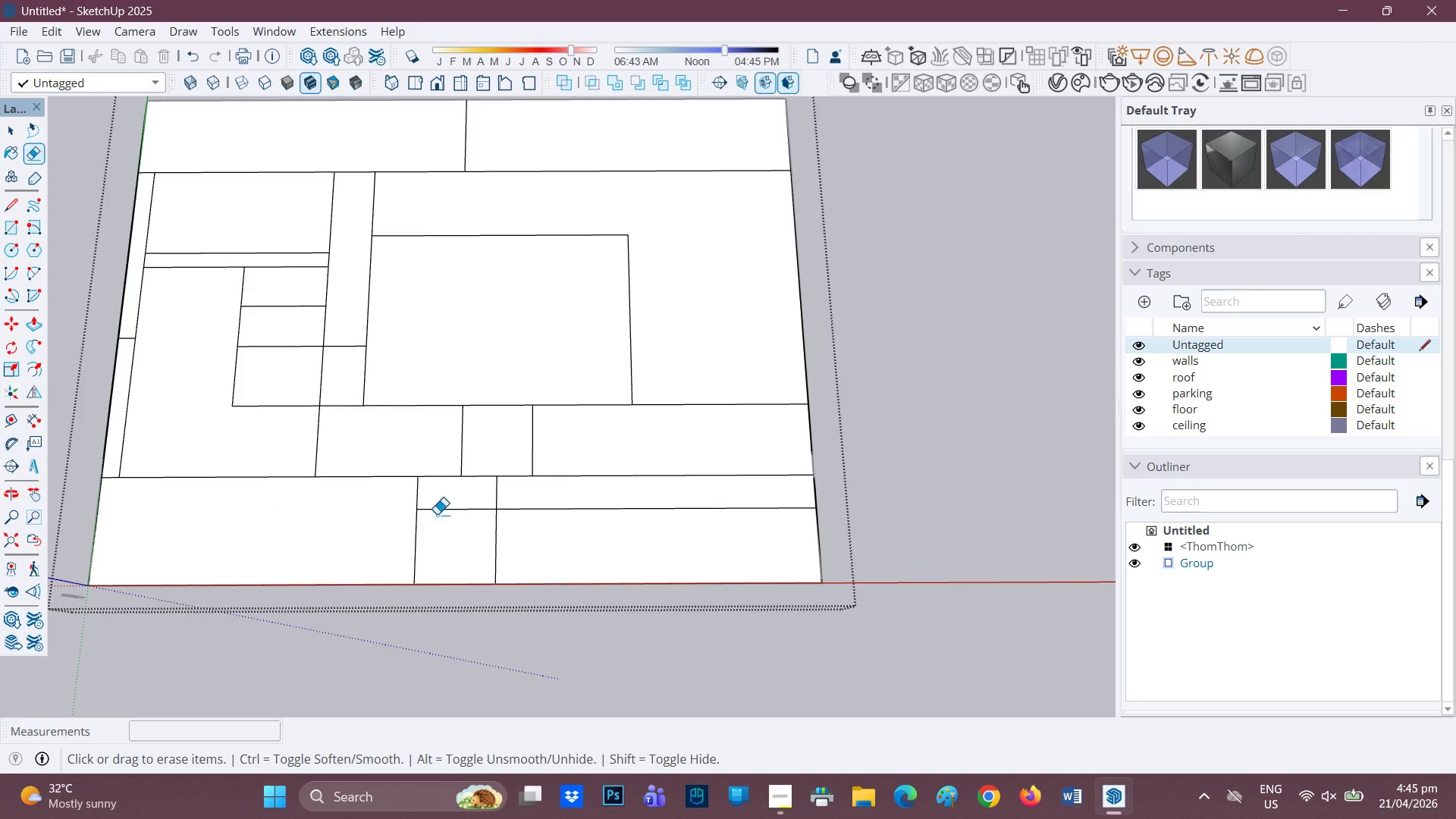 
left_click_drag(start_coordinate=[392, 500], to_coordinate=[588, 522])
 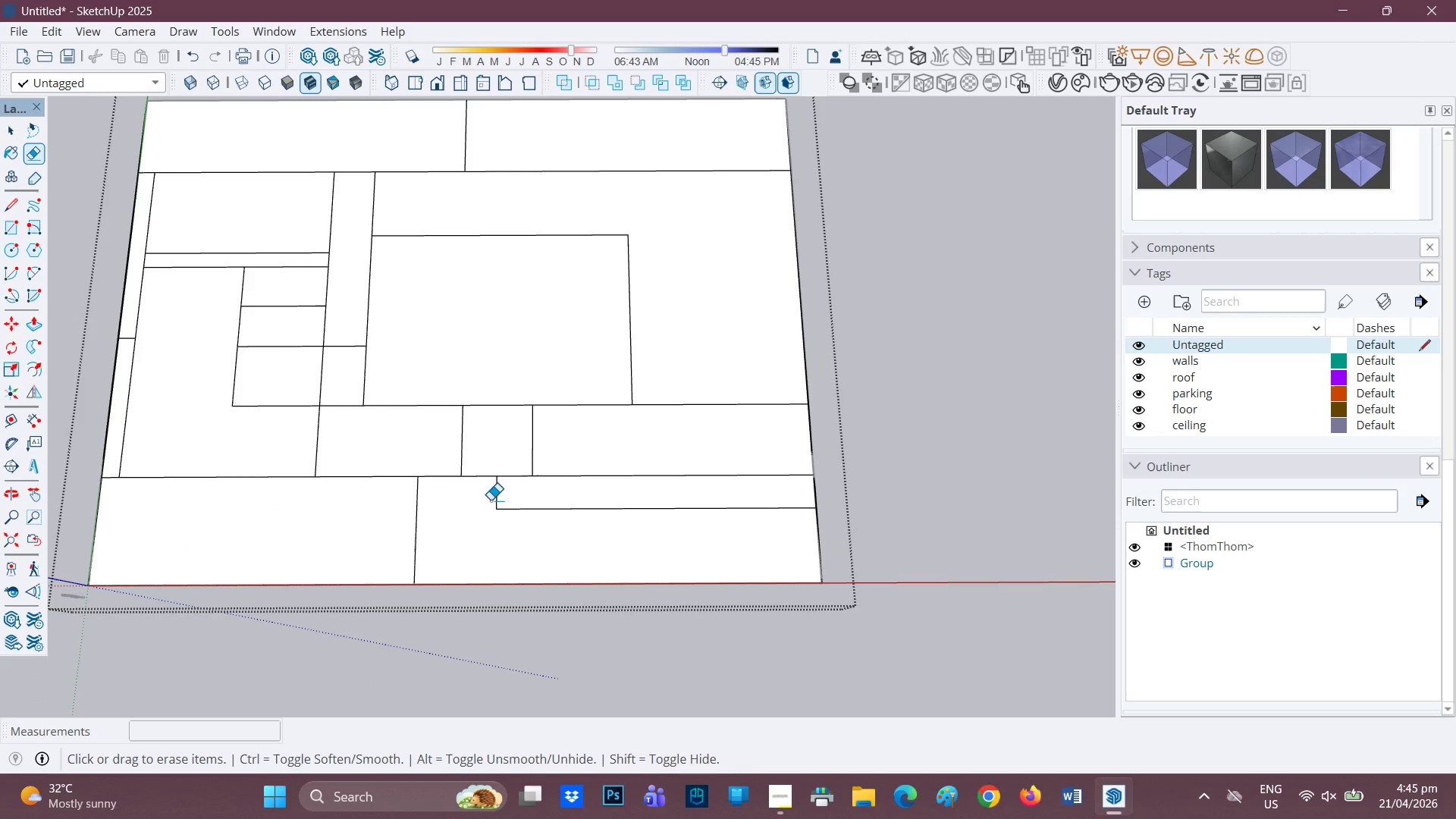 
left_click_drag(start_coordinate=[492, 503], to_coordinate=[618, 529])
 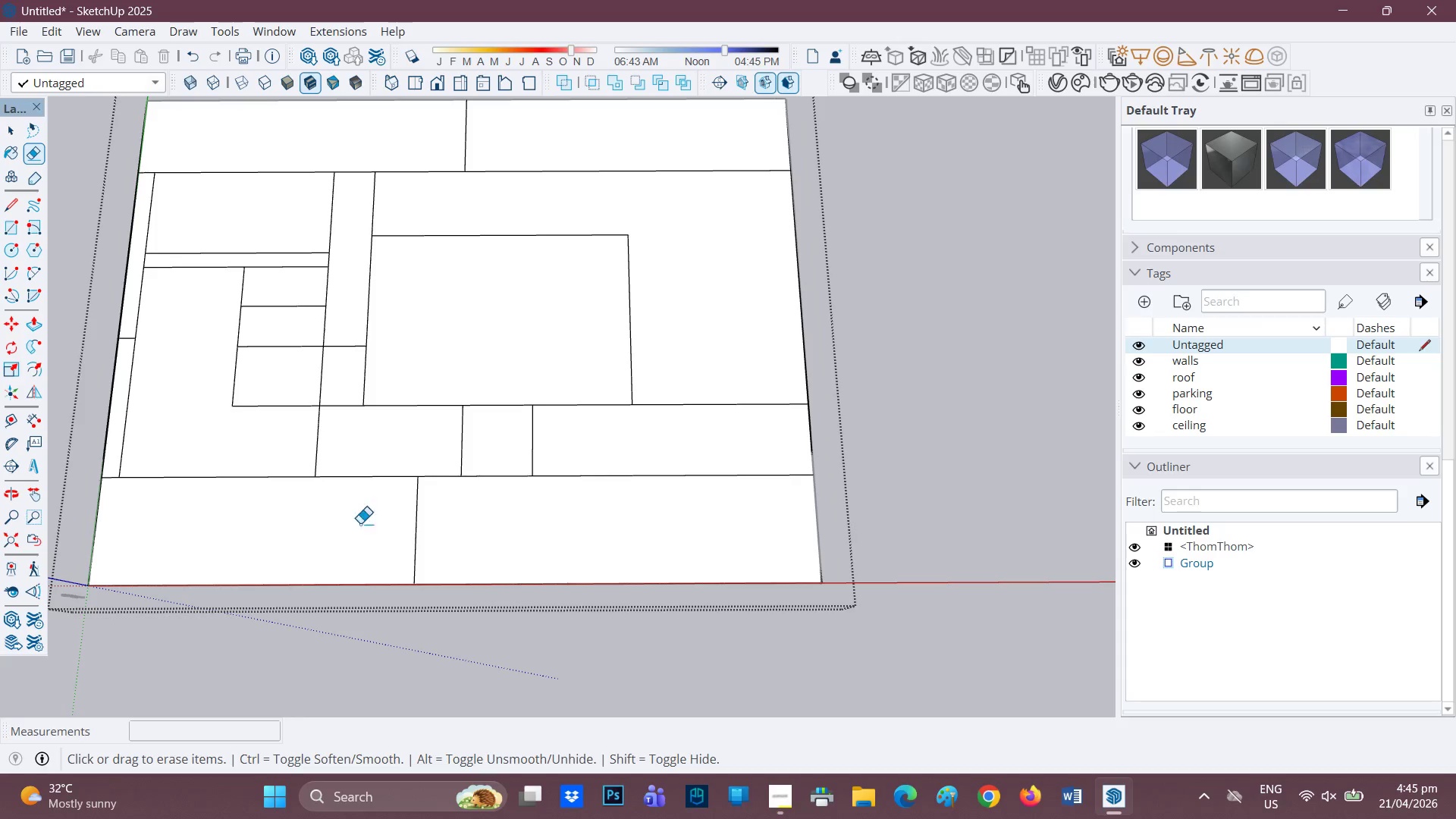 
left_click_drag(start_coordinate=[382, 530], to_coordinate=[520, 543])
 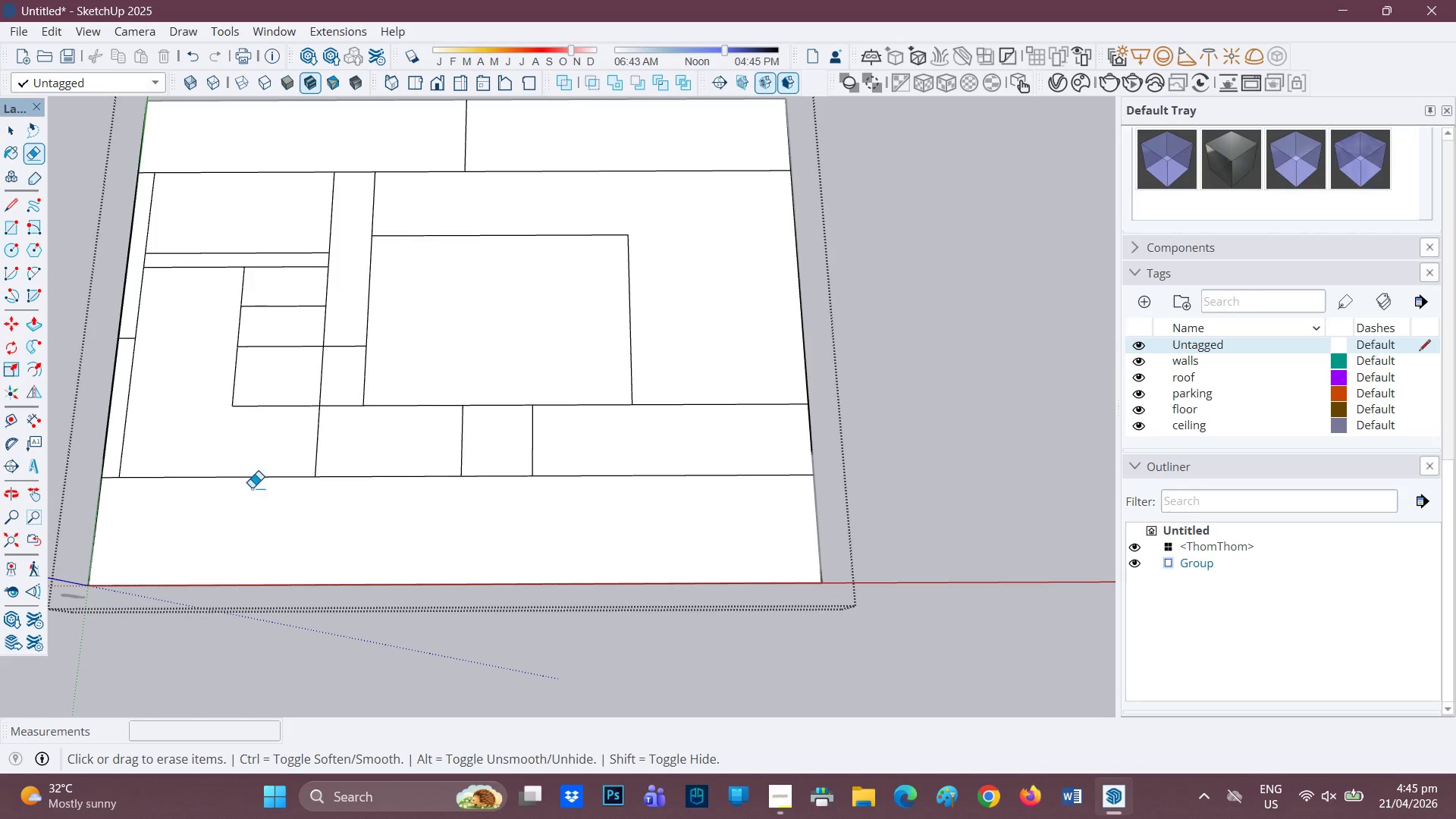 
scroll: coordinate [466, 493], scroll_direction: up, amount: 2.0
 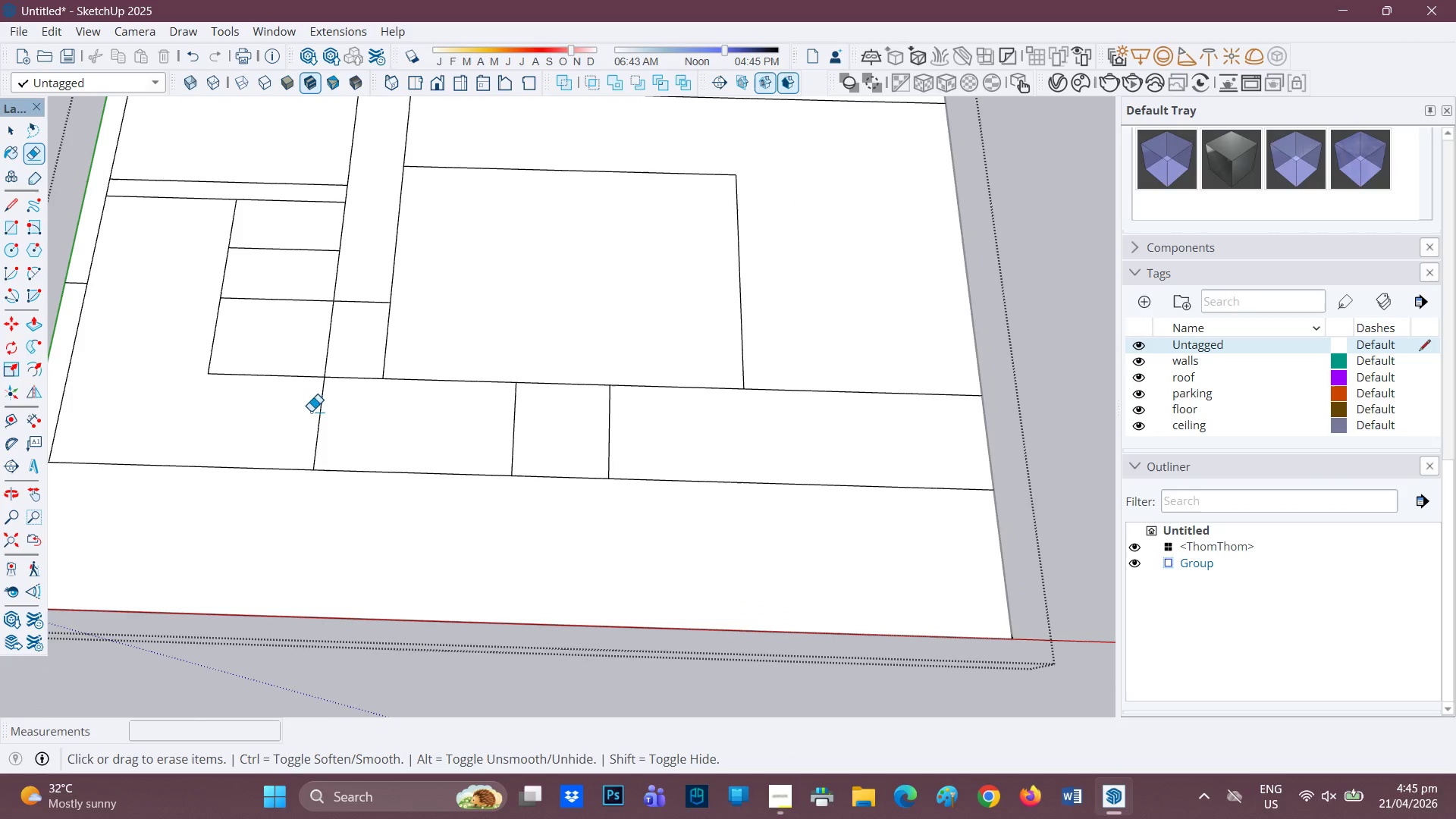 
left_click_drag(start_coordinate=[318, 415], to_coordinate=[404, 435])
 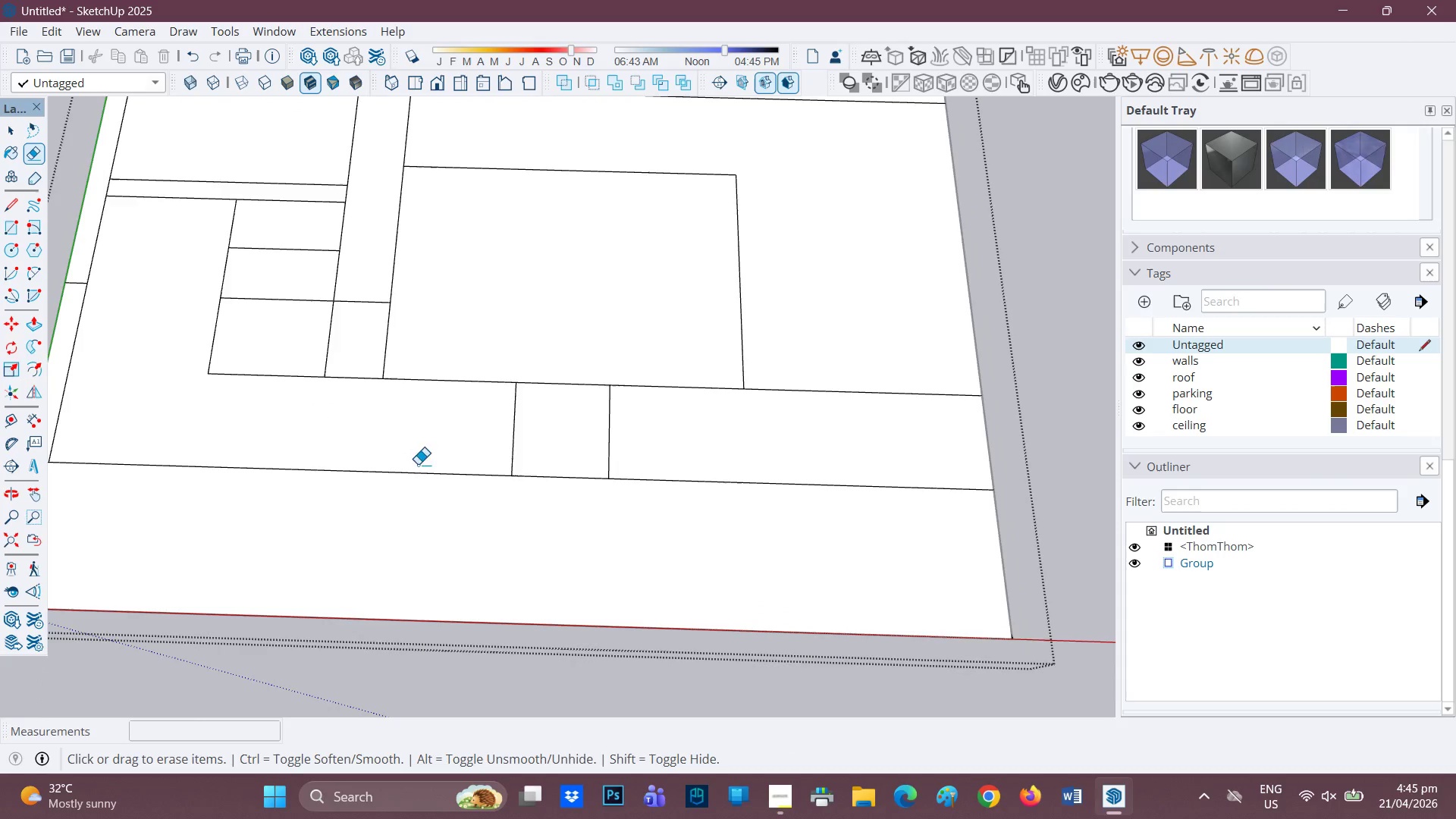 
scroll: coordinate [422, 478], scroll_direction: down, amount: 1.0
 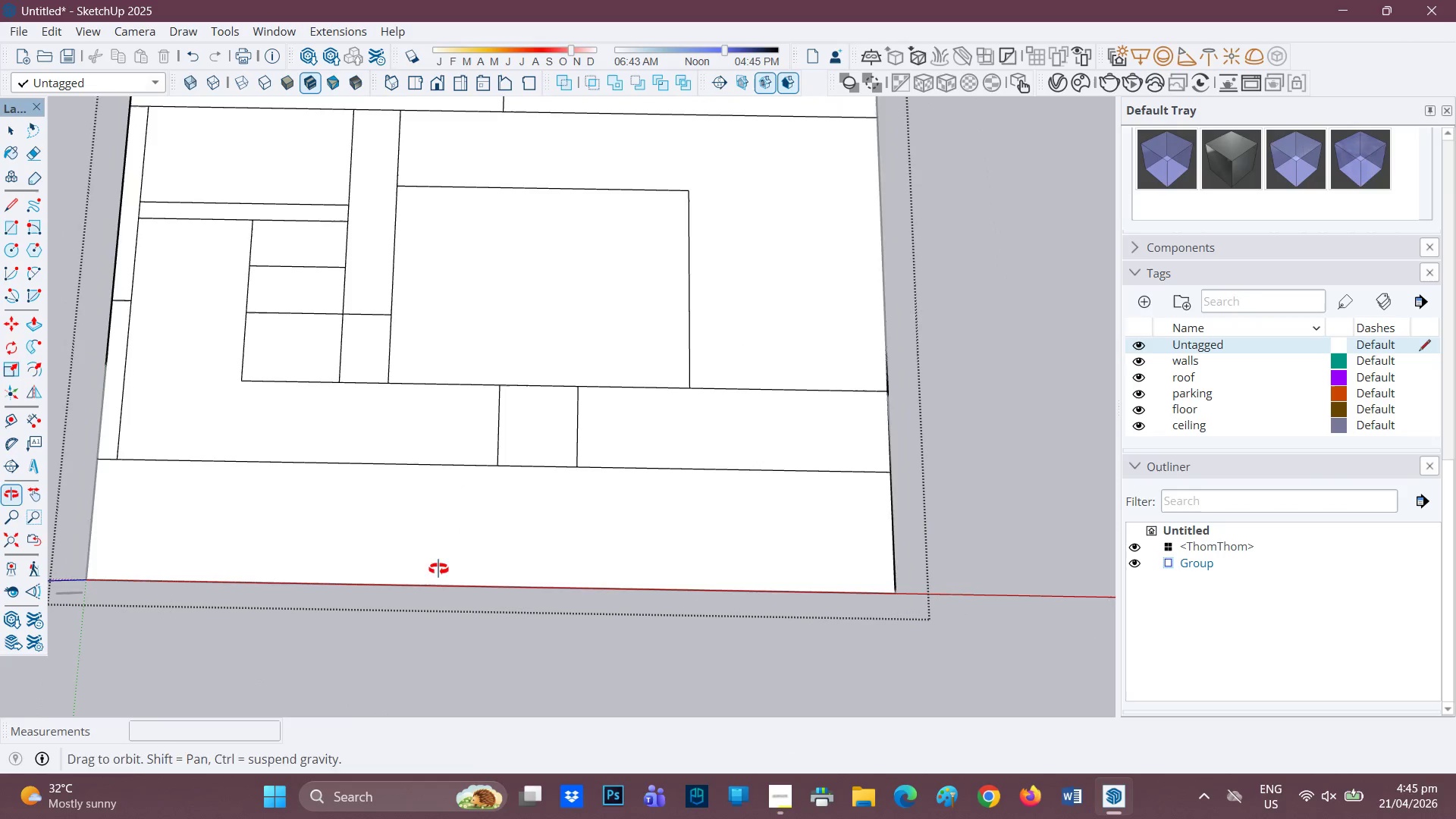 
scroll: coordinate [458, 532], scroll_direction: none, amount: 0.0
 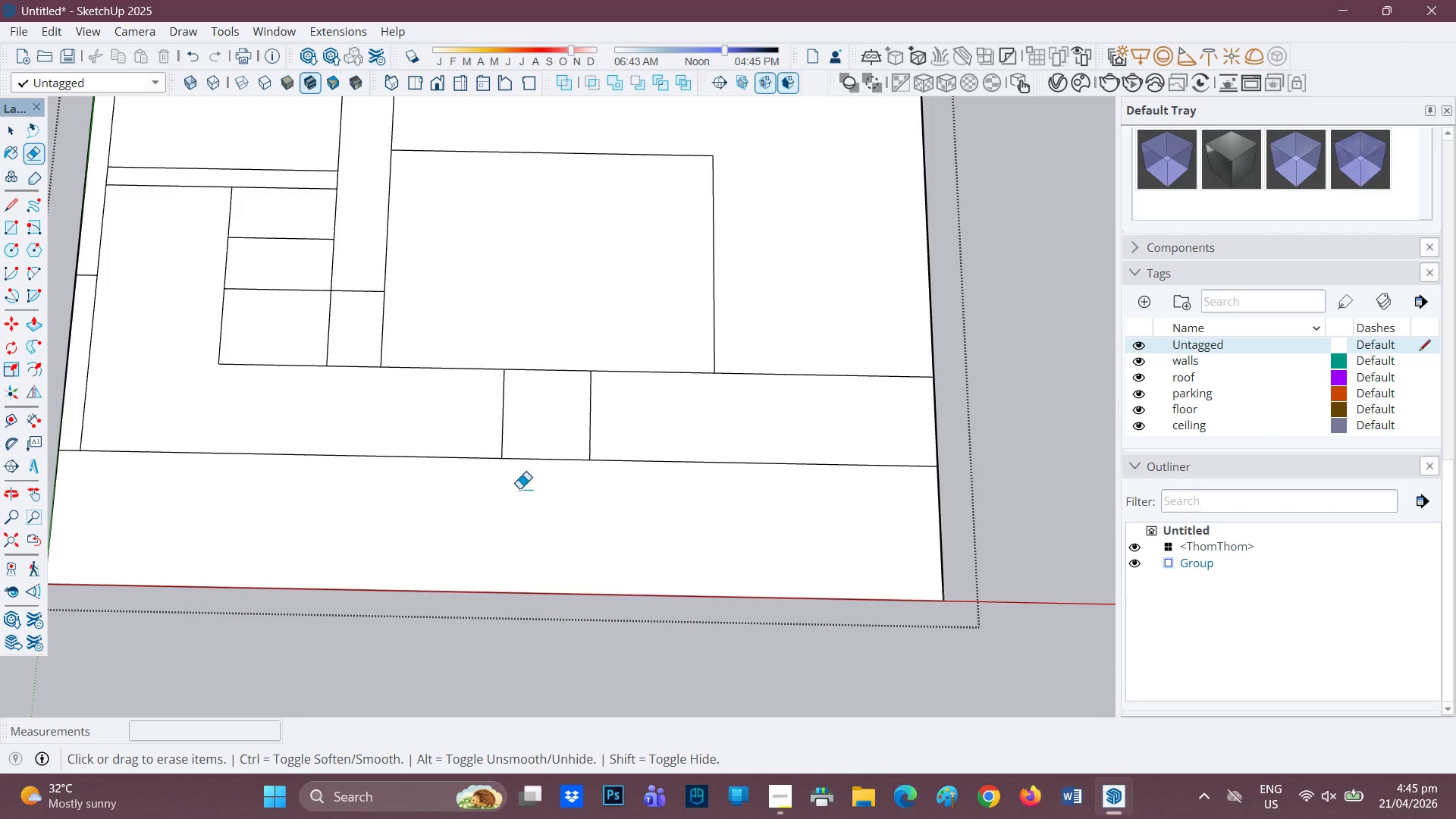 
scroll: coordinate [619, 471], scroll_direction: up, amount: 4.0
 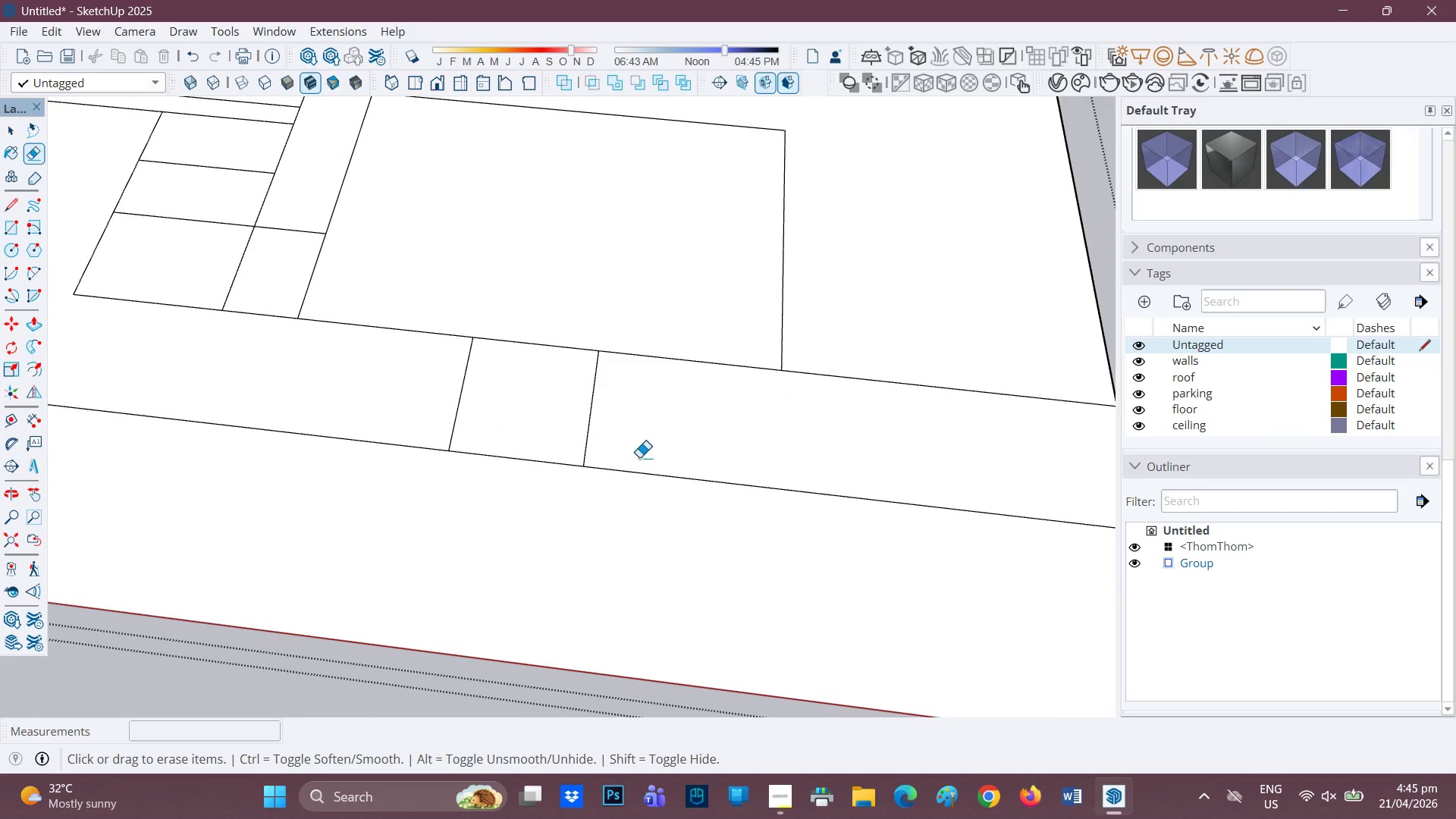 
scroll: coordinate [634, 455], scroll_direction: none, amount: 0.0
 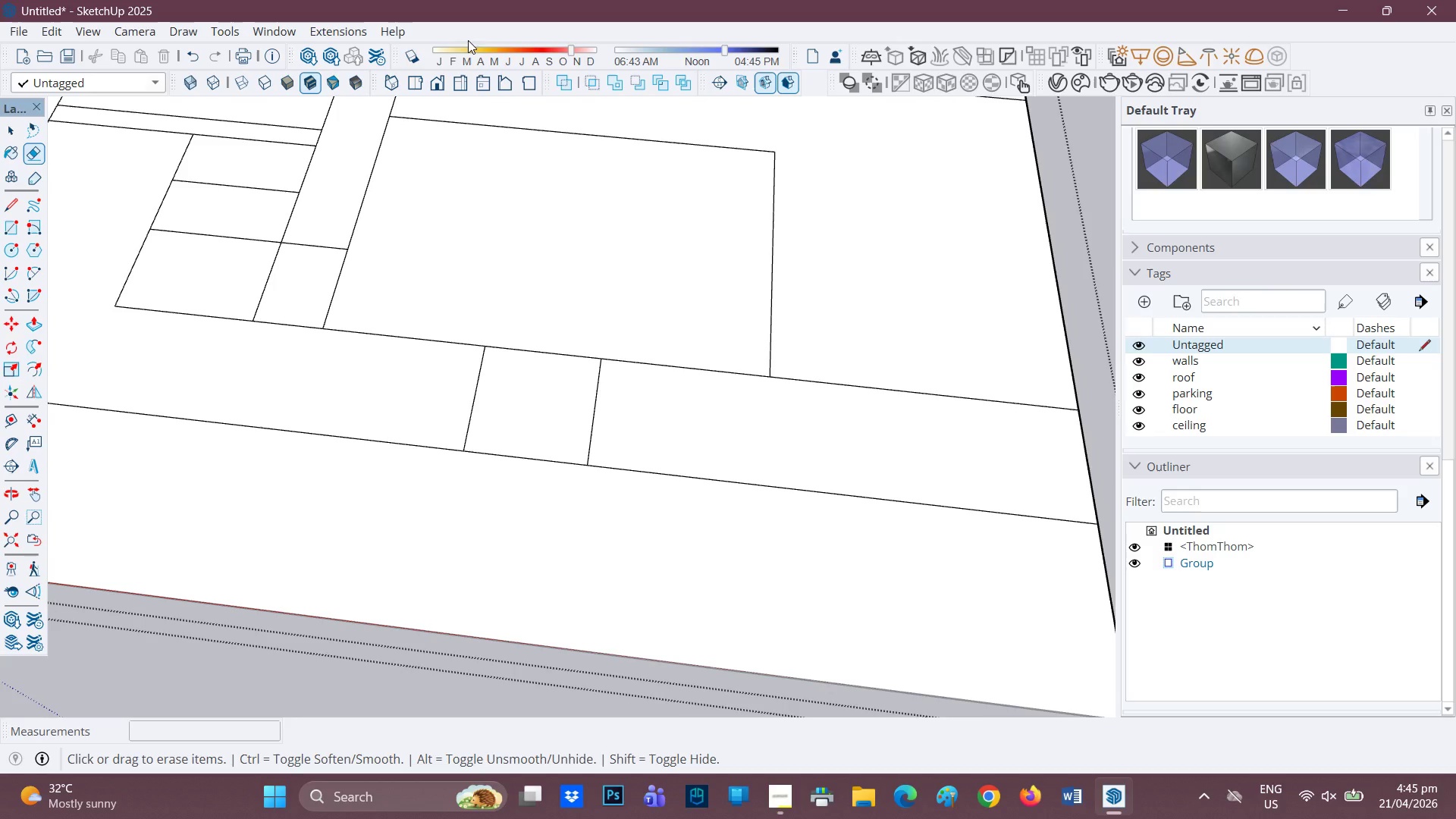 
scroll: coordinate [510, 206], scroll_direction: up, amount: 1.0
 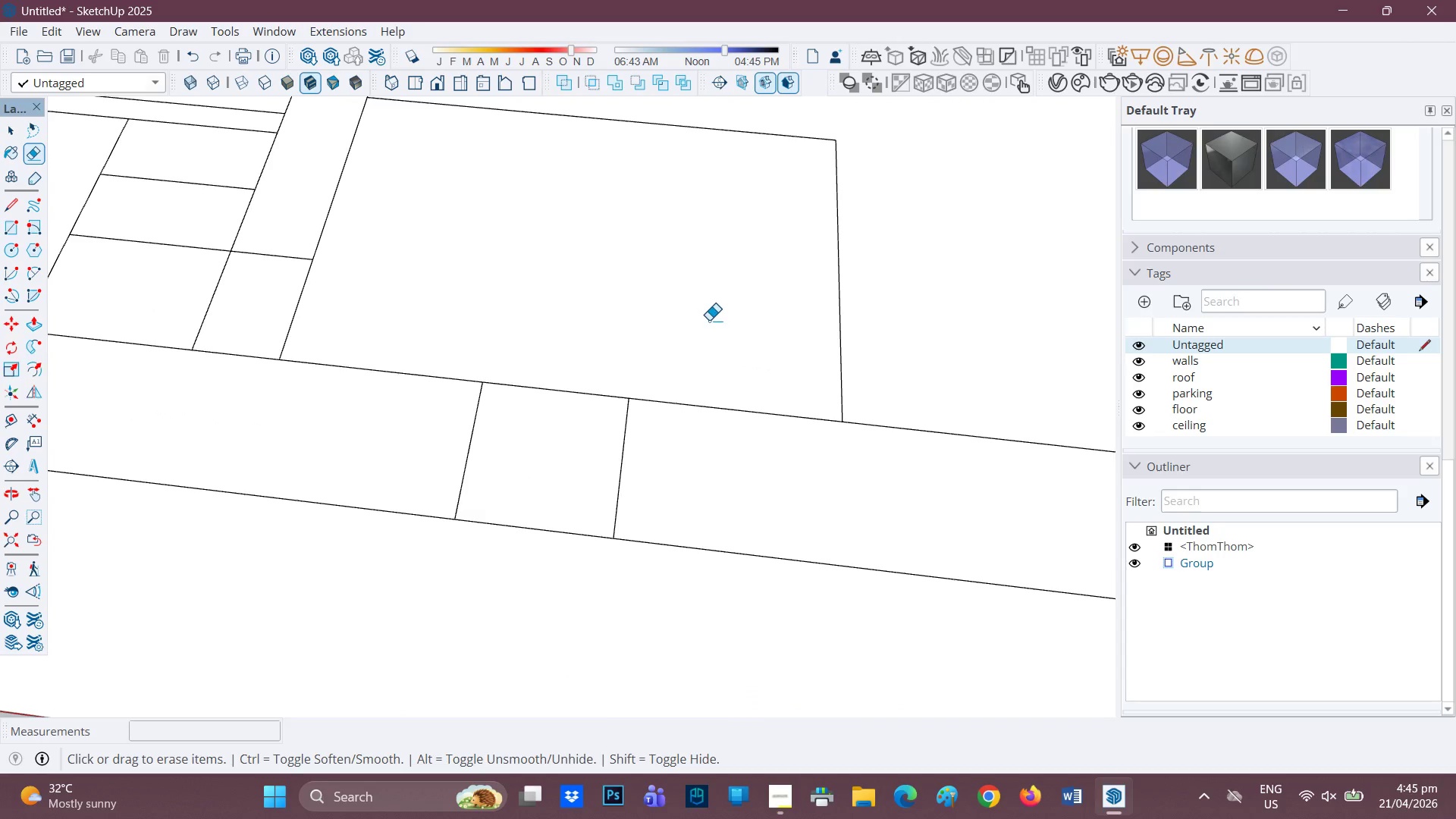 
scroll: coordinate [500, 303], scroll_direction: down, amount: 1.0
 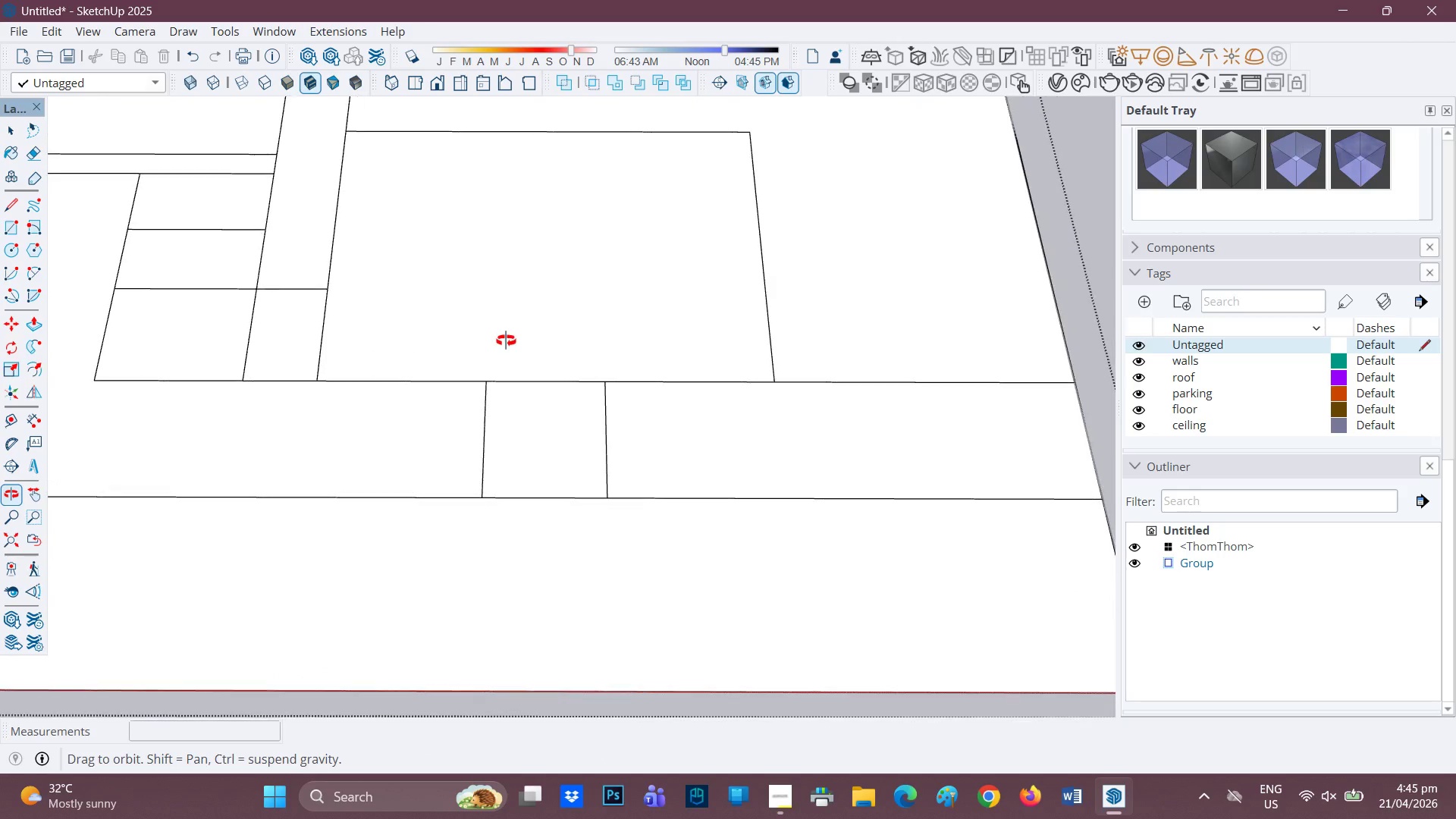 
scroll: coordinate [406, 290], scroll_direction: none, amount: 0.0
 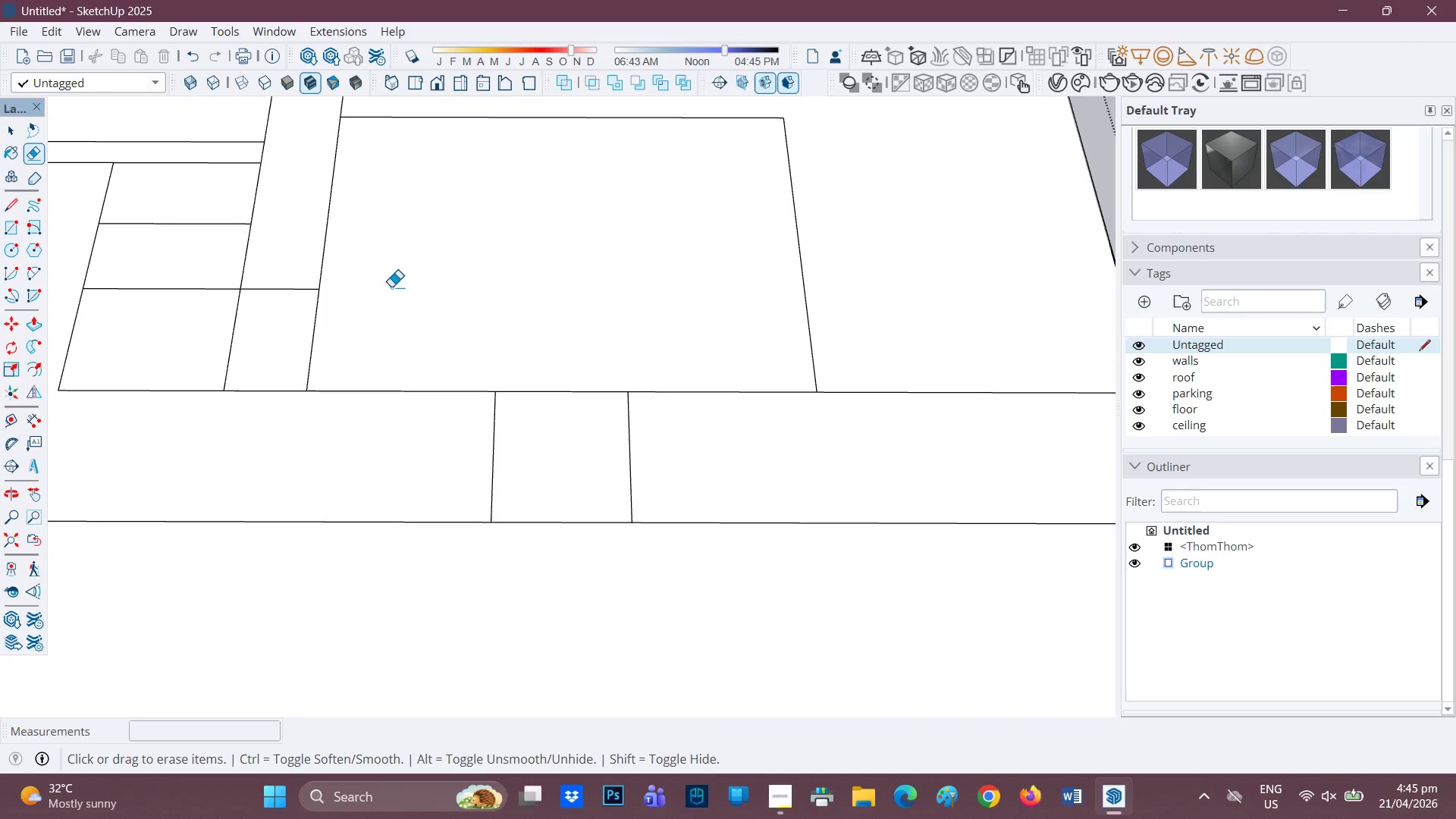 
scroll: coordinate [455, 300], scroll_direction: down, amount: 1.0
 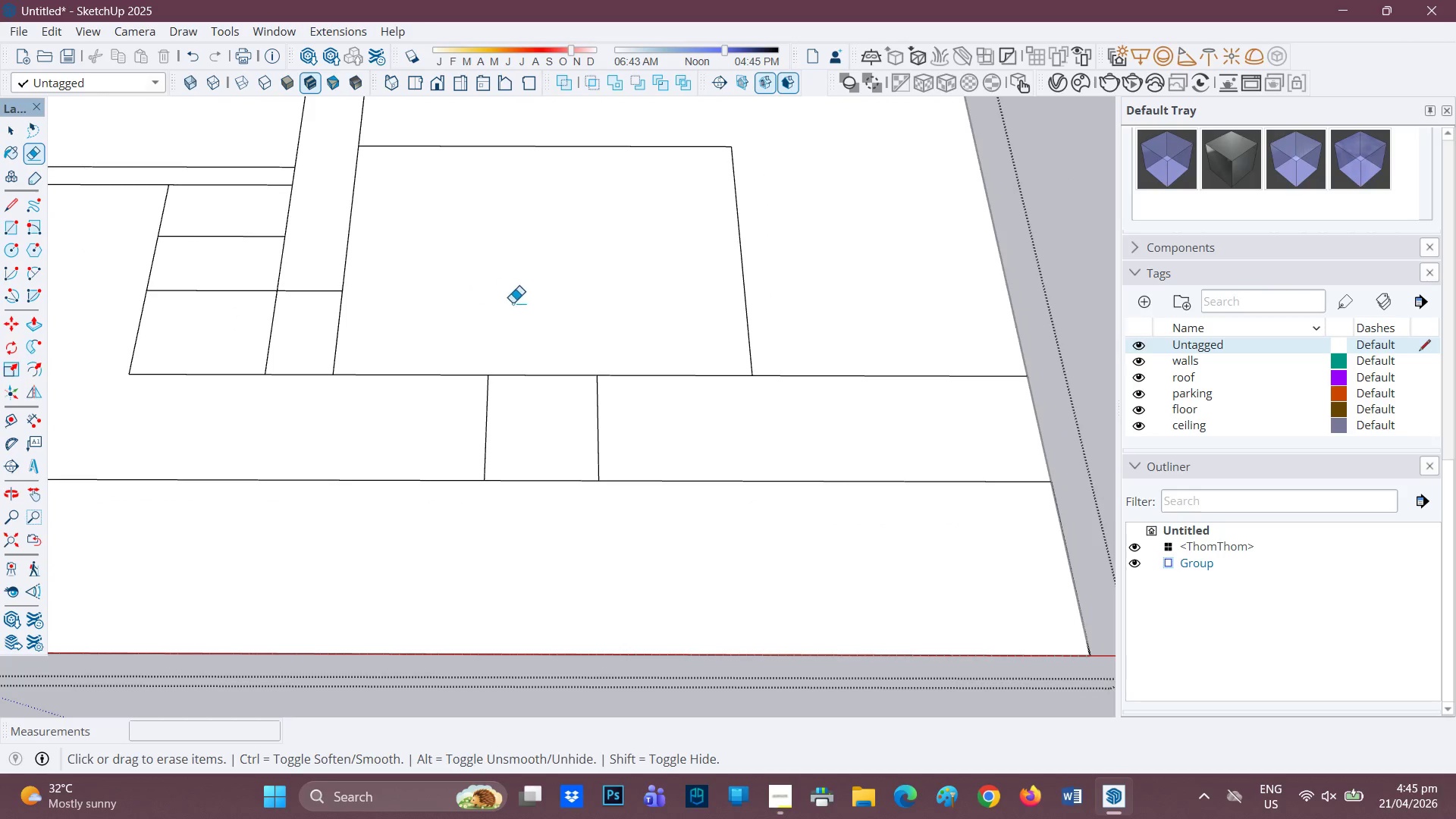 
scroll: coordinate [514, 310], scroll_direction: none, amount: 0.0
 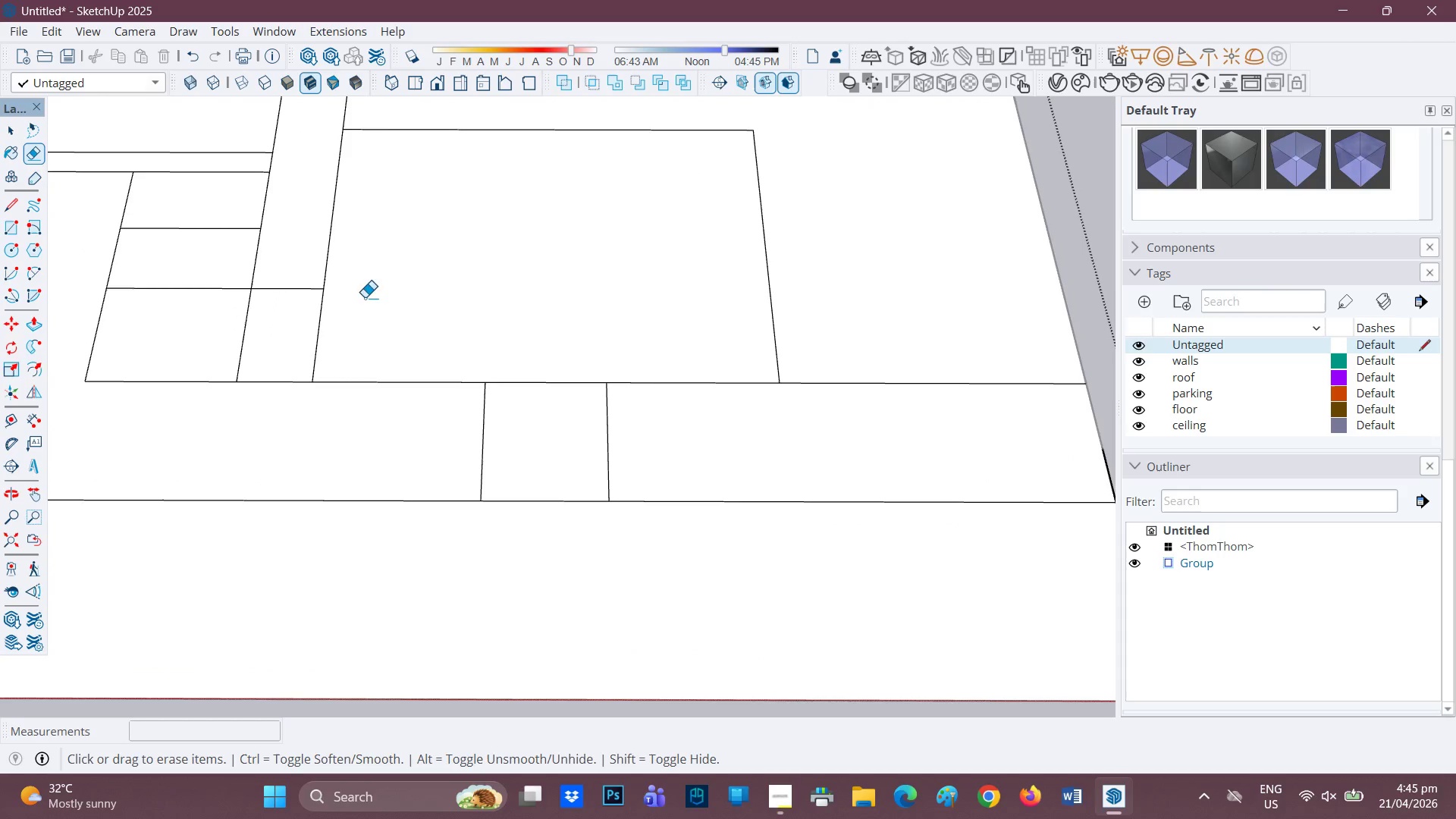 
key(L)
 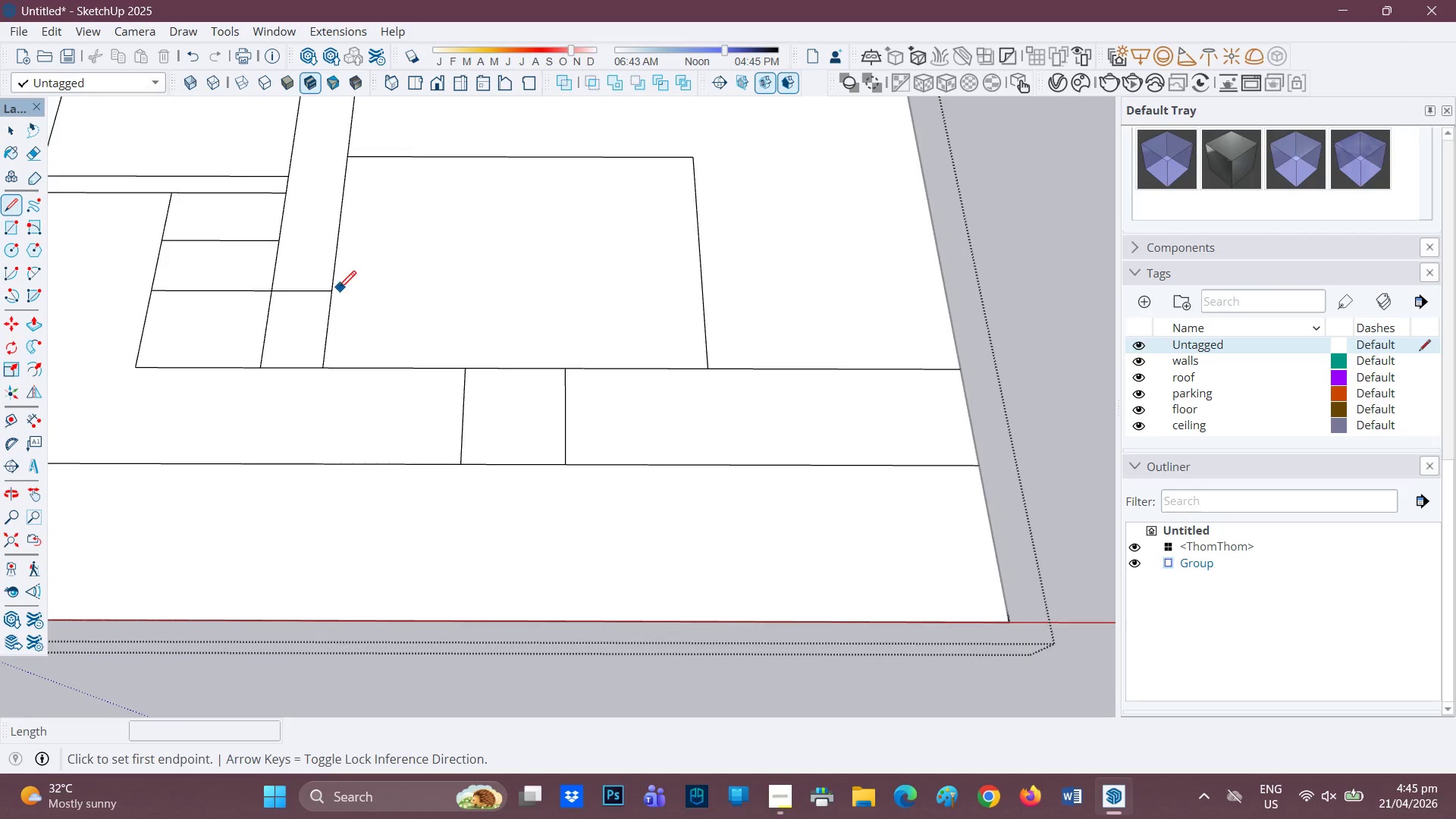 
scroll: coordinate [374, 304], scroll_direction: down, amount: 1.0
 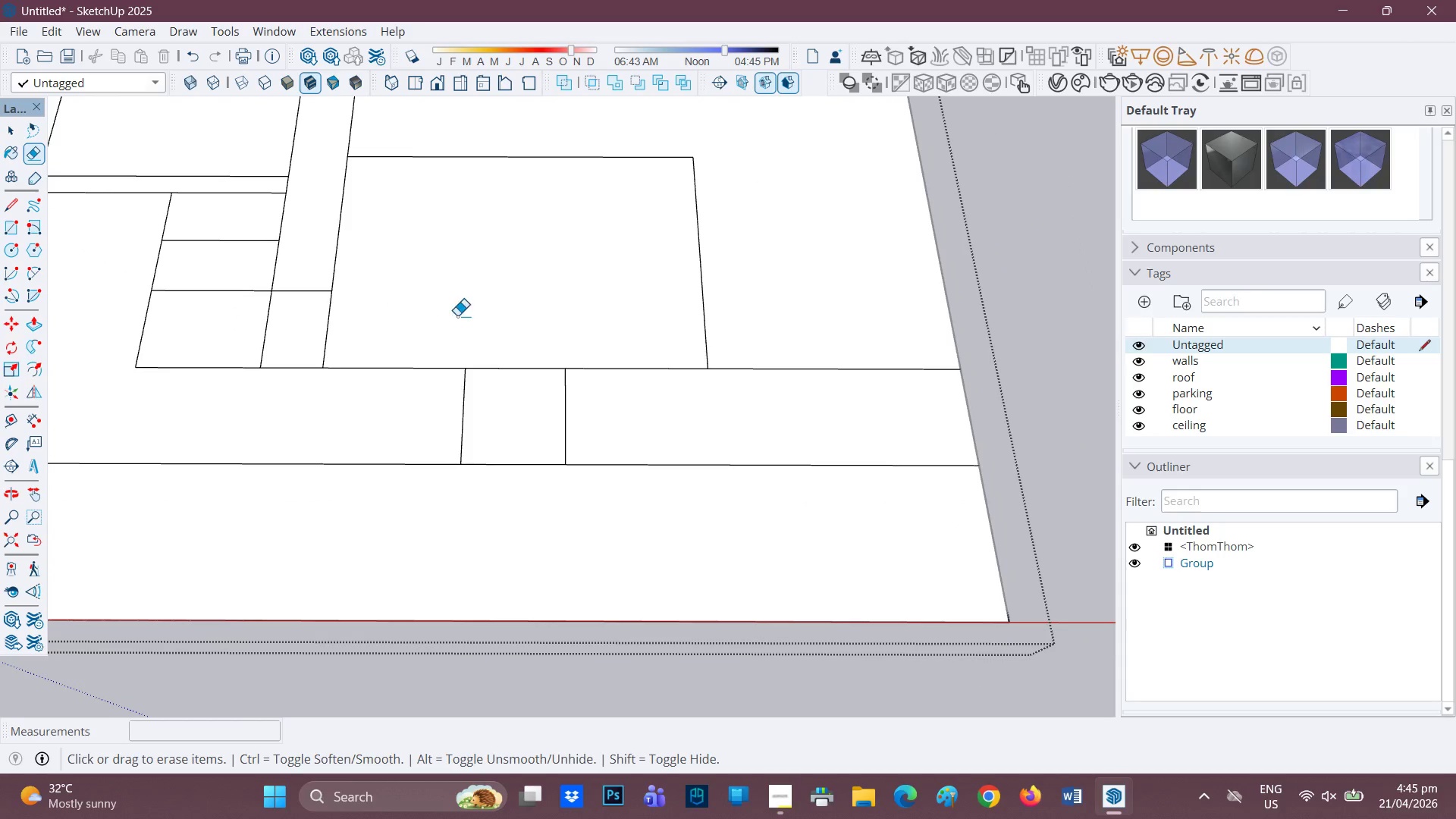 
left_click([335, 293])
 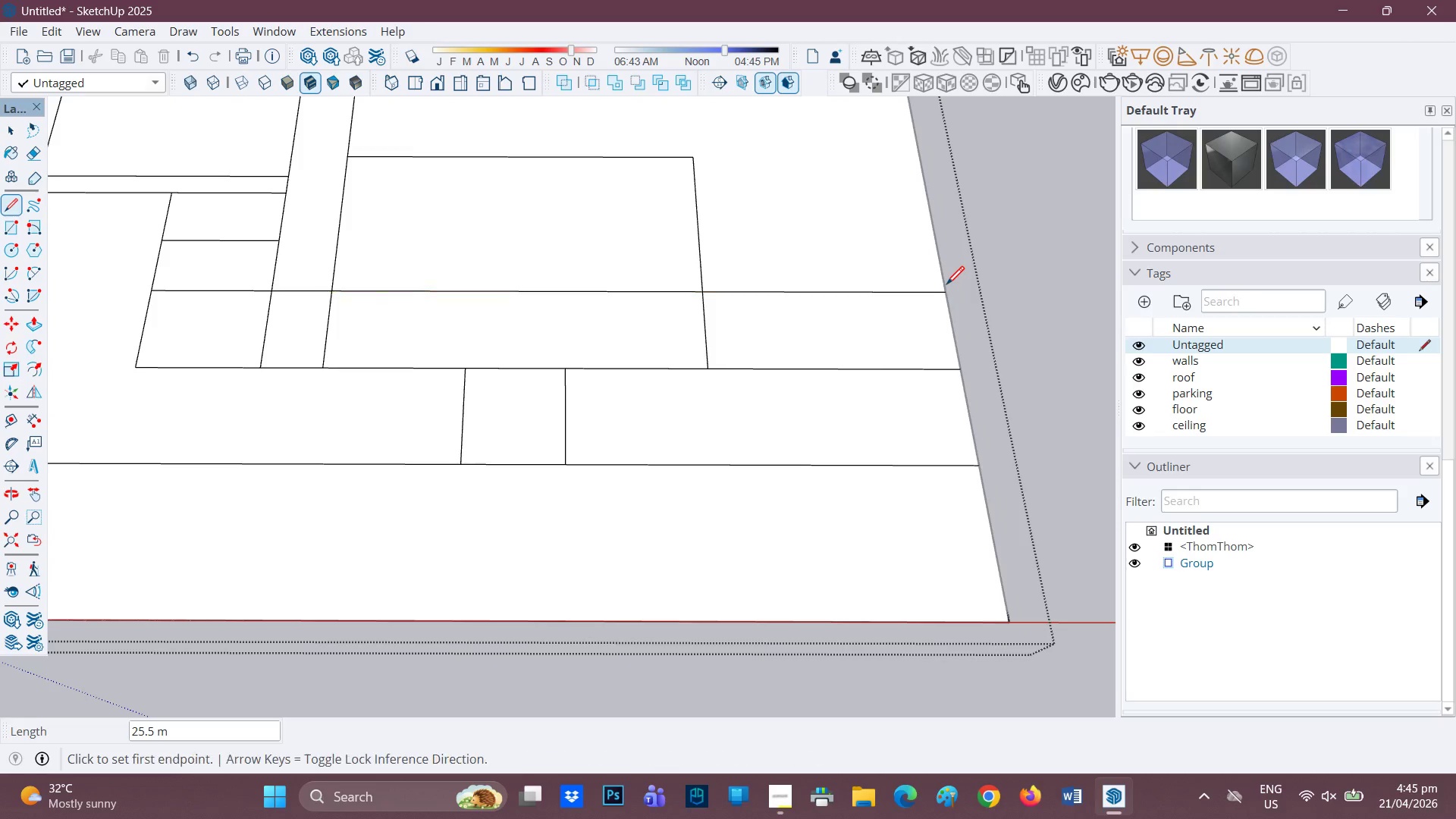 
scroll: coordinate [471, 341], scroll_direction: none, amount: 0.0
 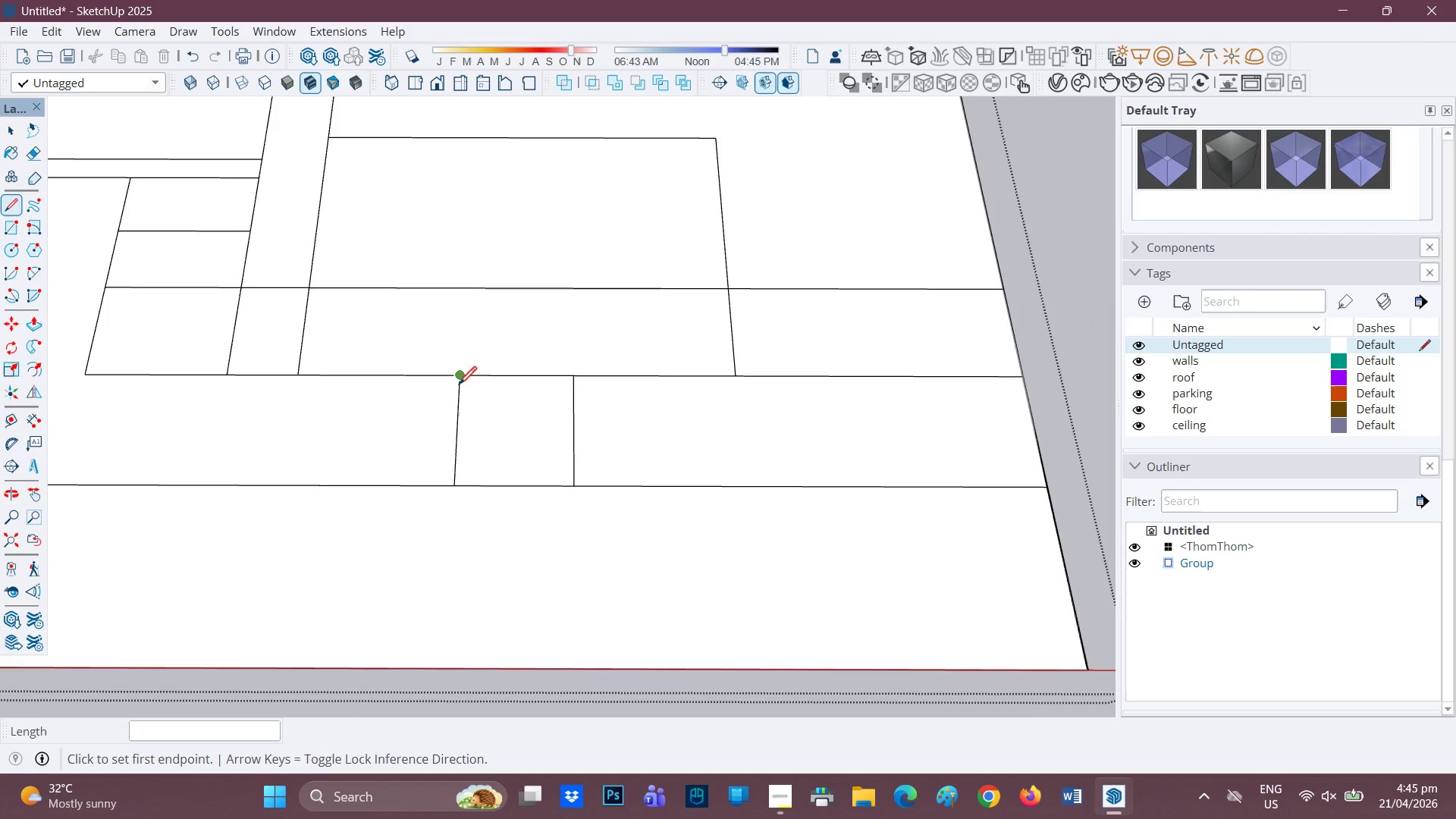 
left_click_drag(start_coordinate=[459, 376], to_coordinate=[458, 372])
 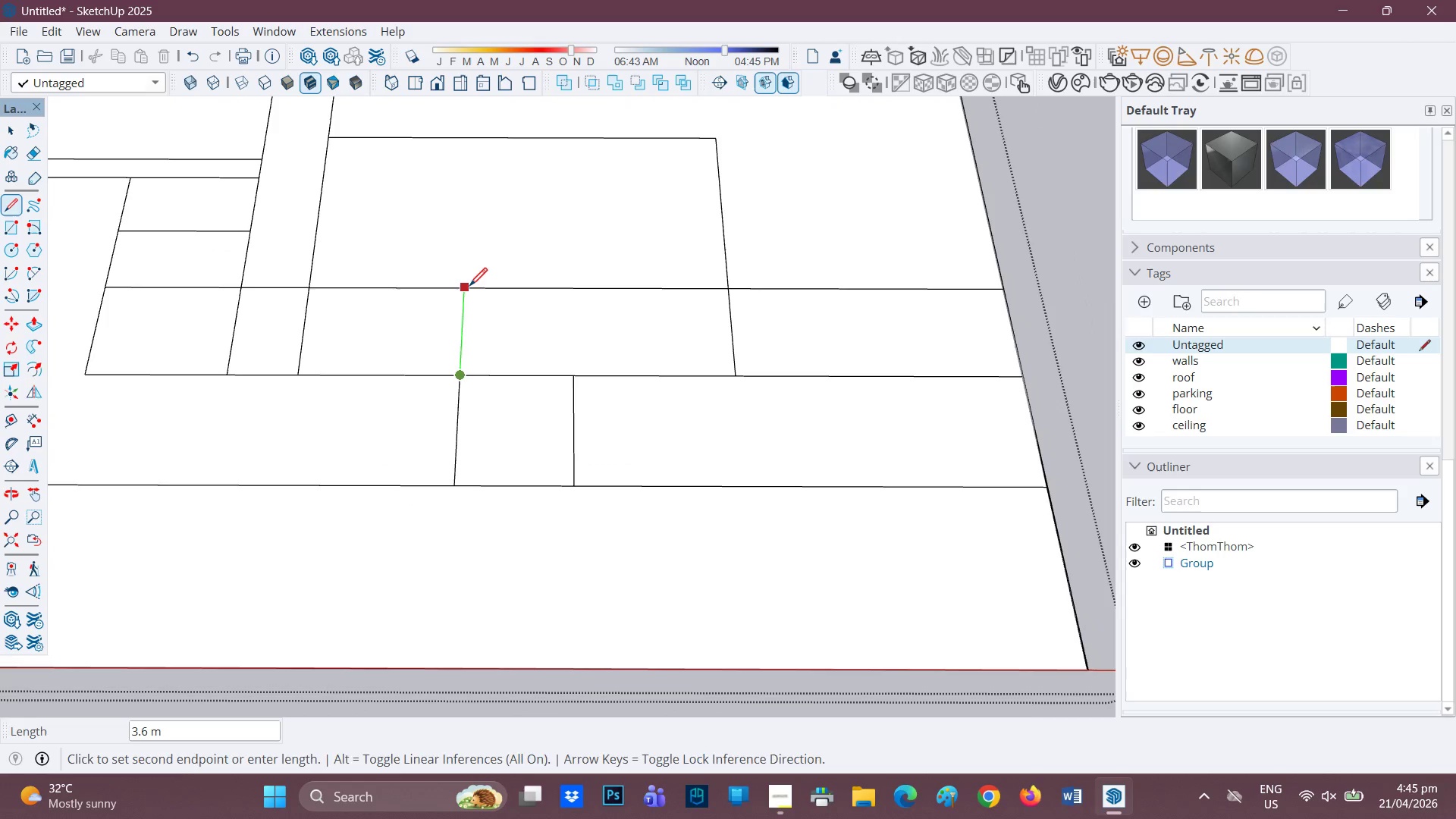 
left_click([469, 287])
 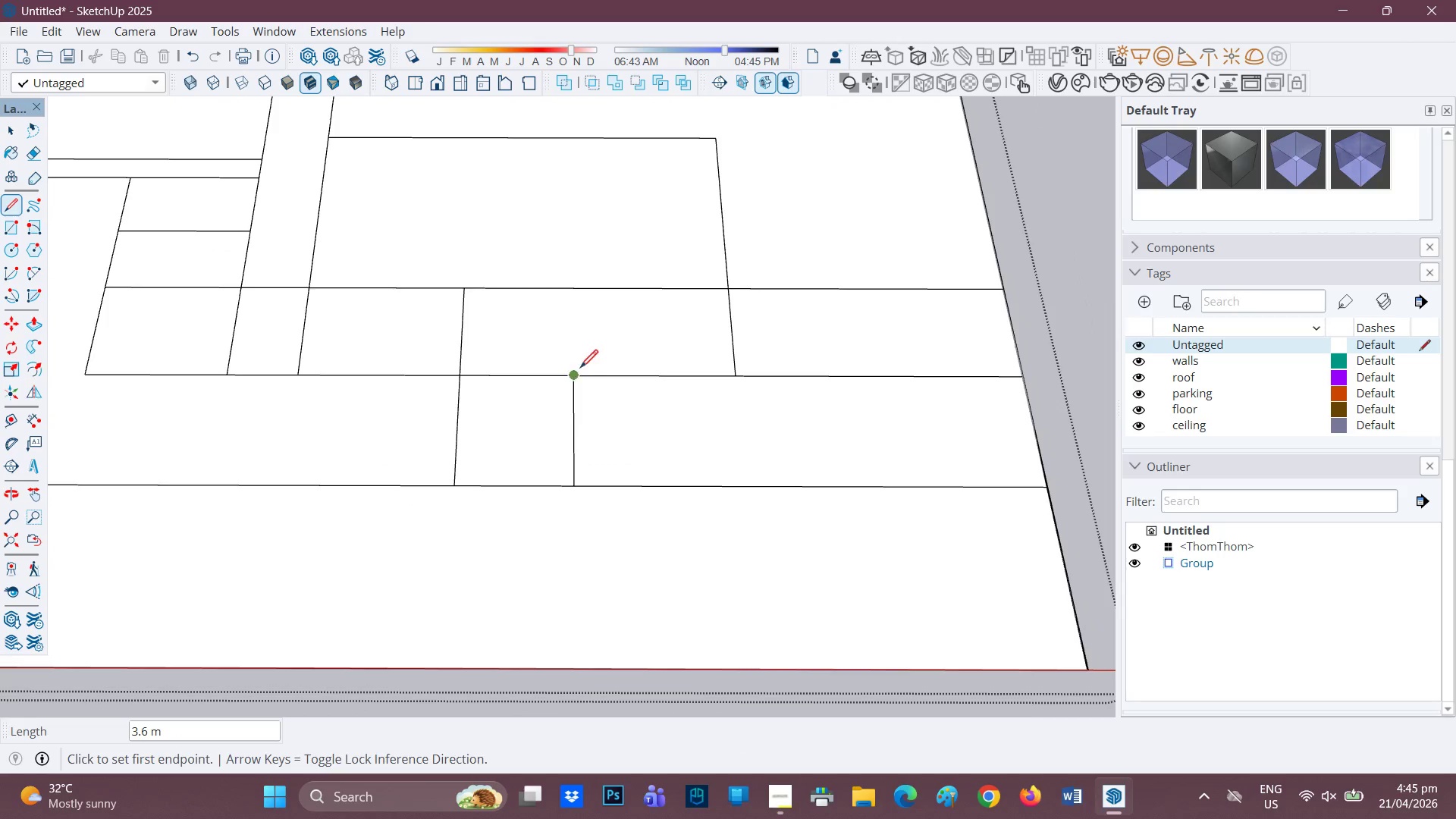 
left_click_drag(start_coordinate=[573, 375], to_coordinate=[584, 339])
 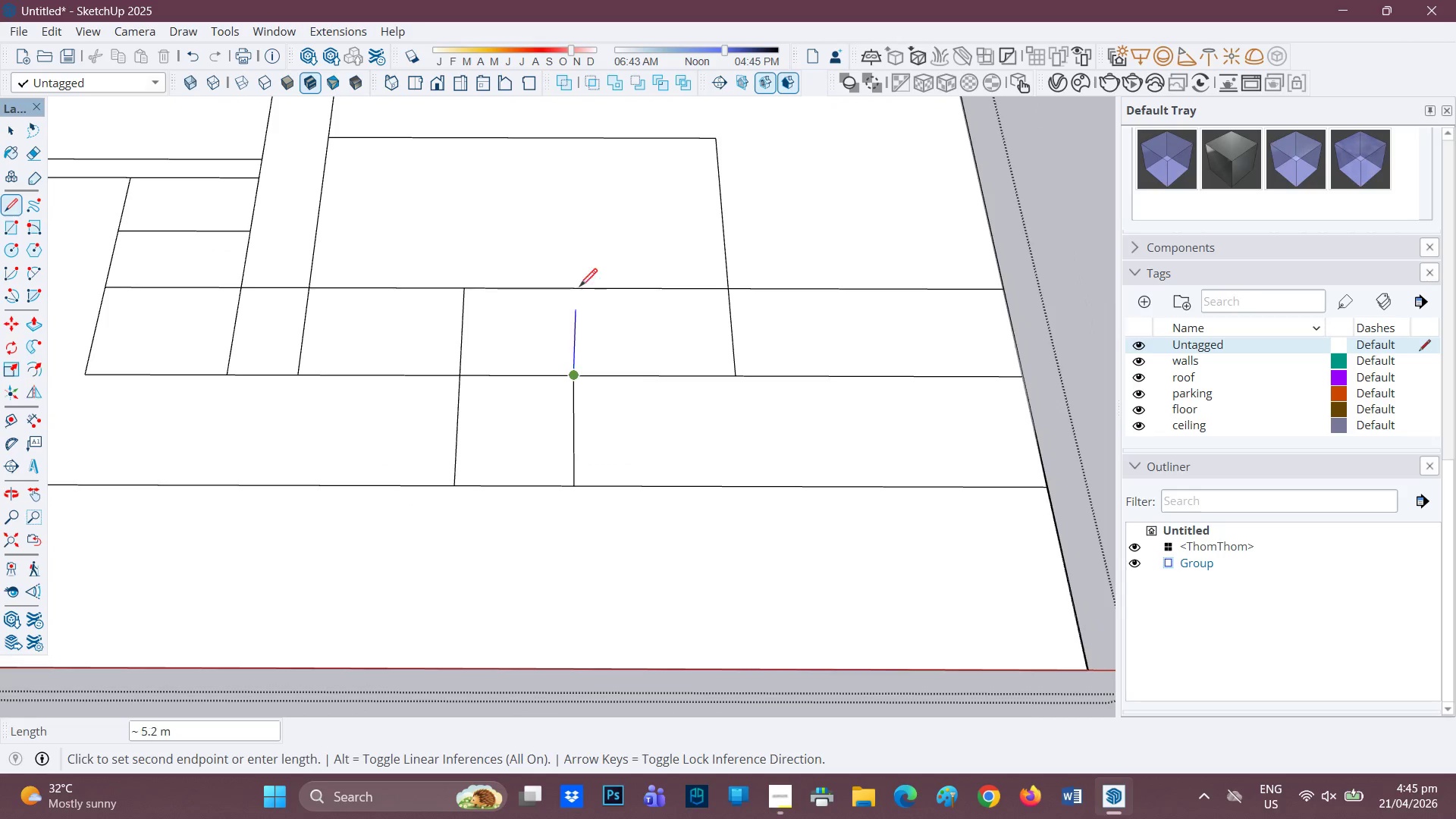 
mouse_move([561, 290])
 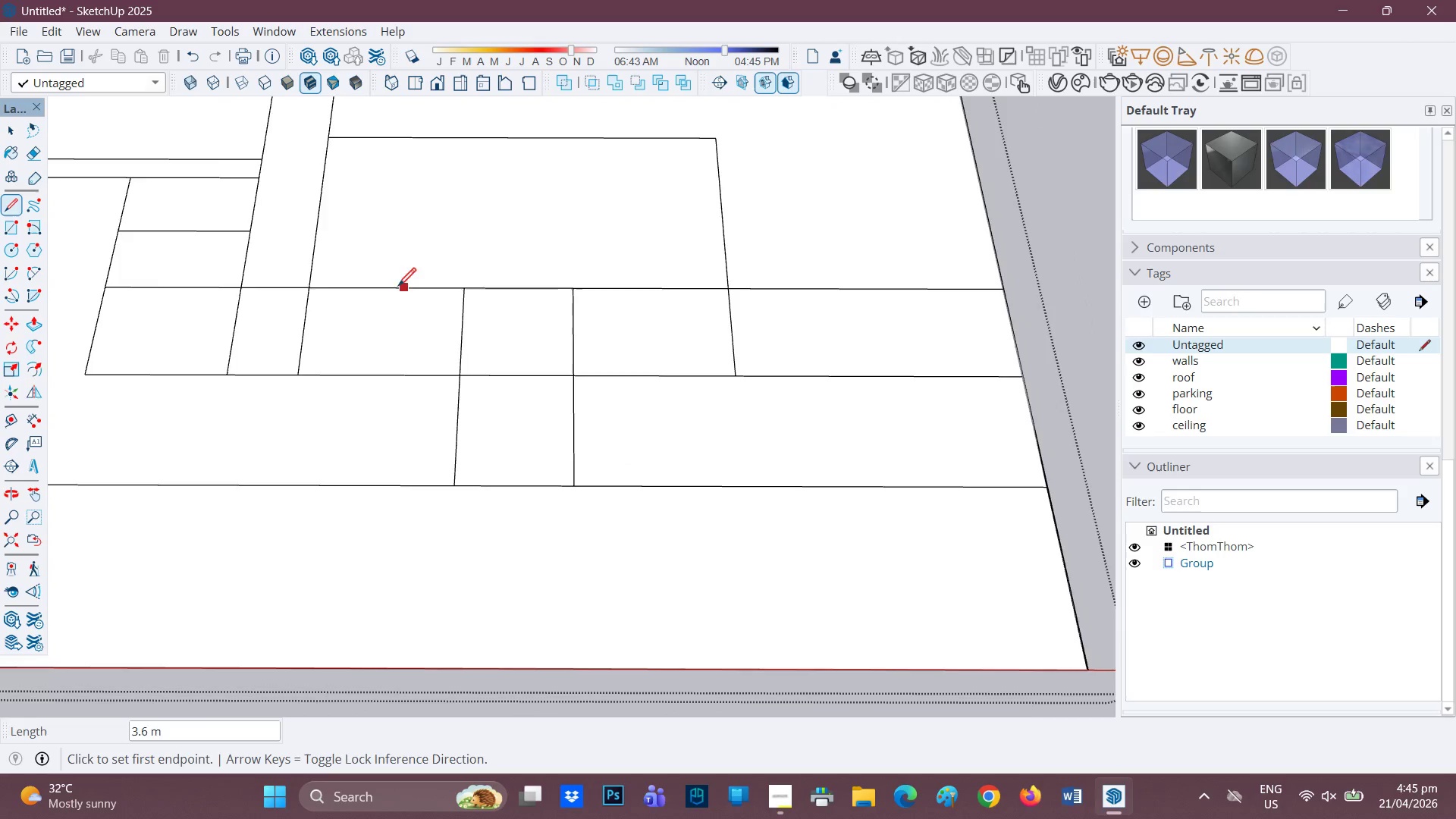 
scroll: coordinate [394, 291], scroll_direction: down, amount: 2.0
 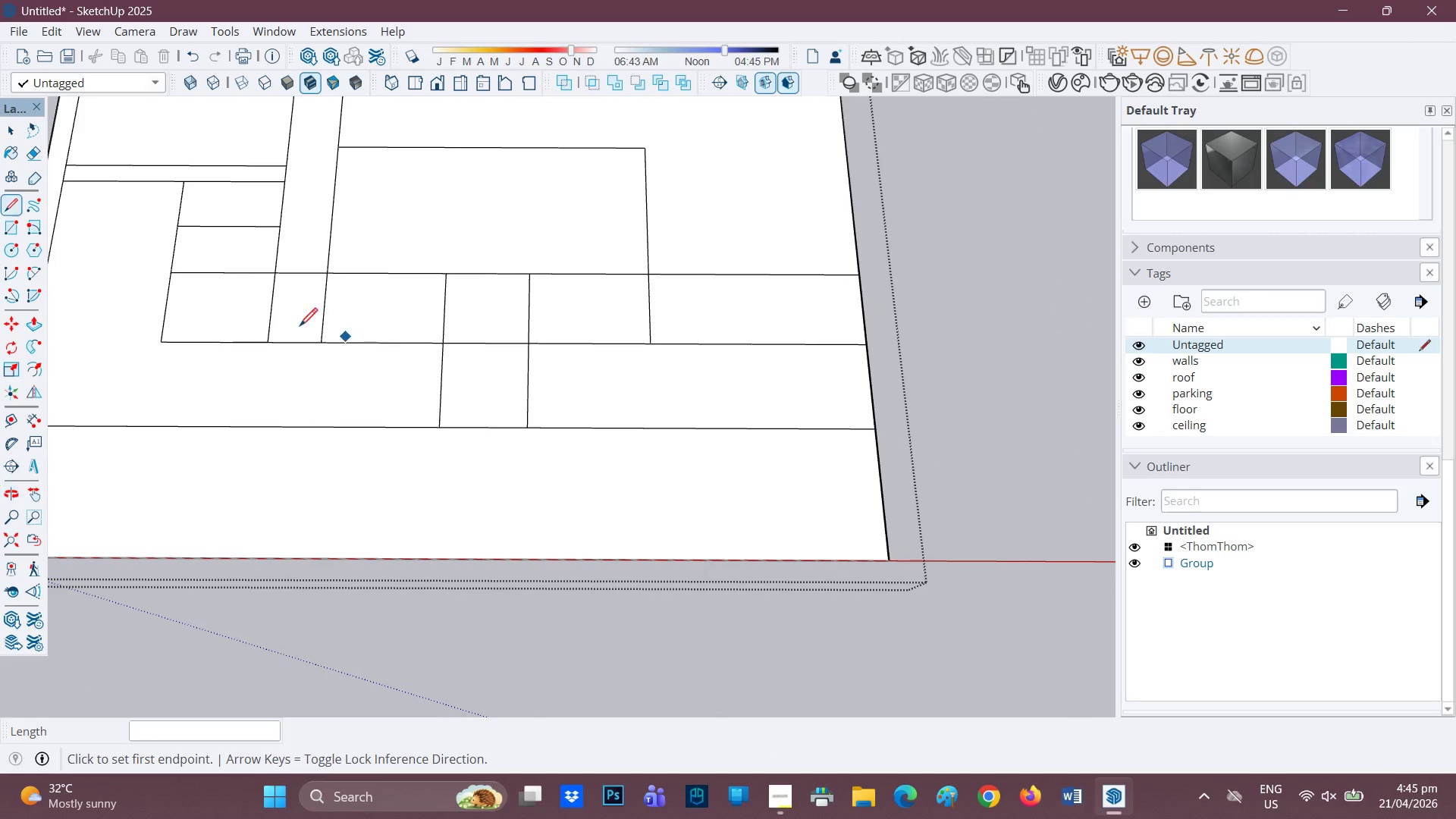 
scroll: coordinate [251, 313], scroll_direction: none, amount: 0.0
 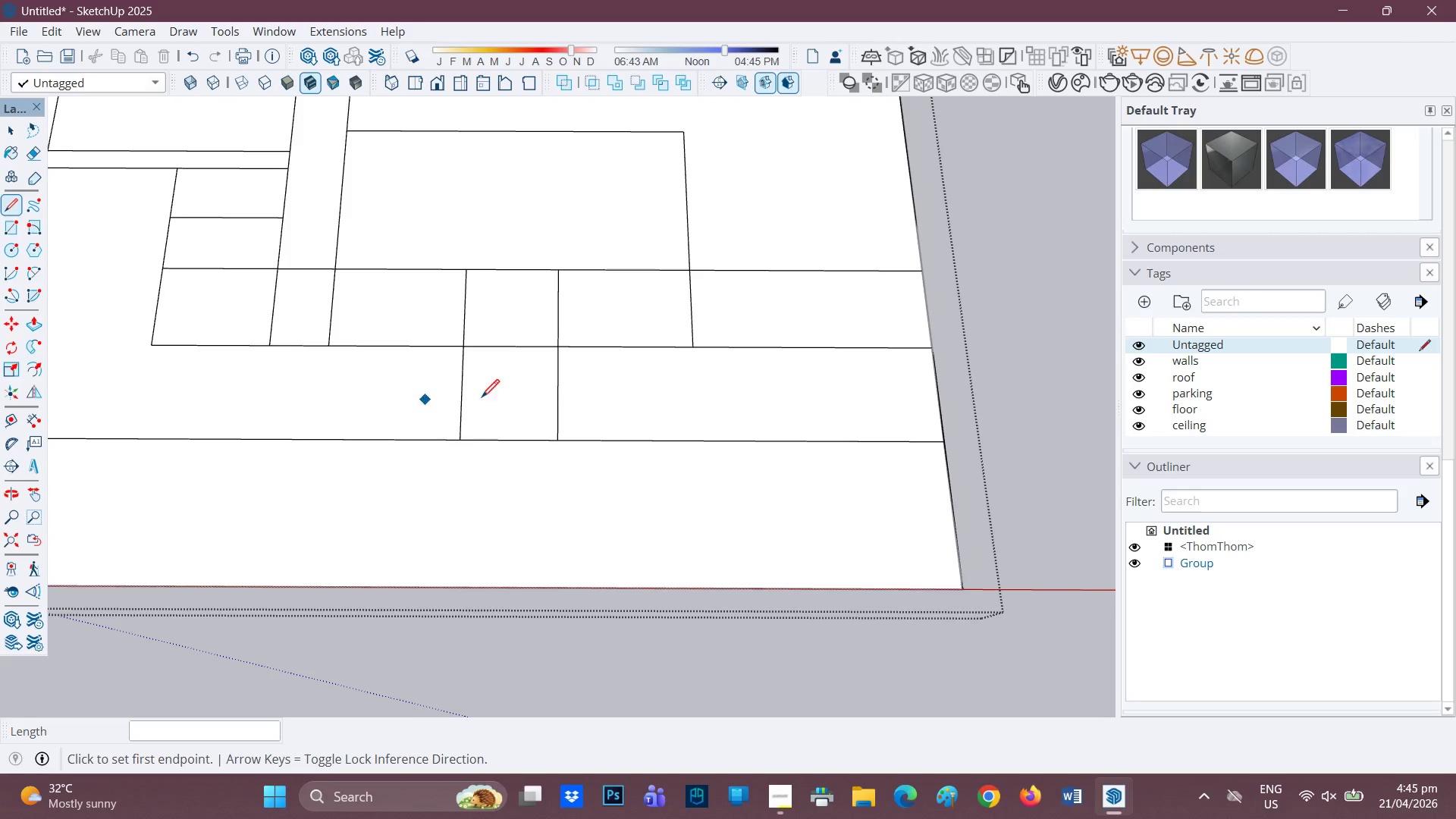 
scroll: coordinate [433, 367], scroll_direction: down, amount: 1.0
 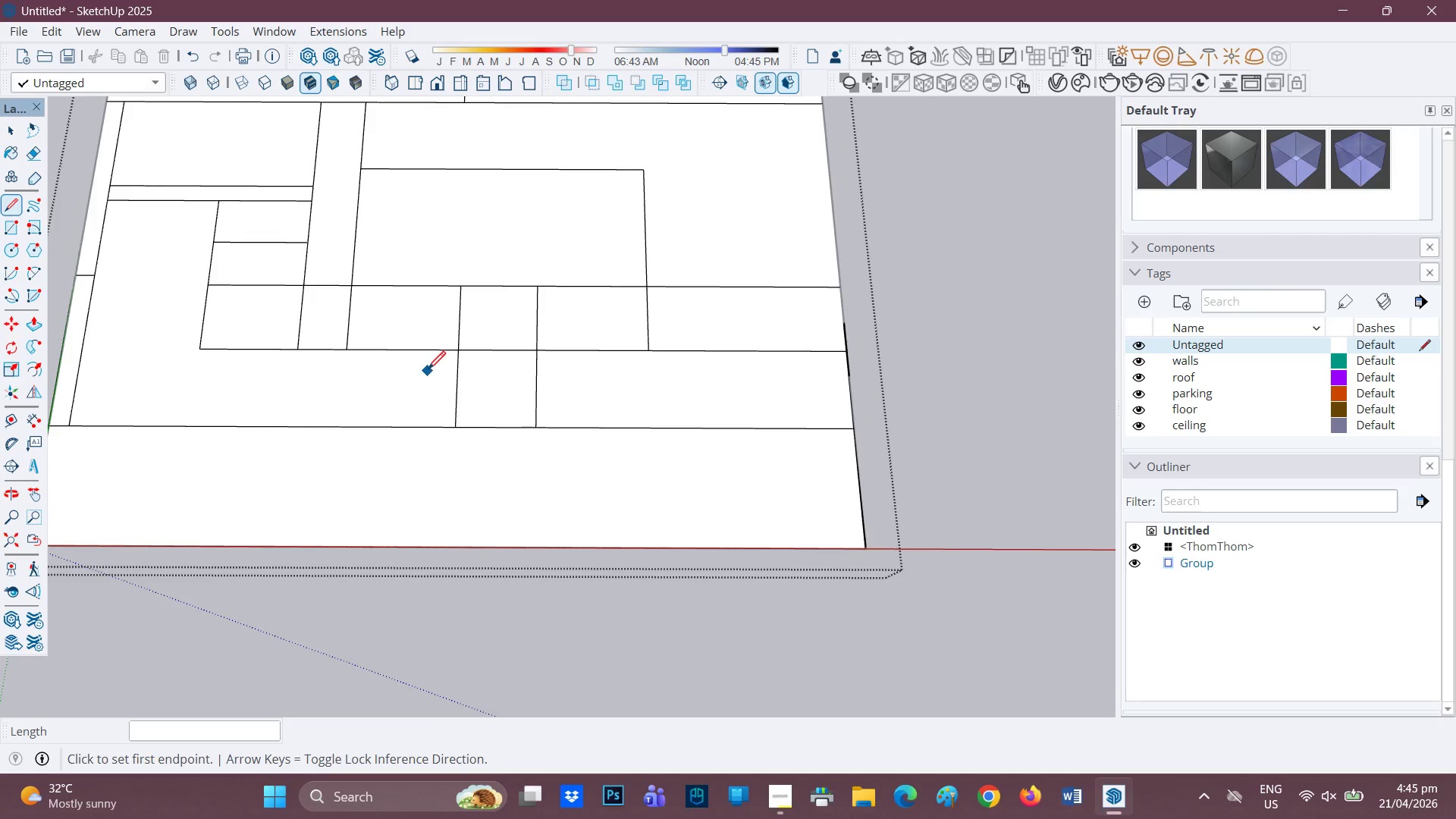 
scroll: coordinate [428, 371], scroll_direction: none, amount: 0.0
 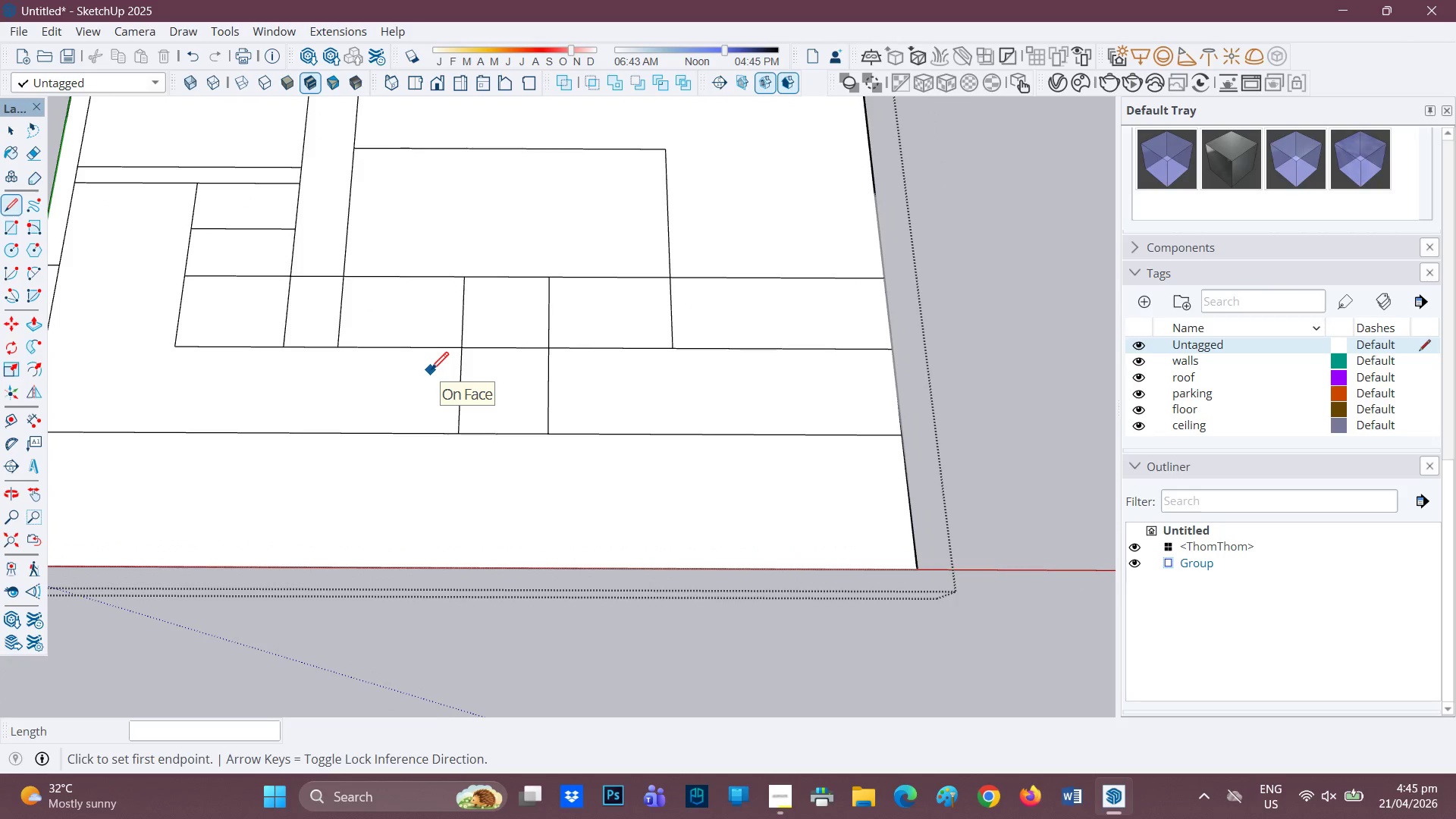 
scroll: coordinate [407, 330], scroll_direction: up, amount: 1.0
 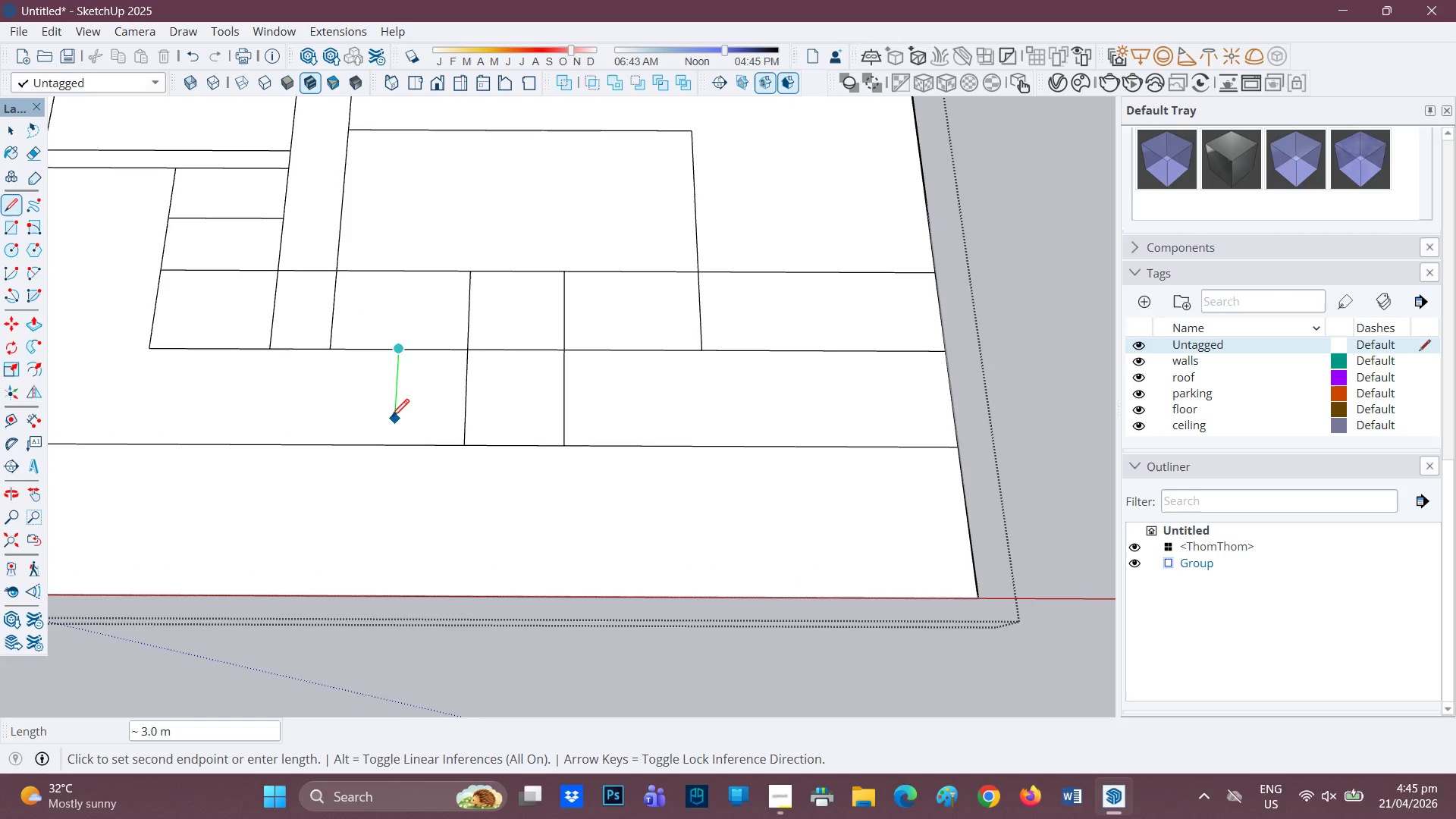 
key(4)
 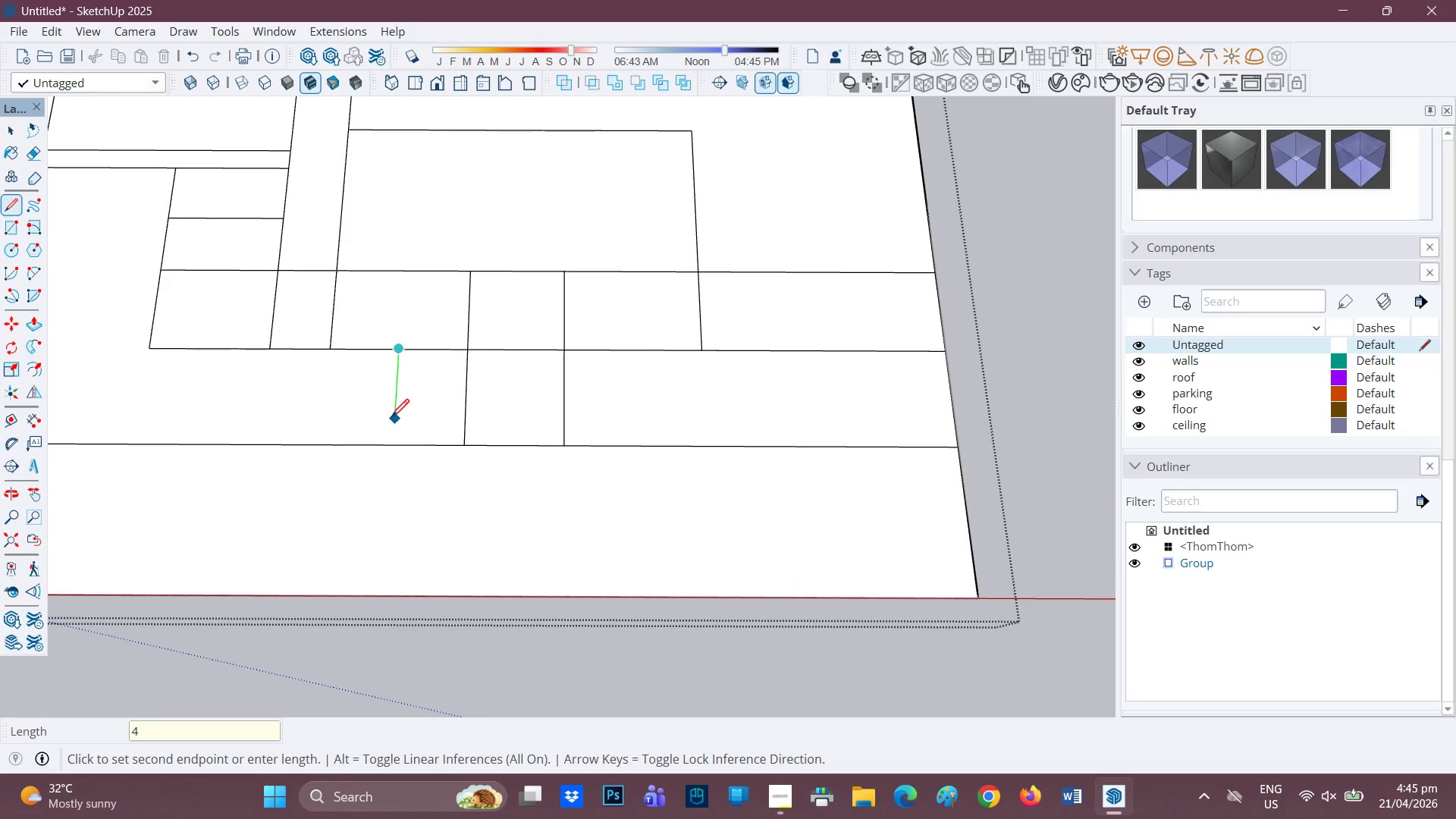 
key(Enter)
 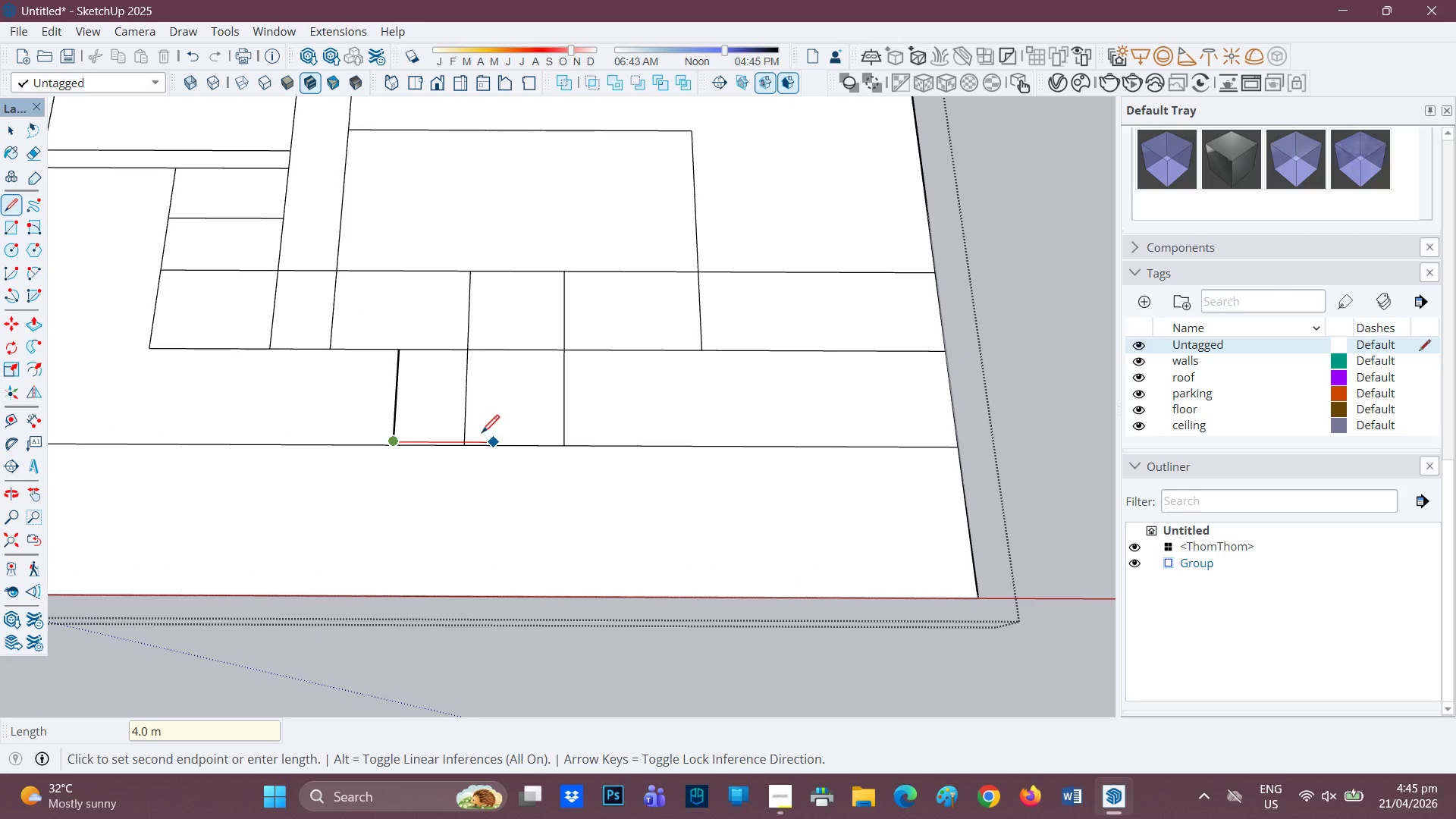 
scroll: coordinate [342, 454], scroll_direction: up, amount: 3.0
 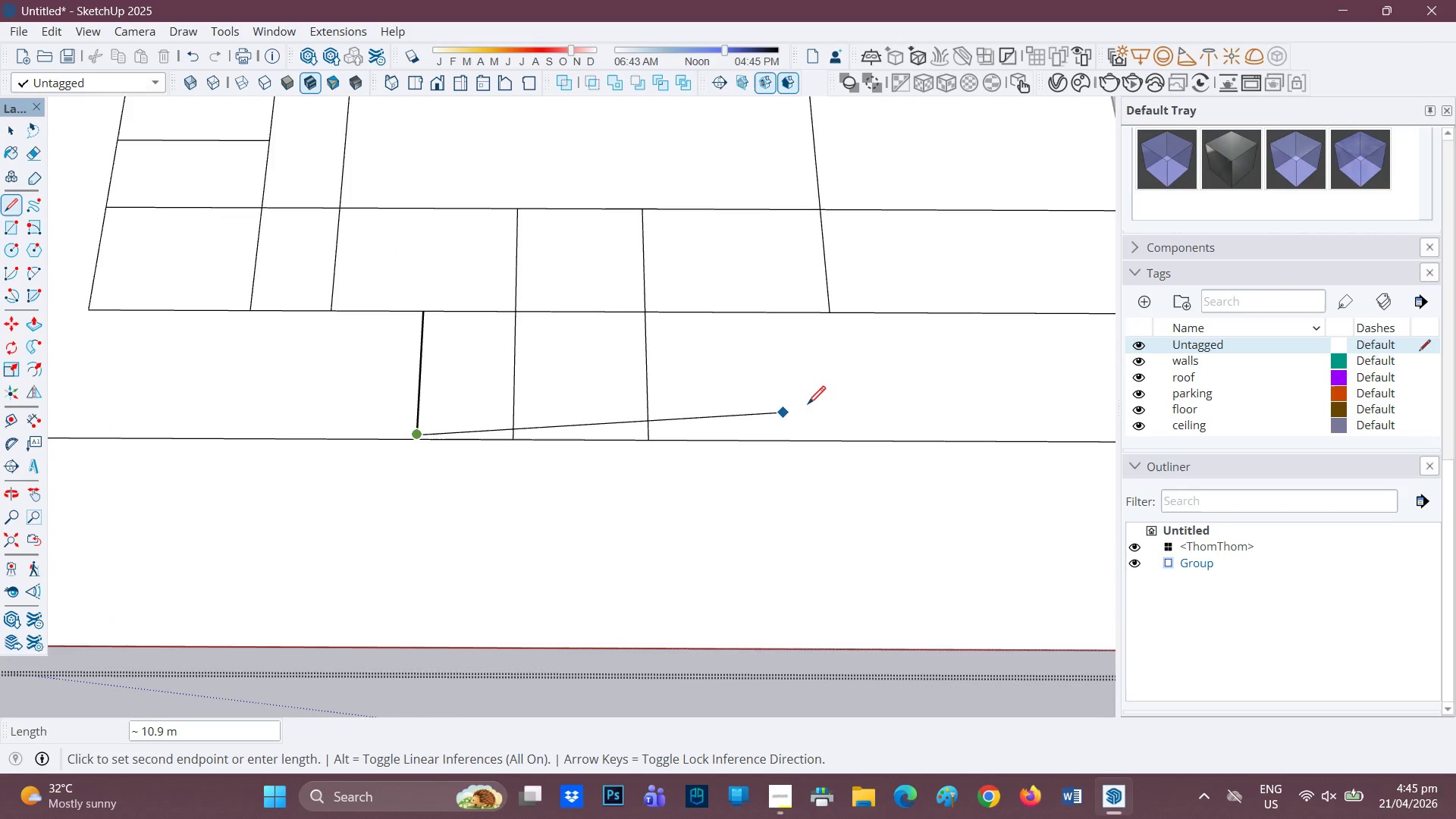 
scroll: coordinate [809, 406], scroll_direction: down, amount: 2.0
 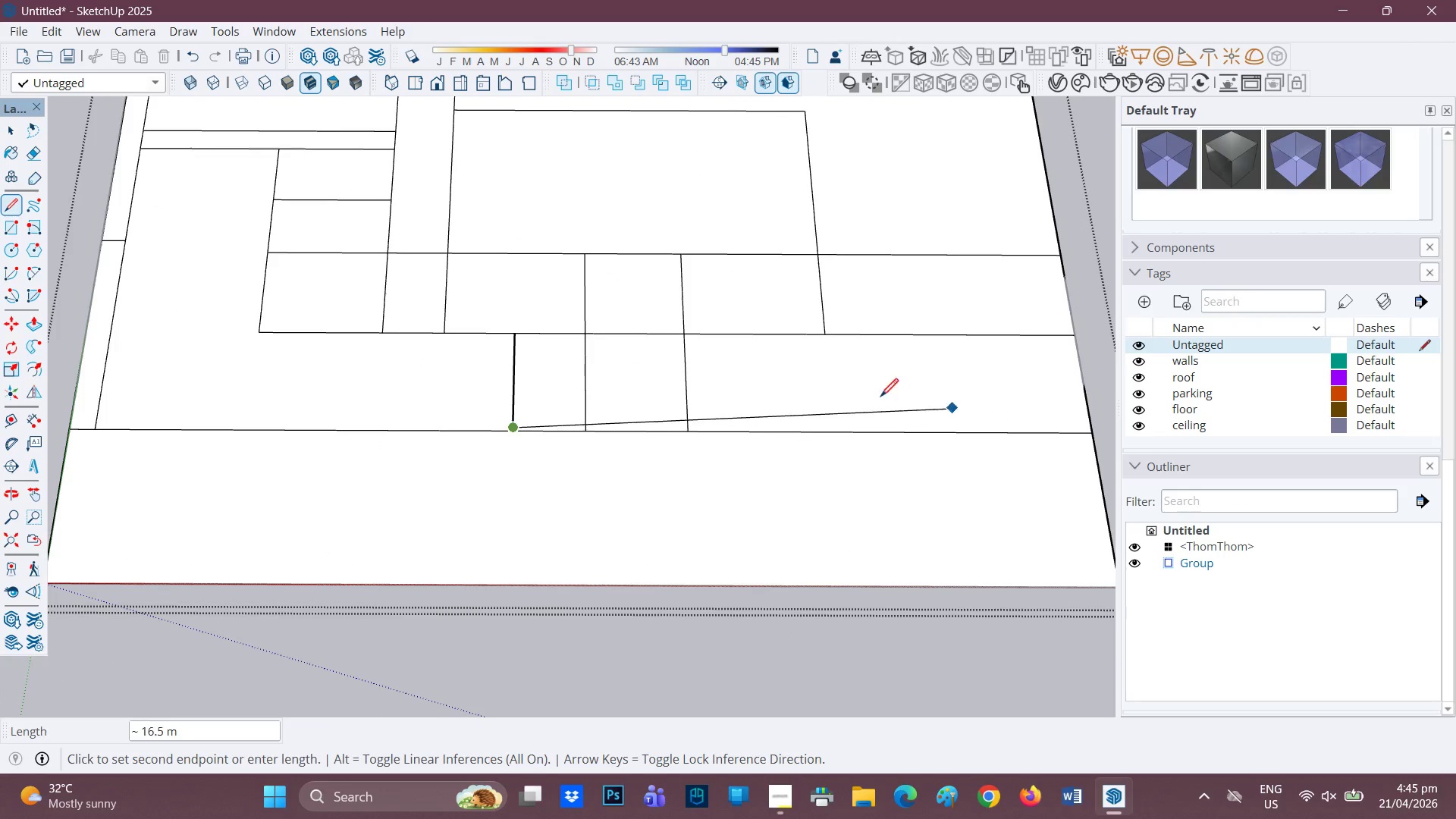 
key(Space)
 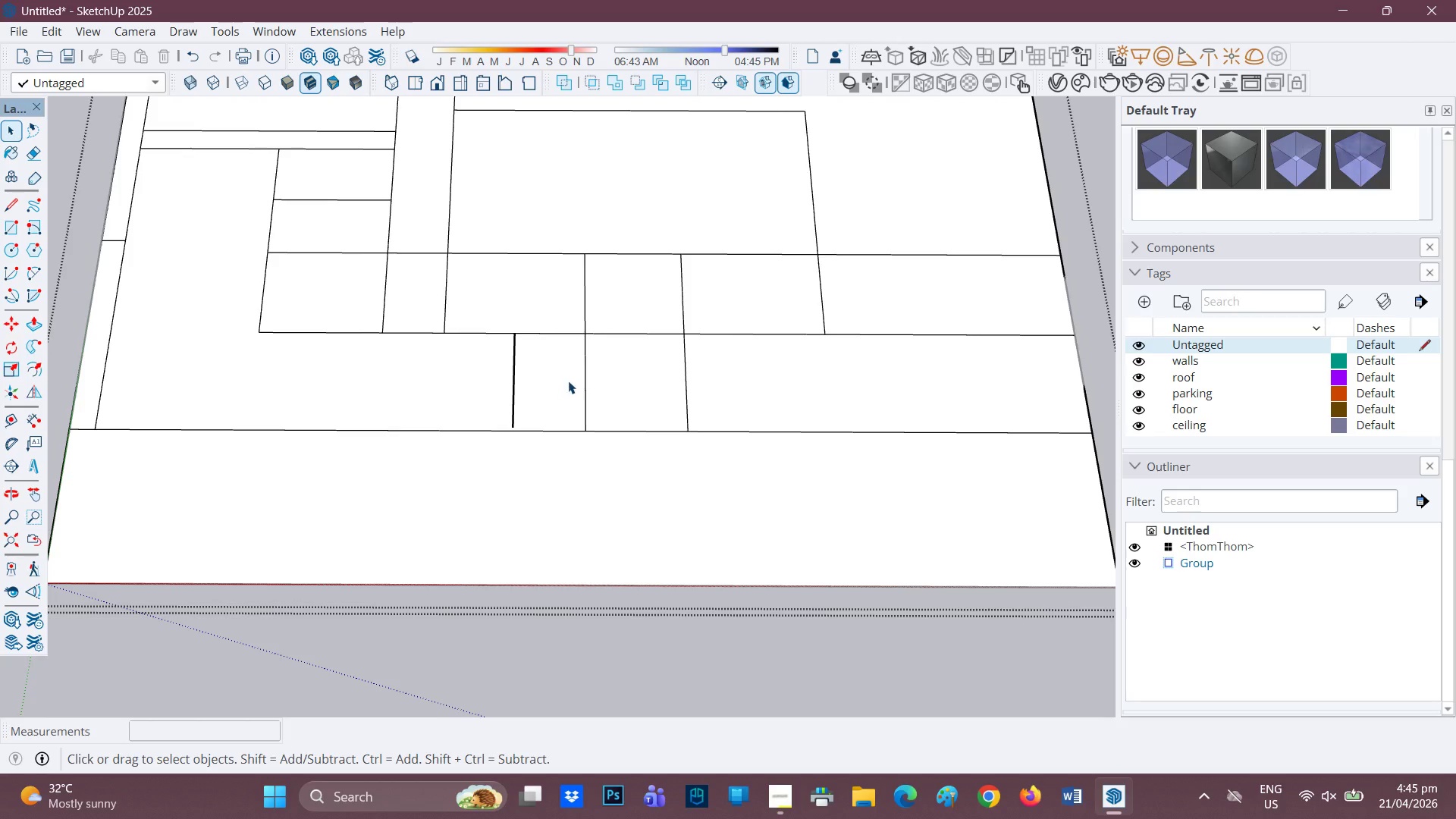 
key(Control+ControlLeft)
 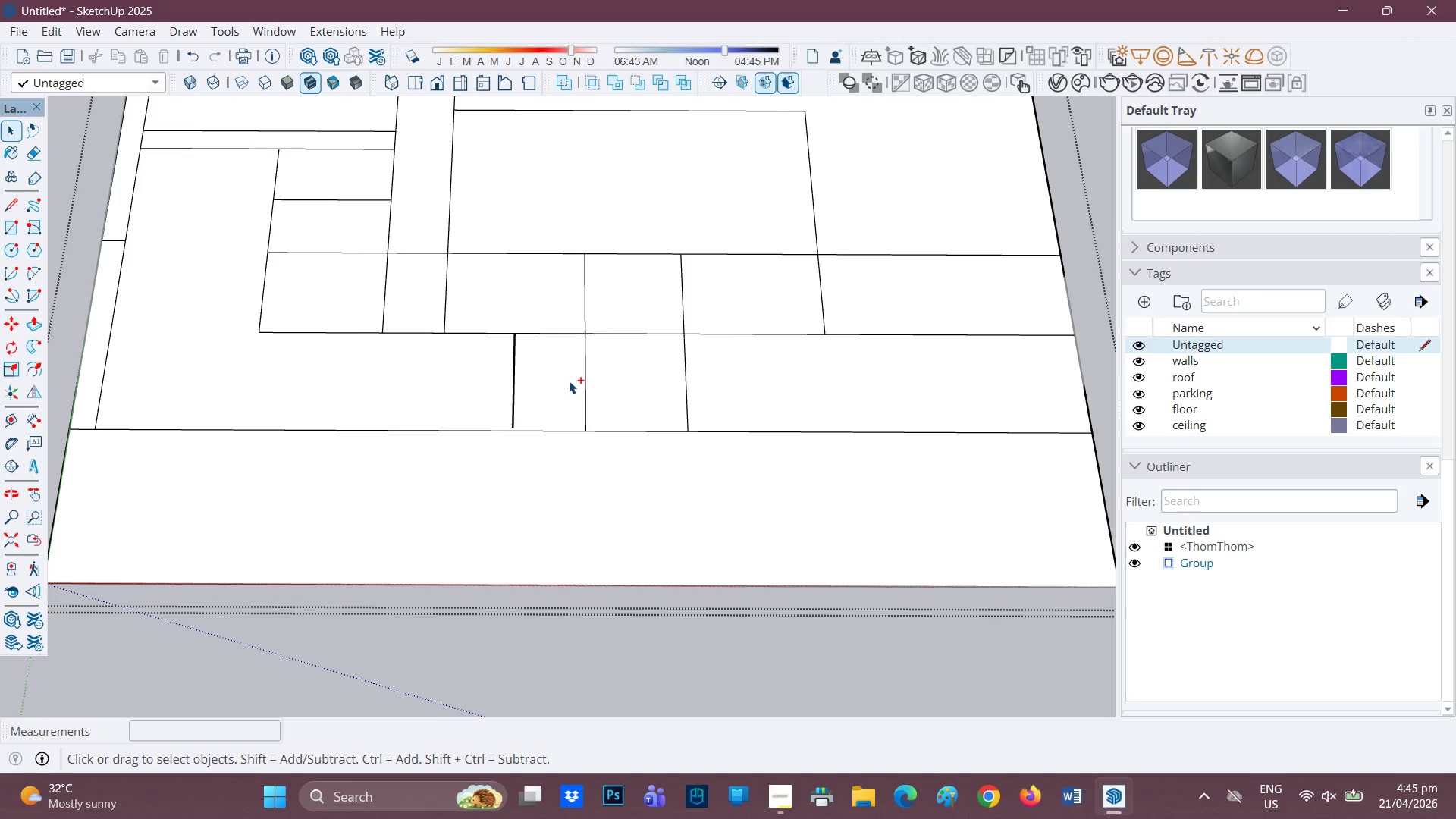 
key(Control+Z)
 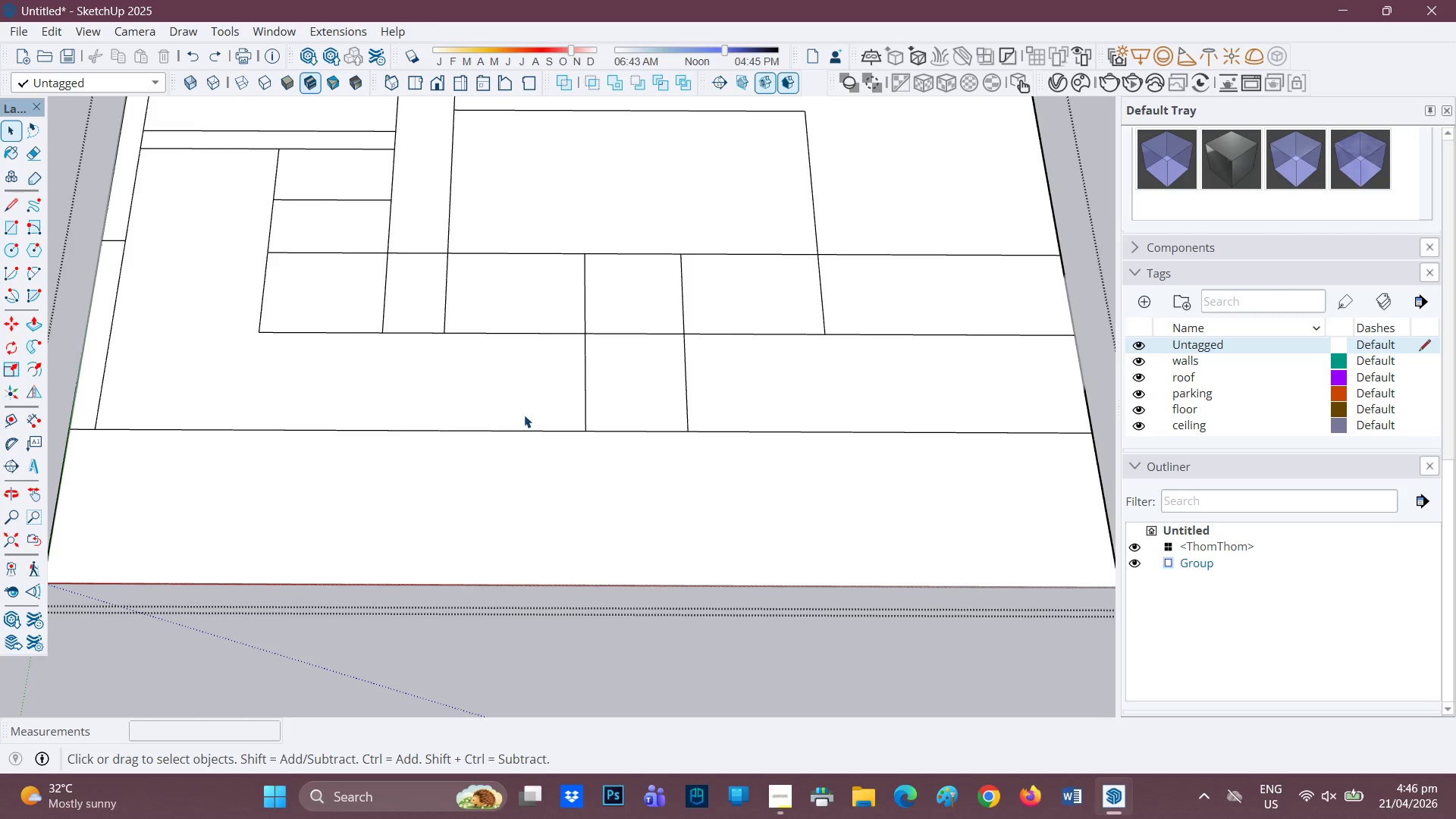 
key(L)
 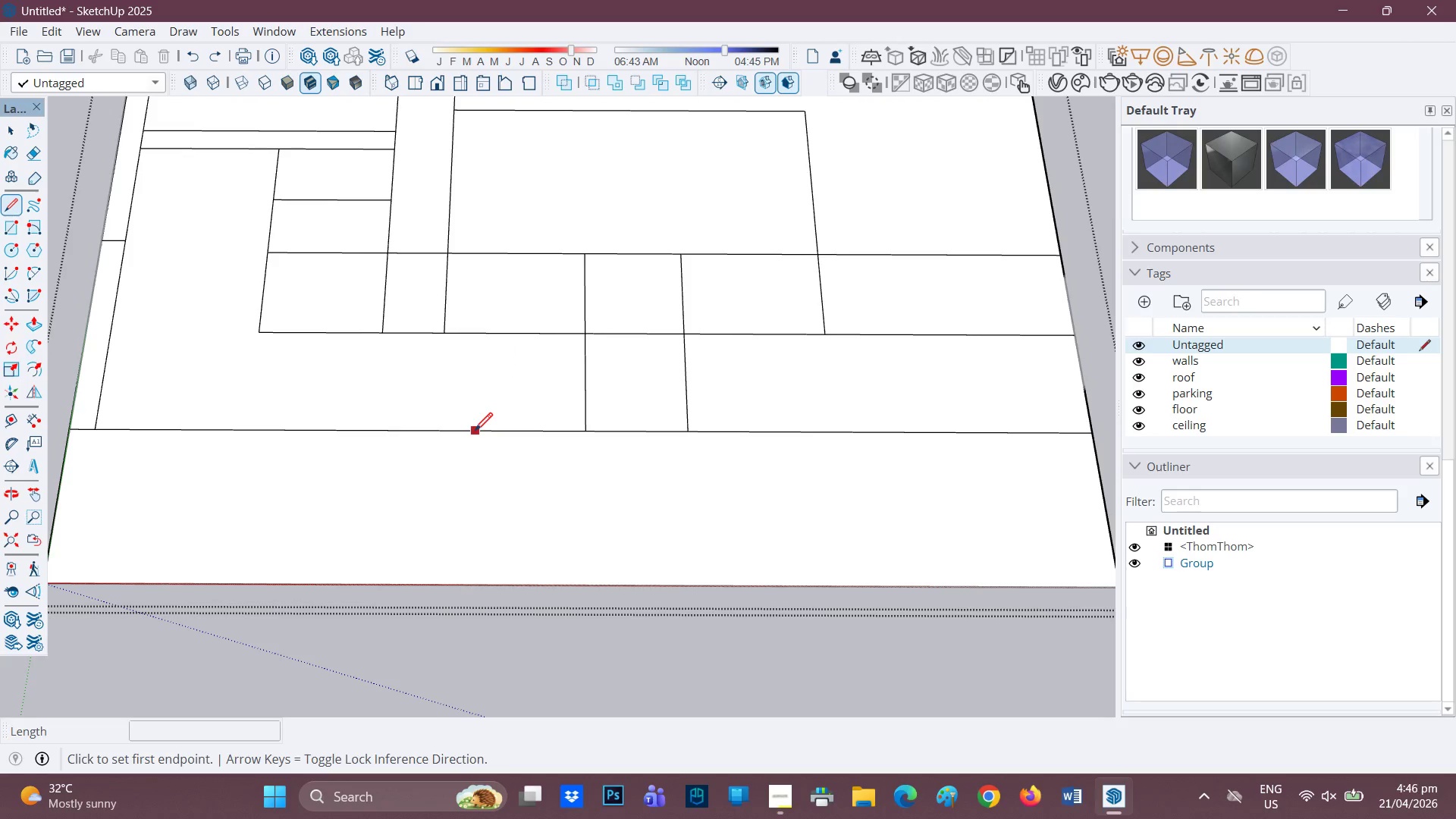 
left_click([475, 432])
 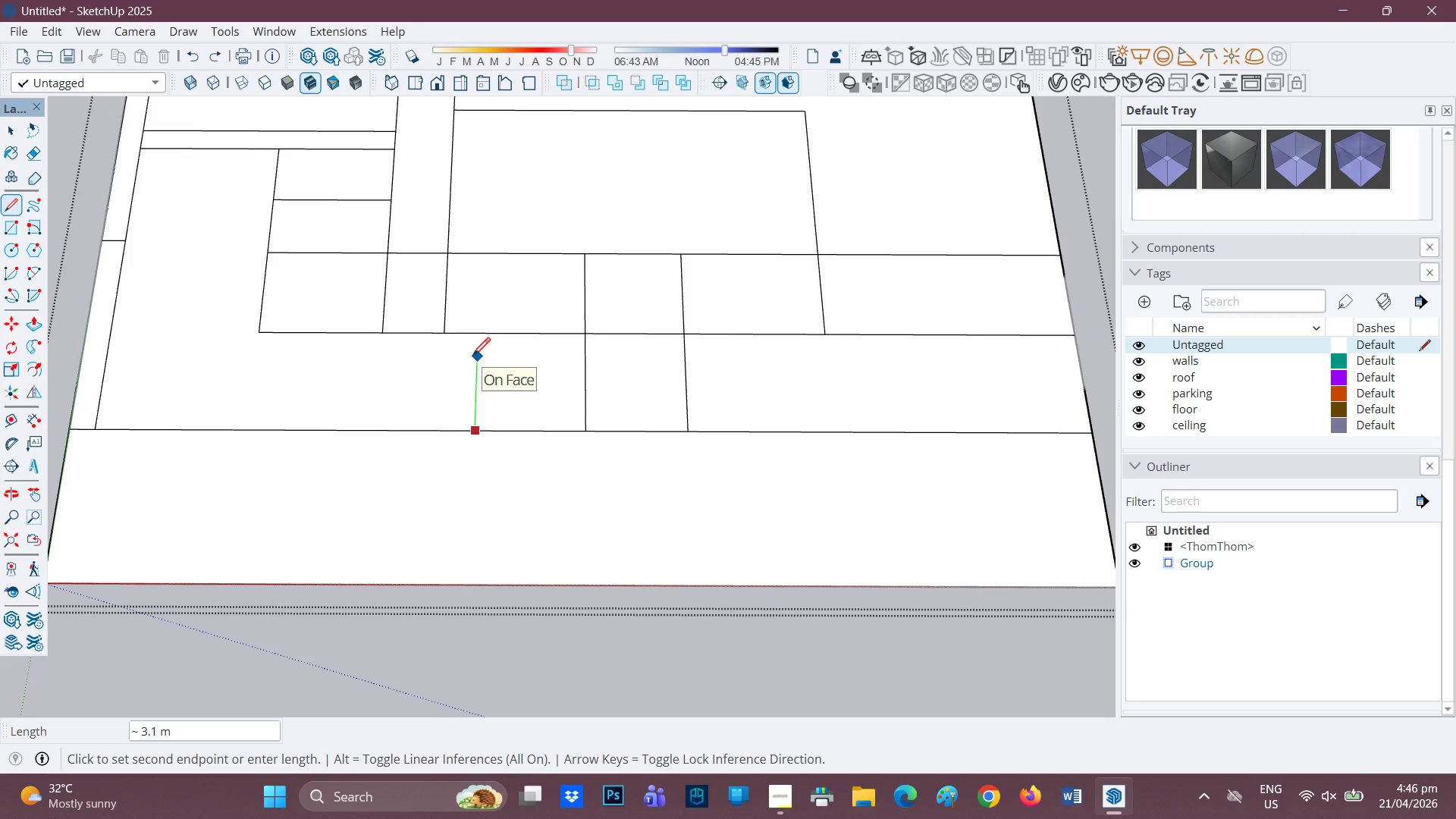 
key(4)
 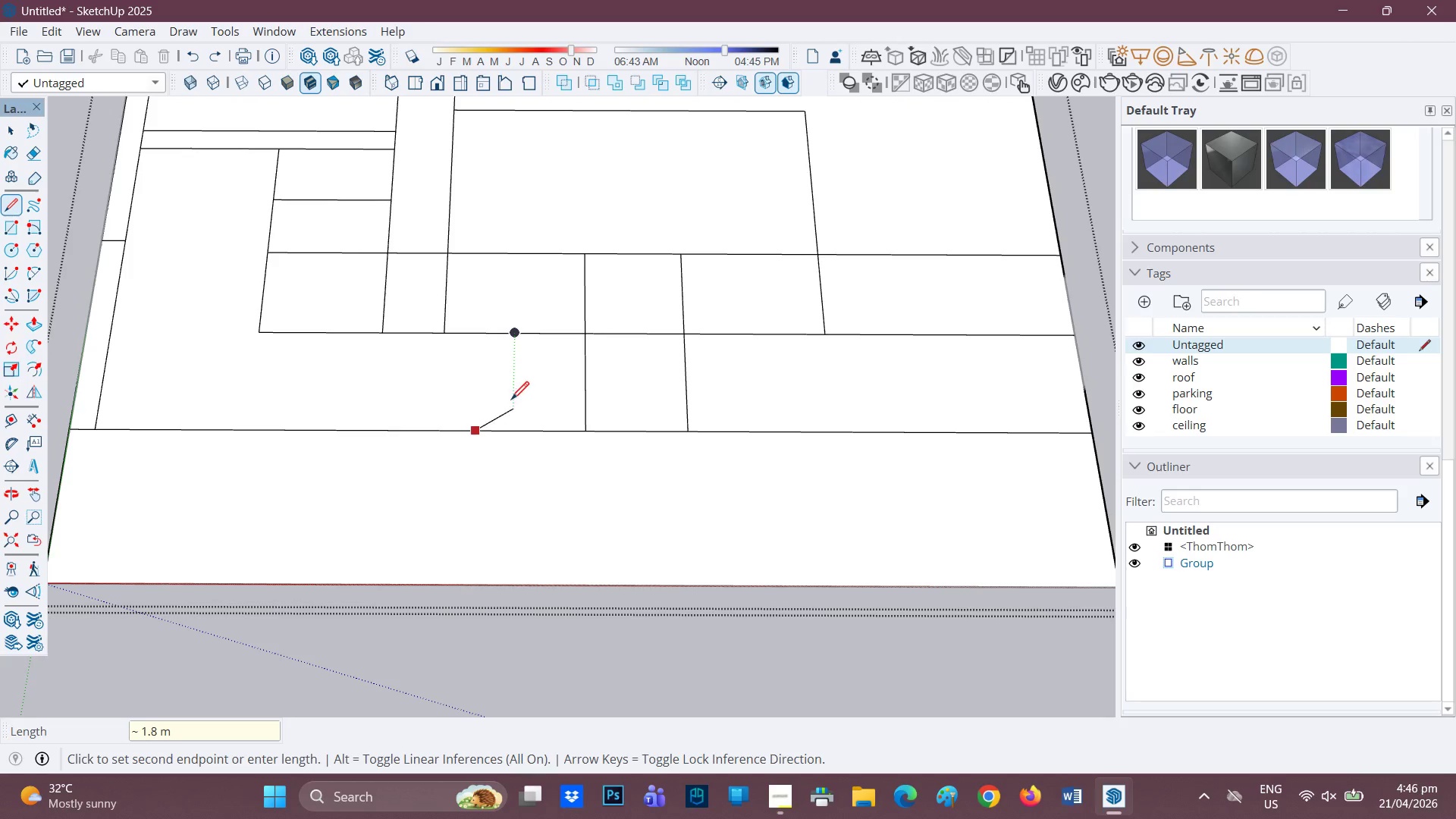 
key(Space)
 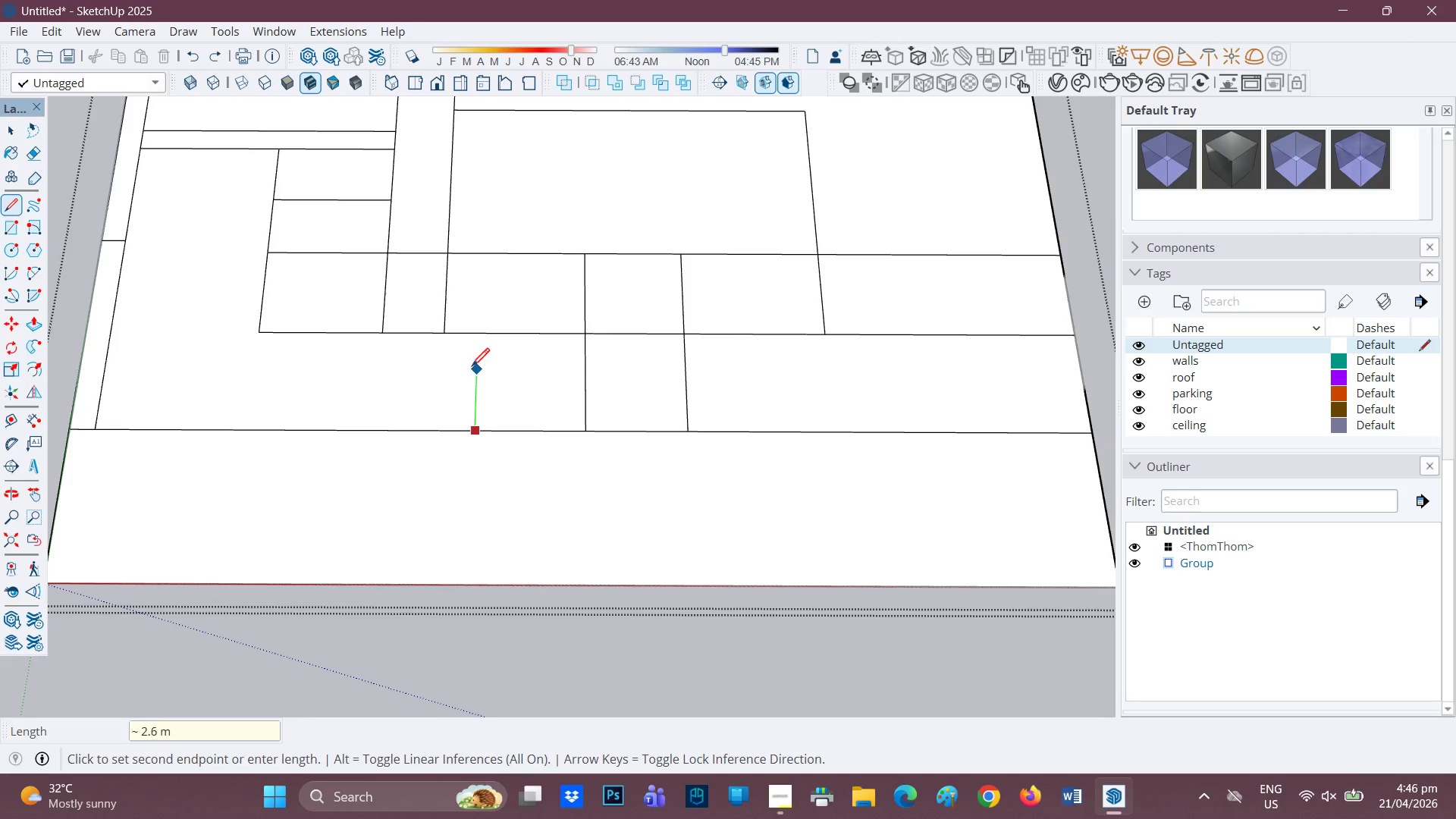 
scroll: coordinate [474, 366], scroll_direction: down, amount: 2.0
 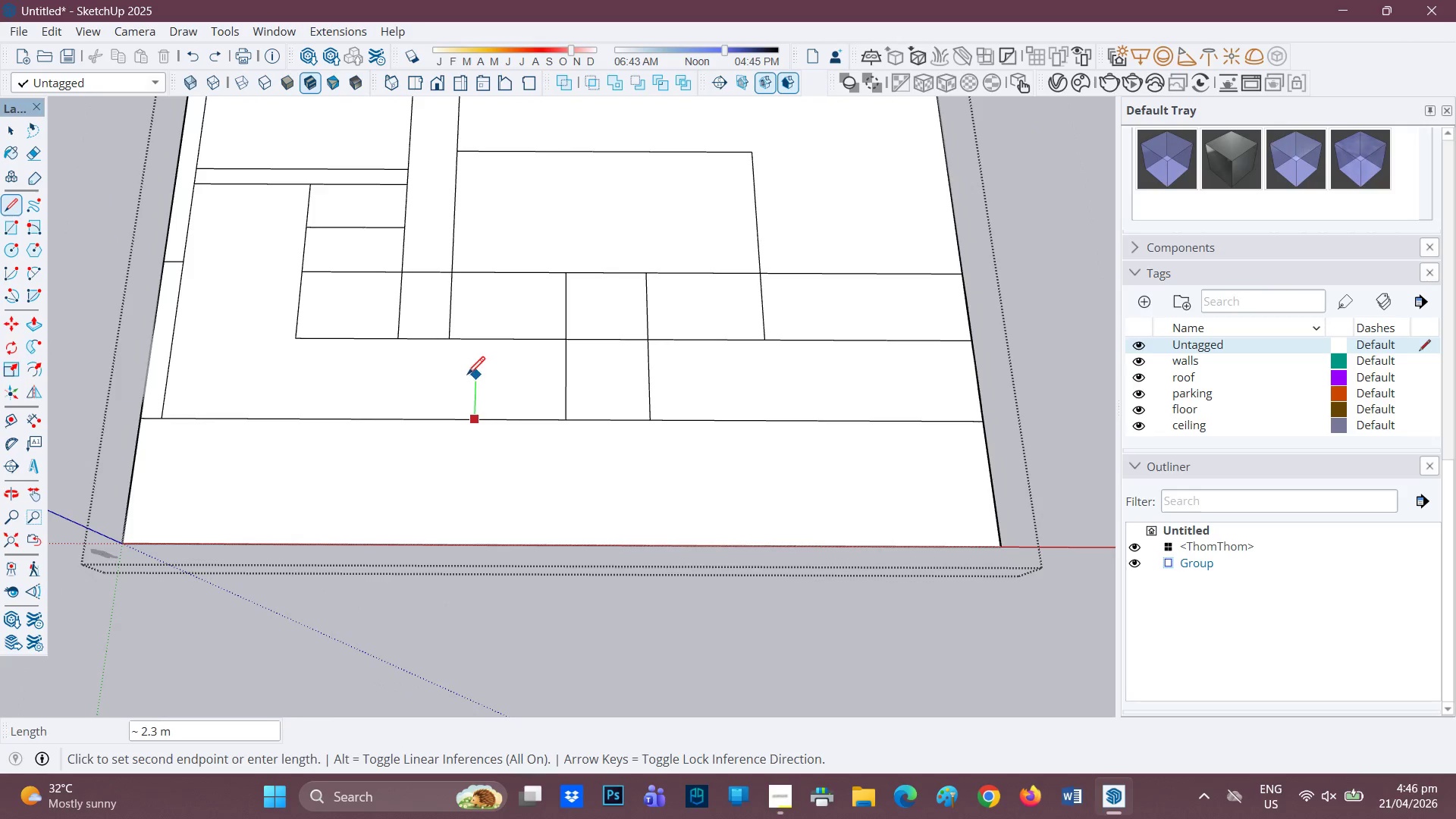 
key(Space)
 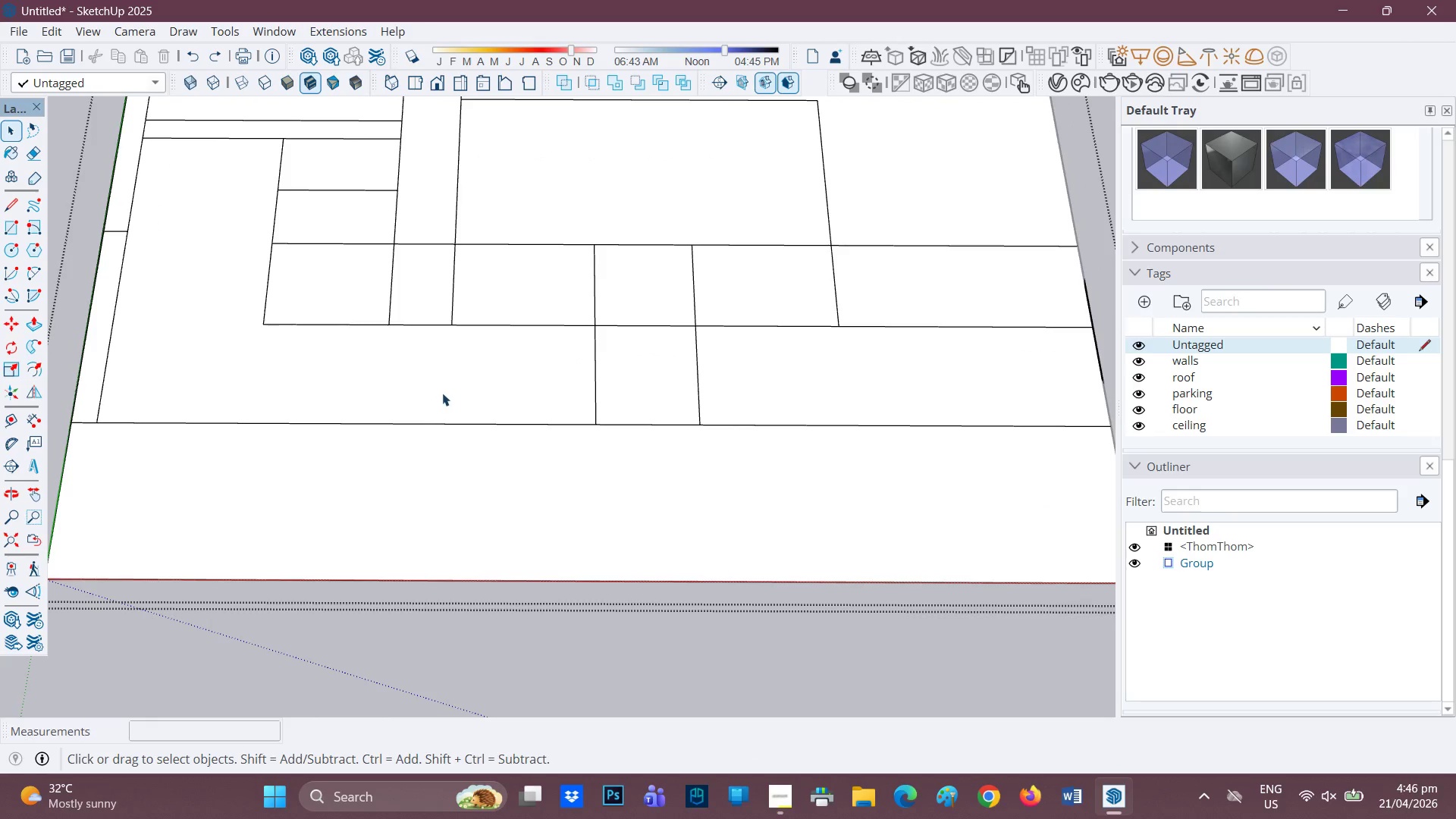 
scroll: coordinate [431, 402], scroll_direction: up, amount: 1.0
 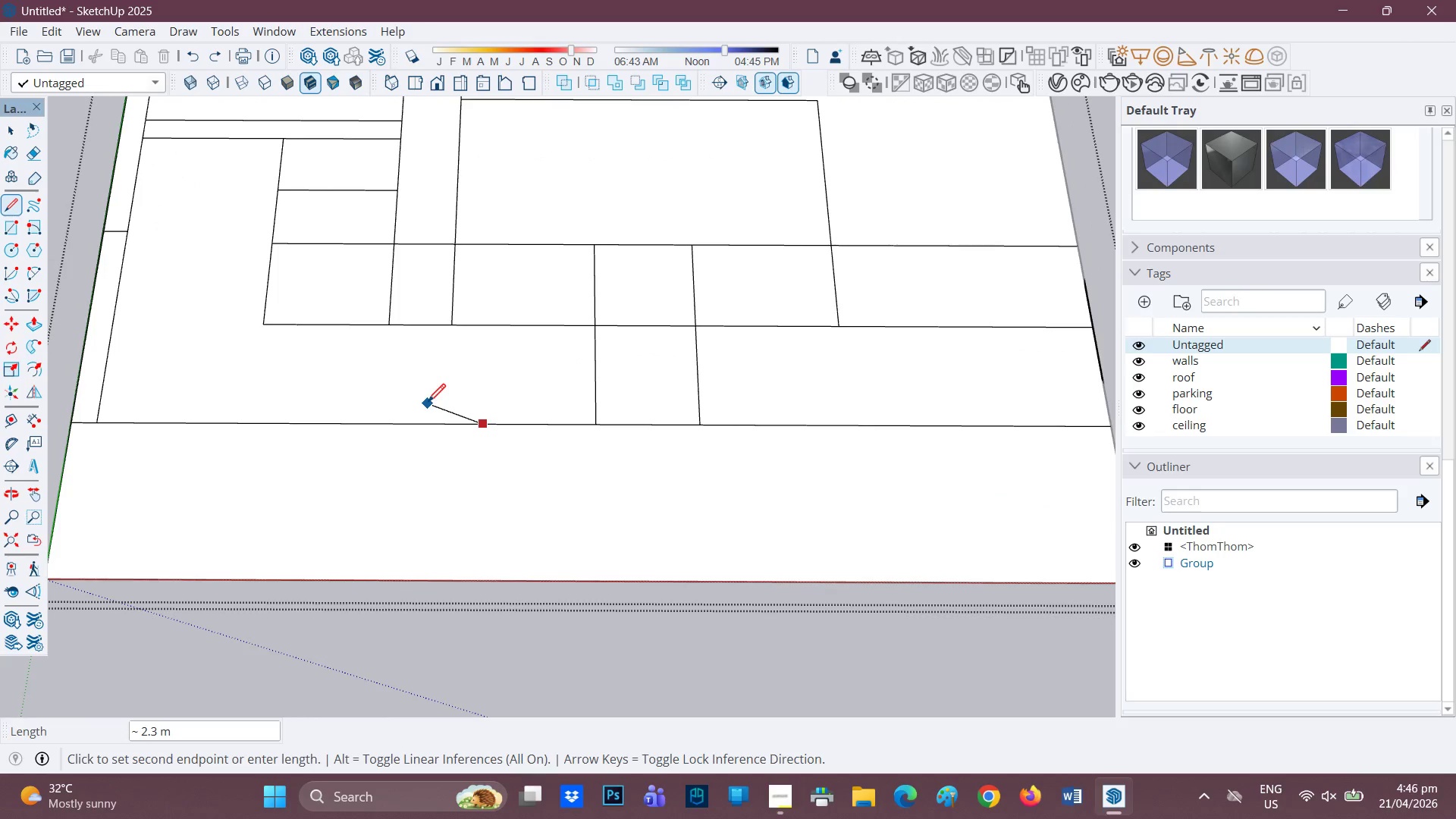 
scroll: coordinate [446, 390], scroll_direction: none, amount: 0.0
 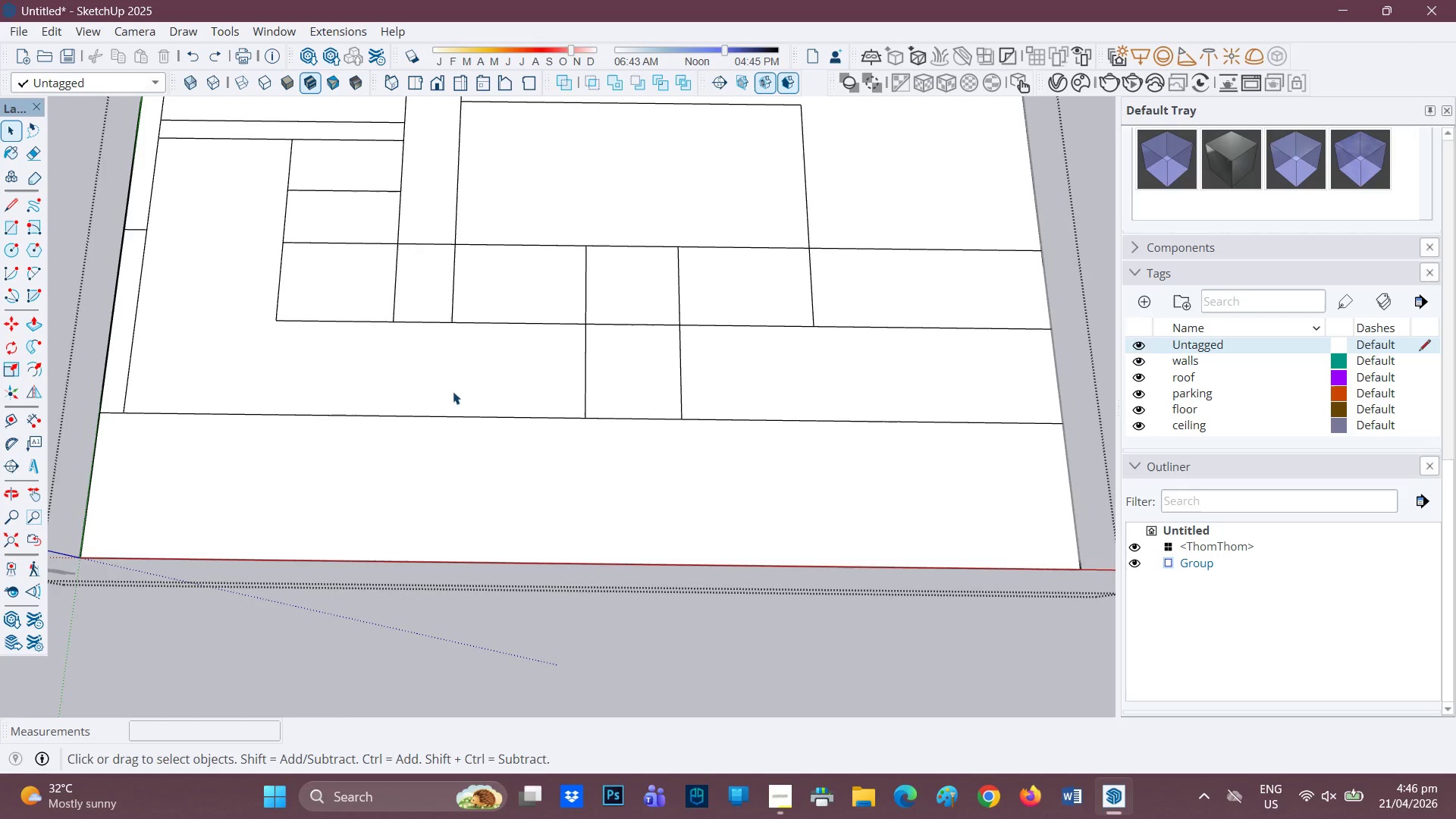 
scroll: coordinate [475, 374], scroll_direction: down, amount: 5.0
 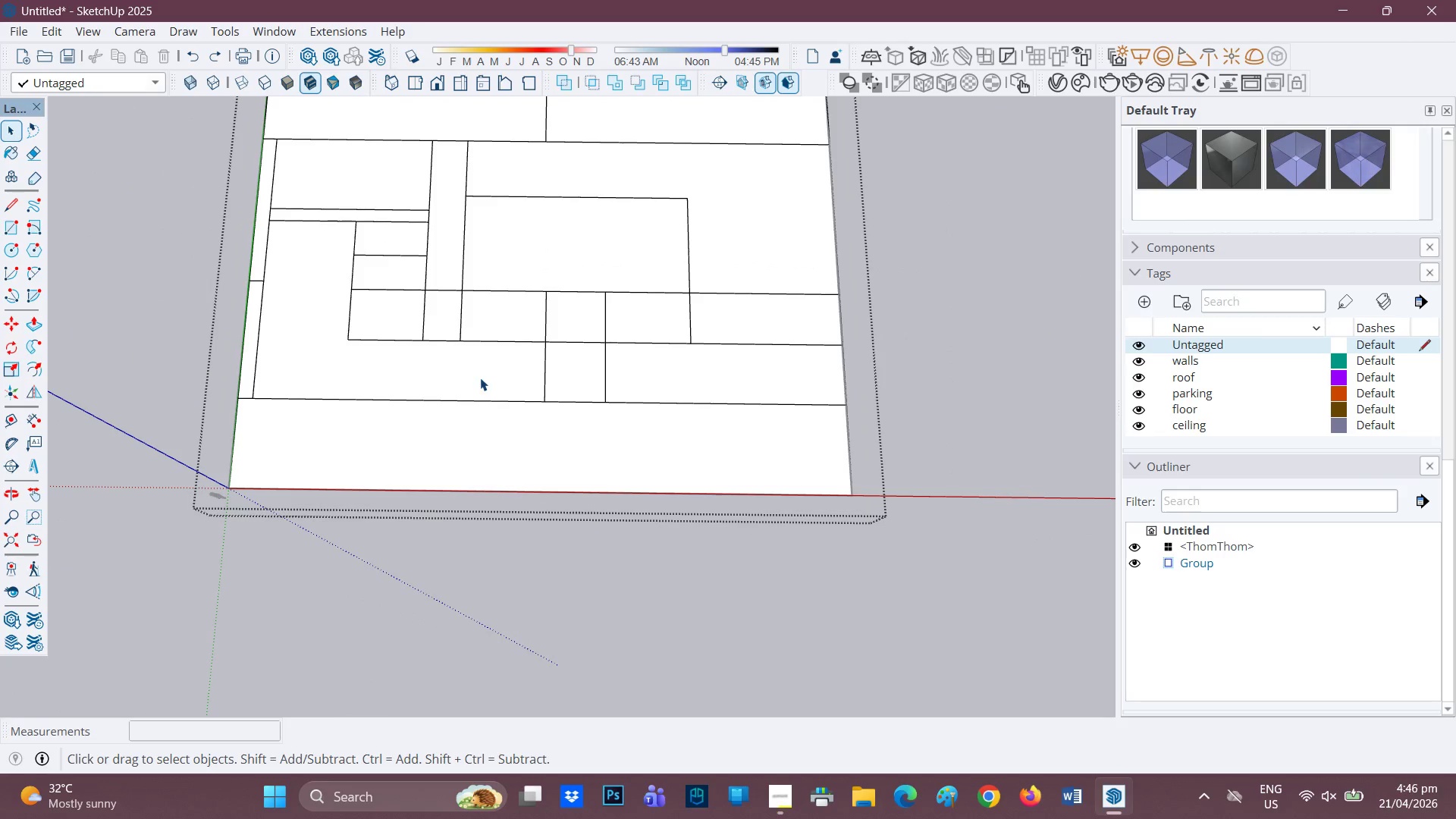 
key(H)
 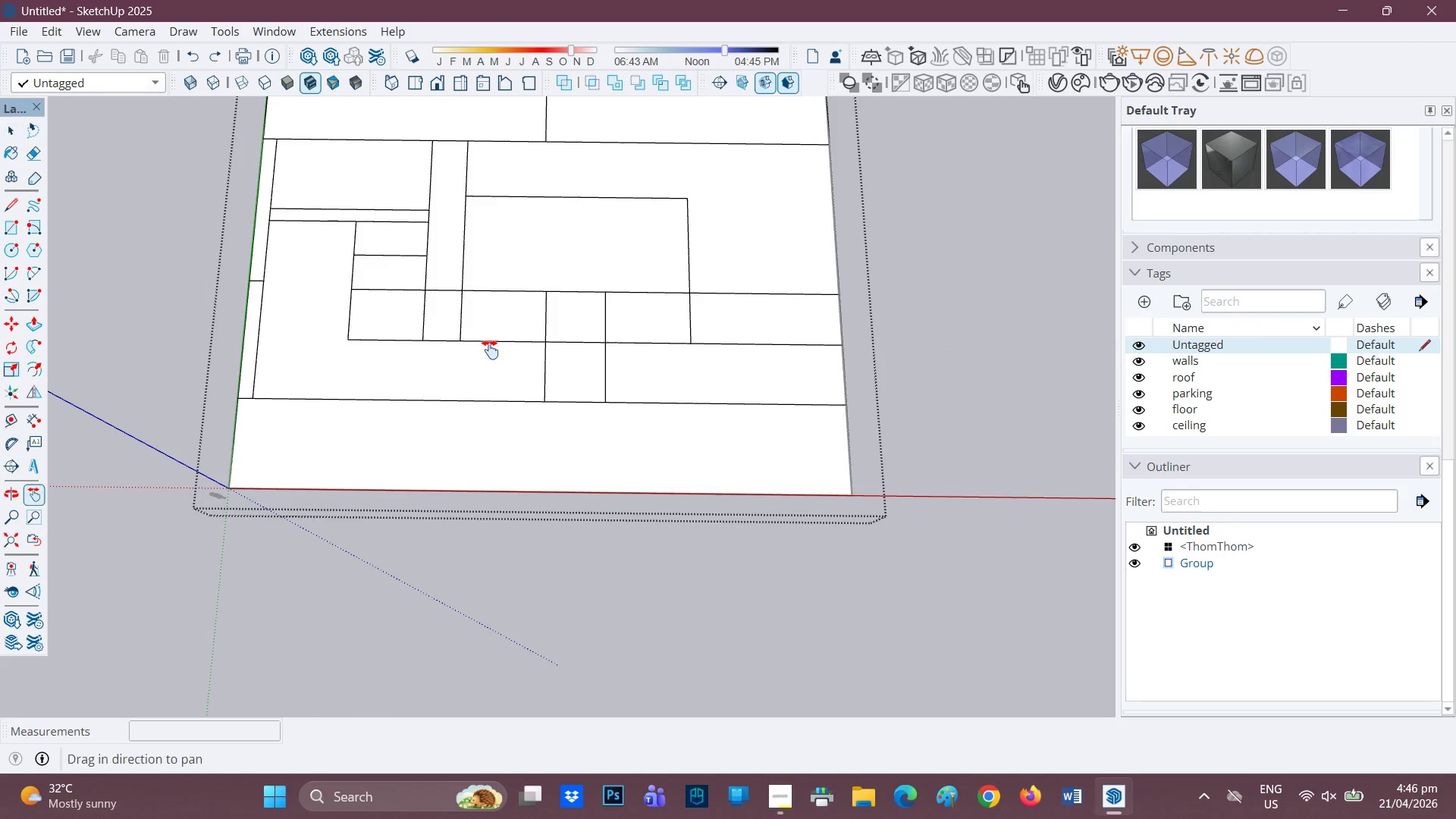 
left_click_drag(start_coordinate=[484, 356], to_coordinate=[381, 414])
 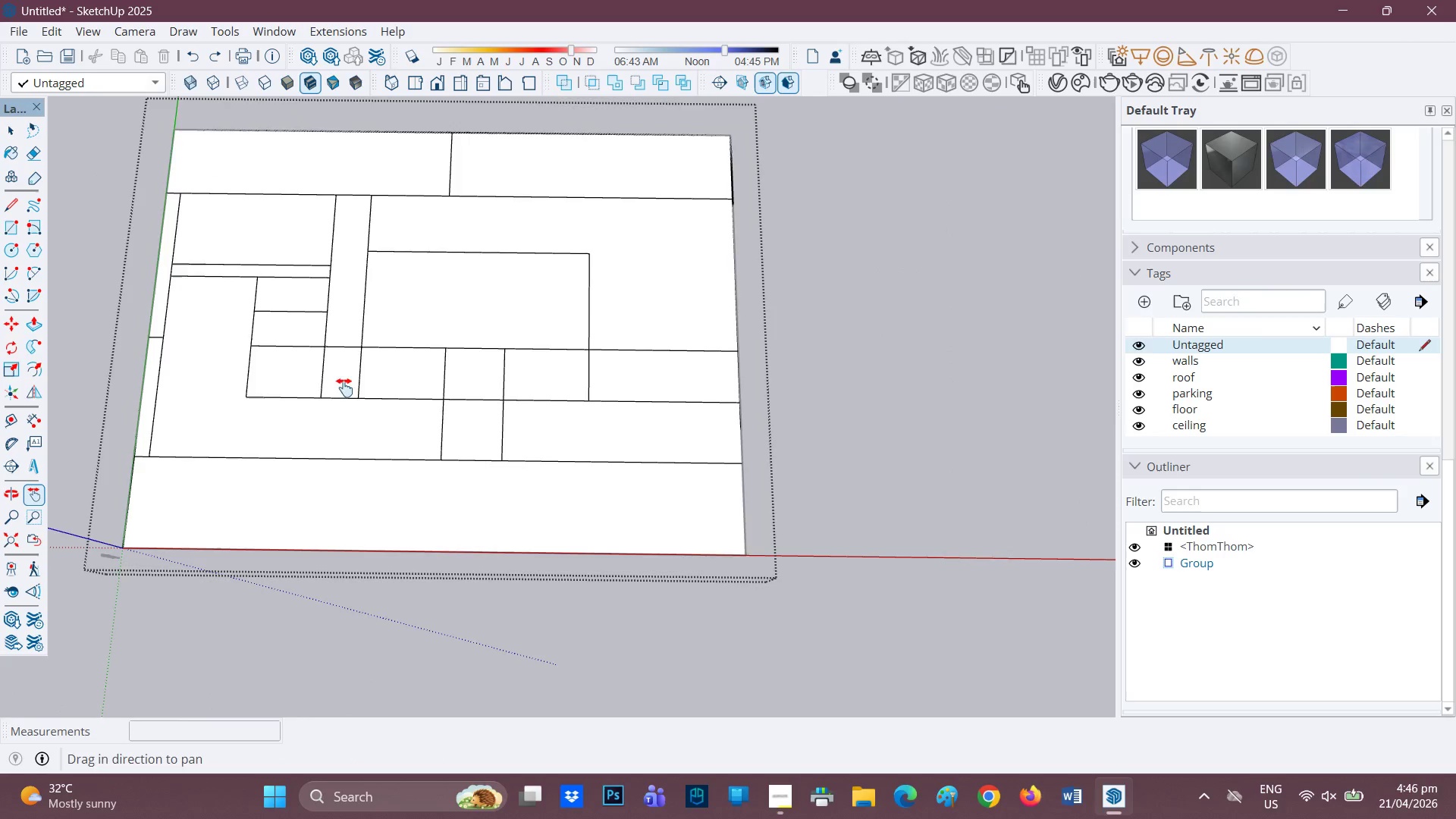 
scroll: coordinate [327, 372], scroll_direction: up, amount: 1.0
 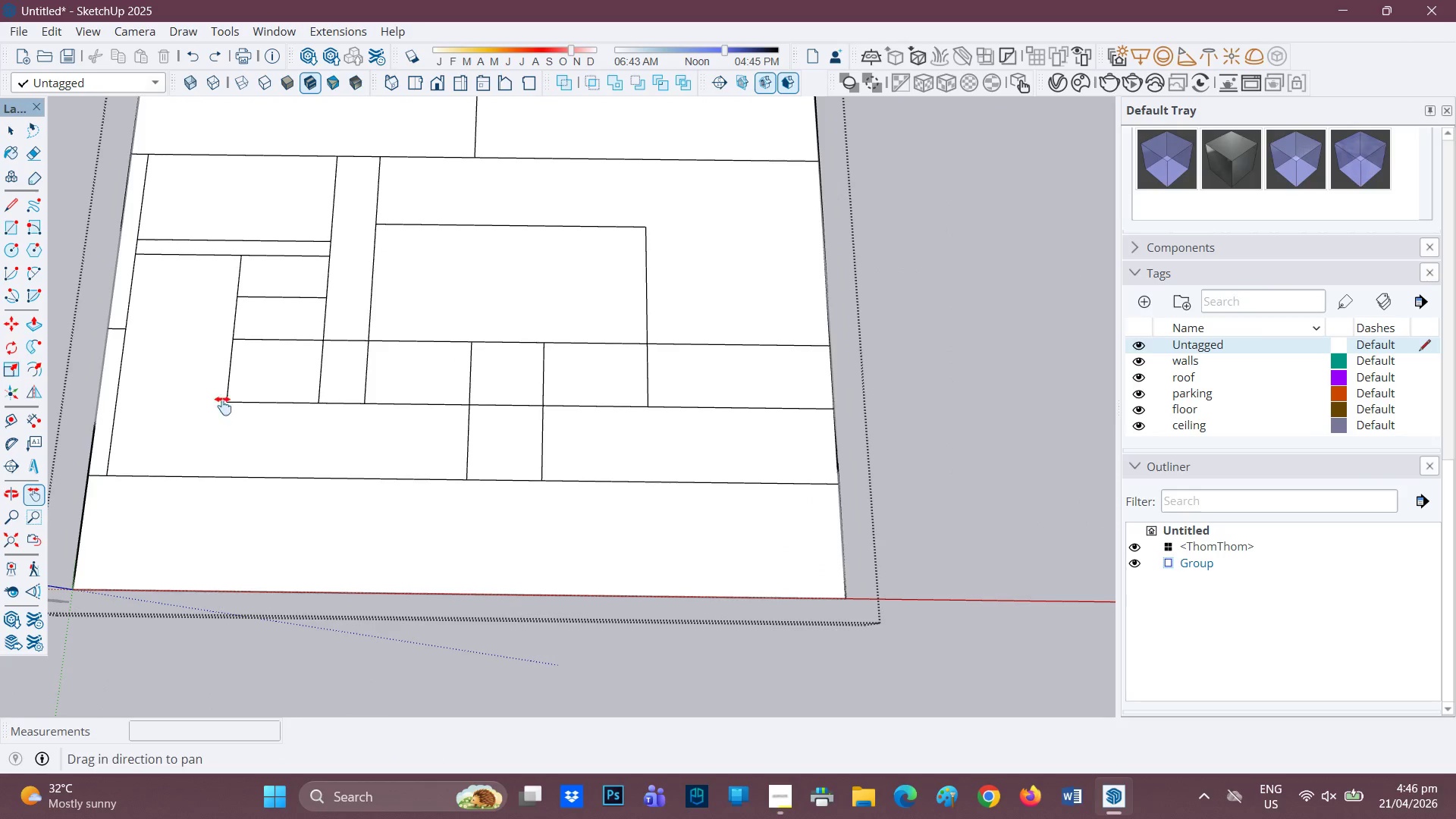 
scroll: coordinate [247, 437], scroll_direction: none, amount: 0.0
 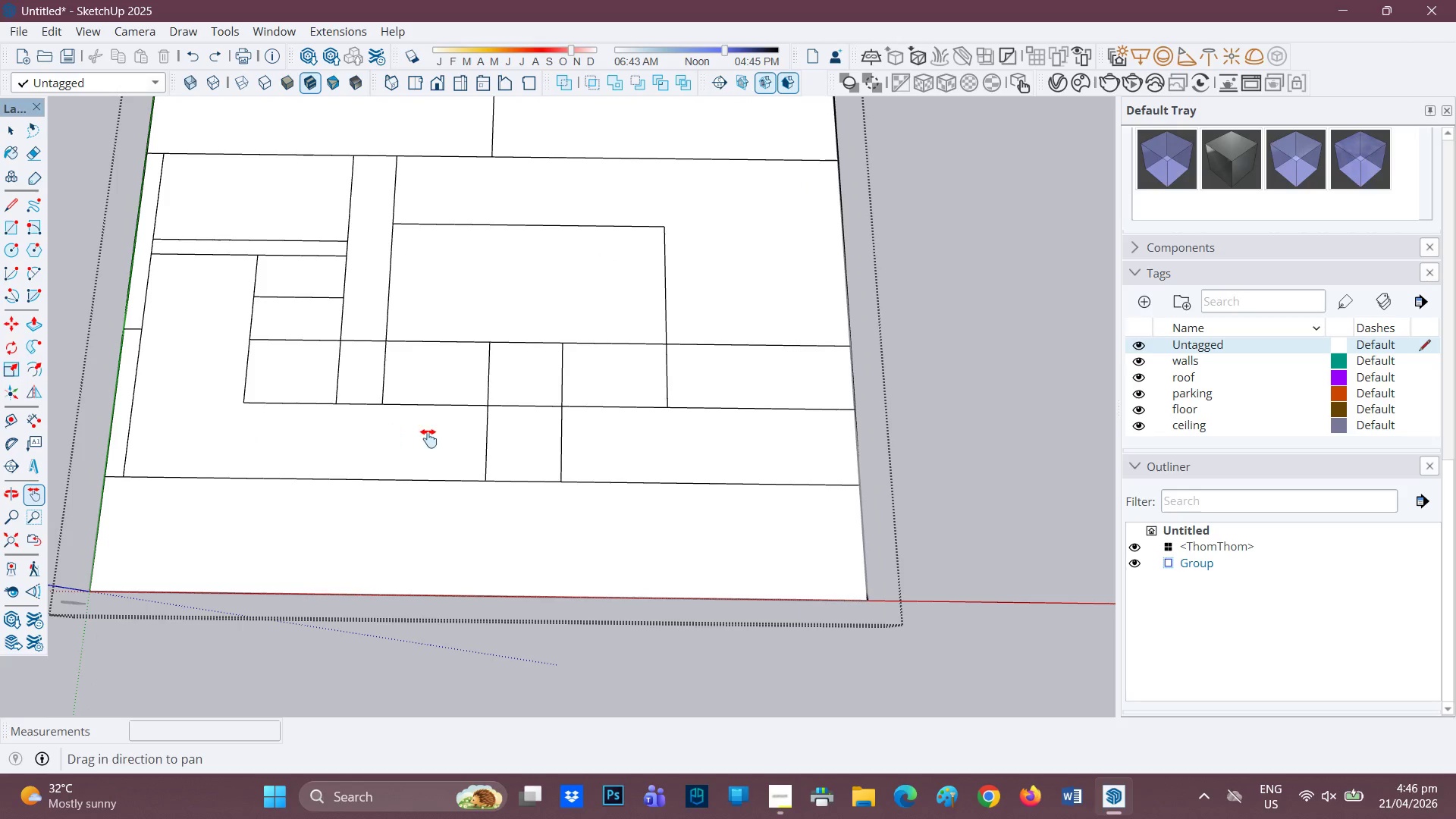 
scroll: coordinate [436, 439], scroll_direction: up, amount: 1.0
 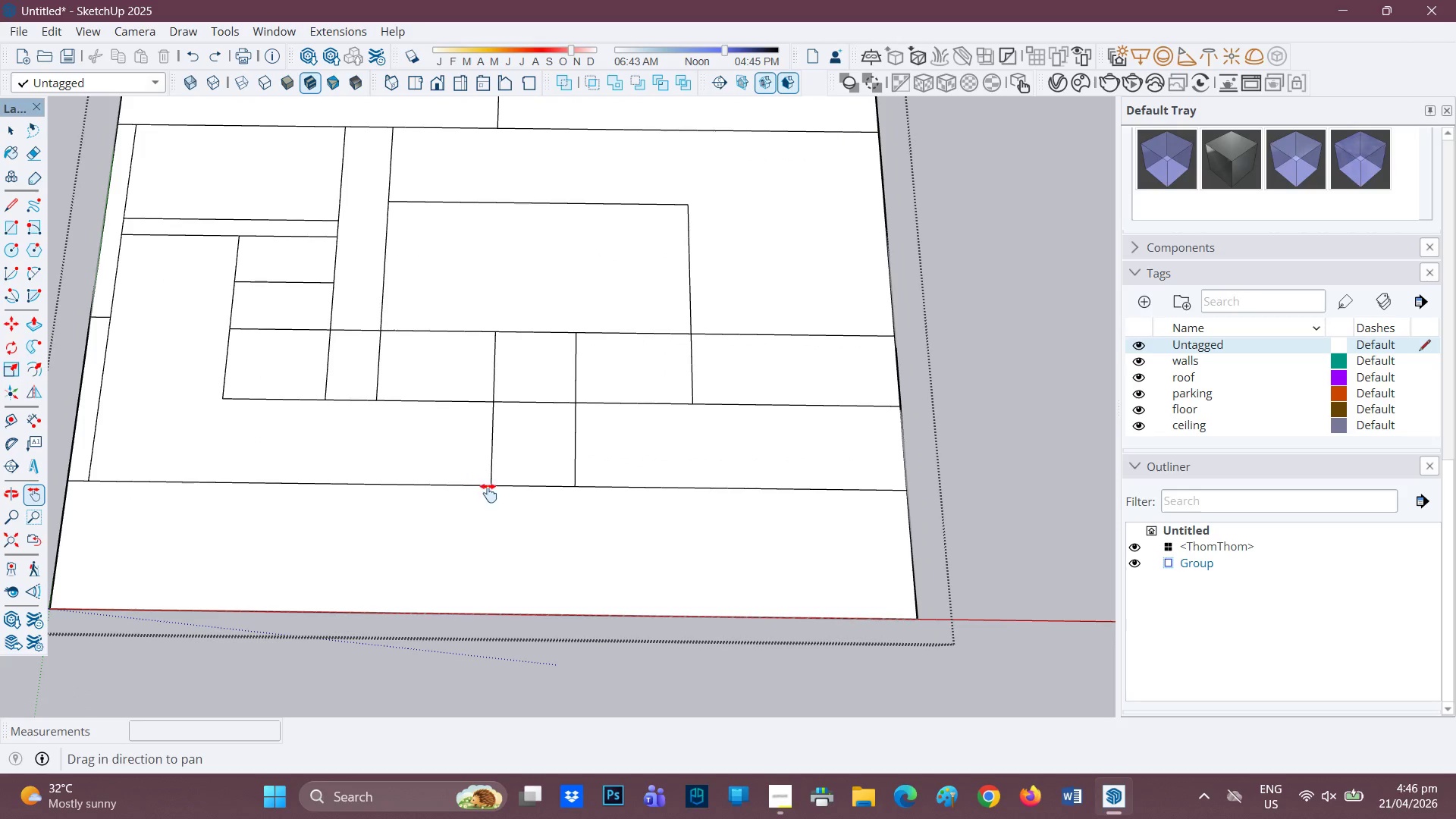 
scroll: coordinate [417, 447], scroll_direction: none, amount: 0.0
 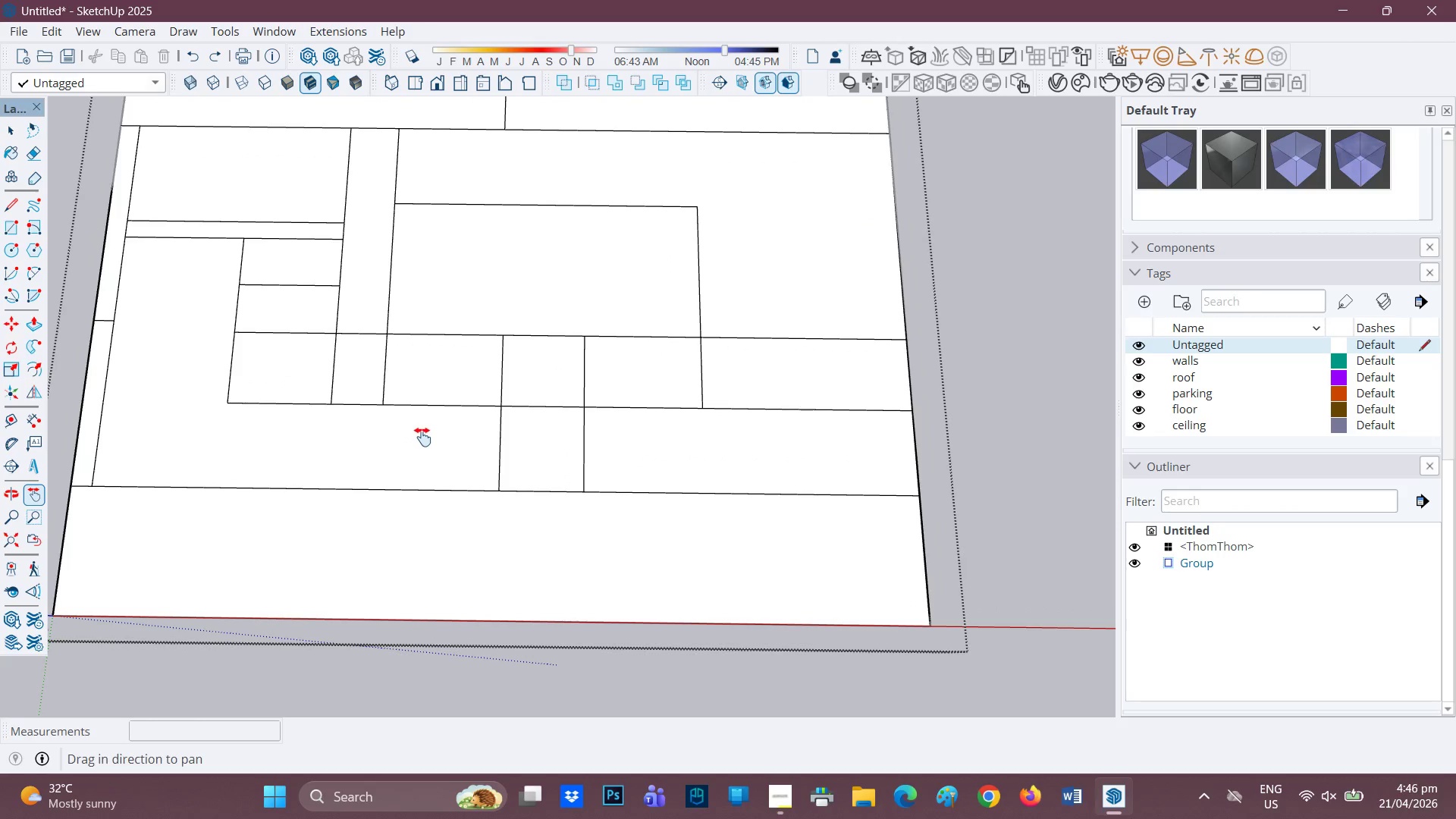 
type(l6)
 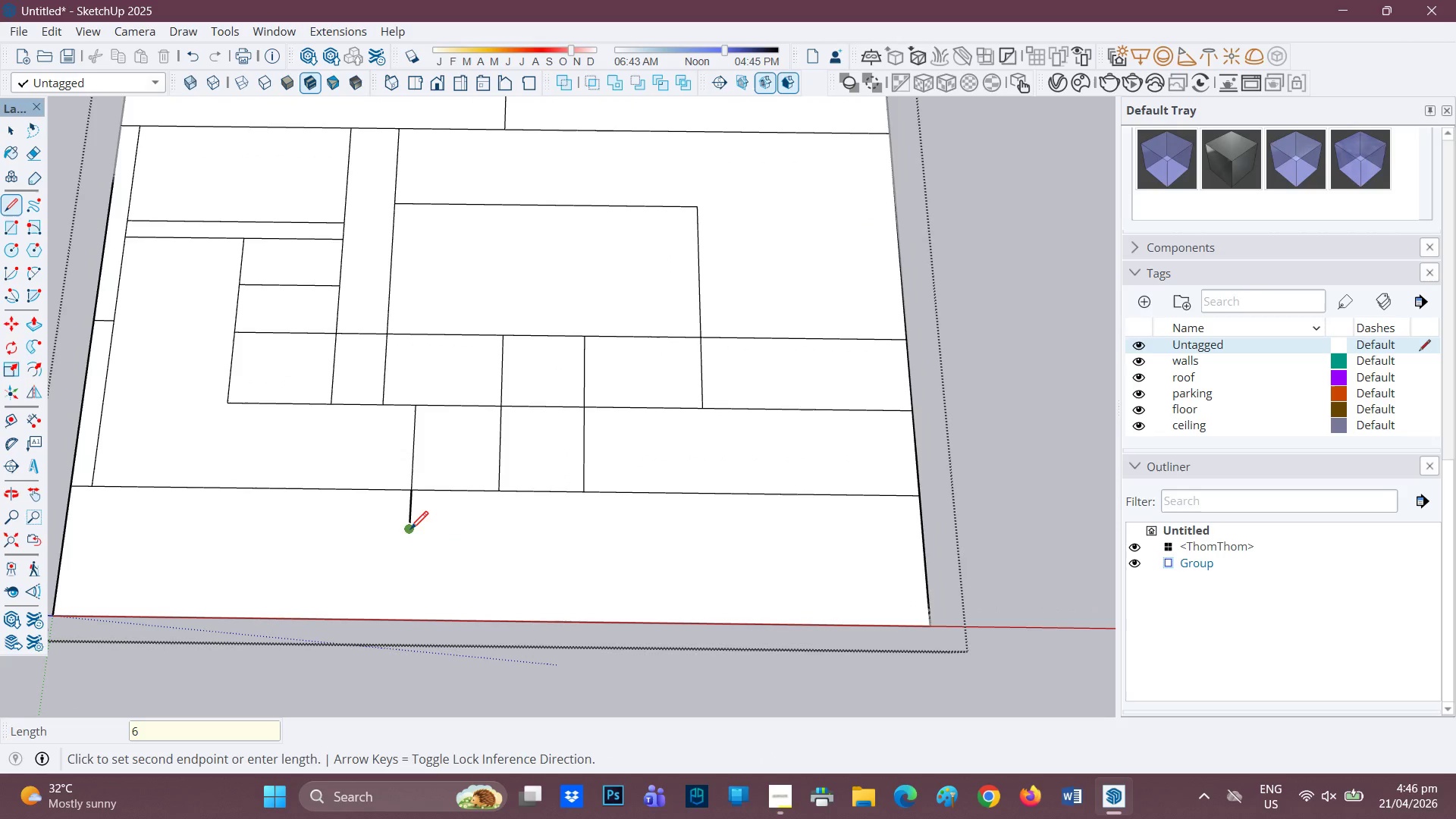 
left_click_drag(start_coordinate=[416, 414], to_coordinate=[414, 426])
 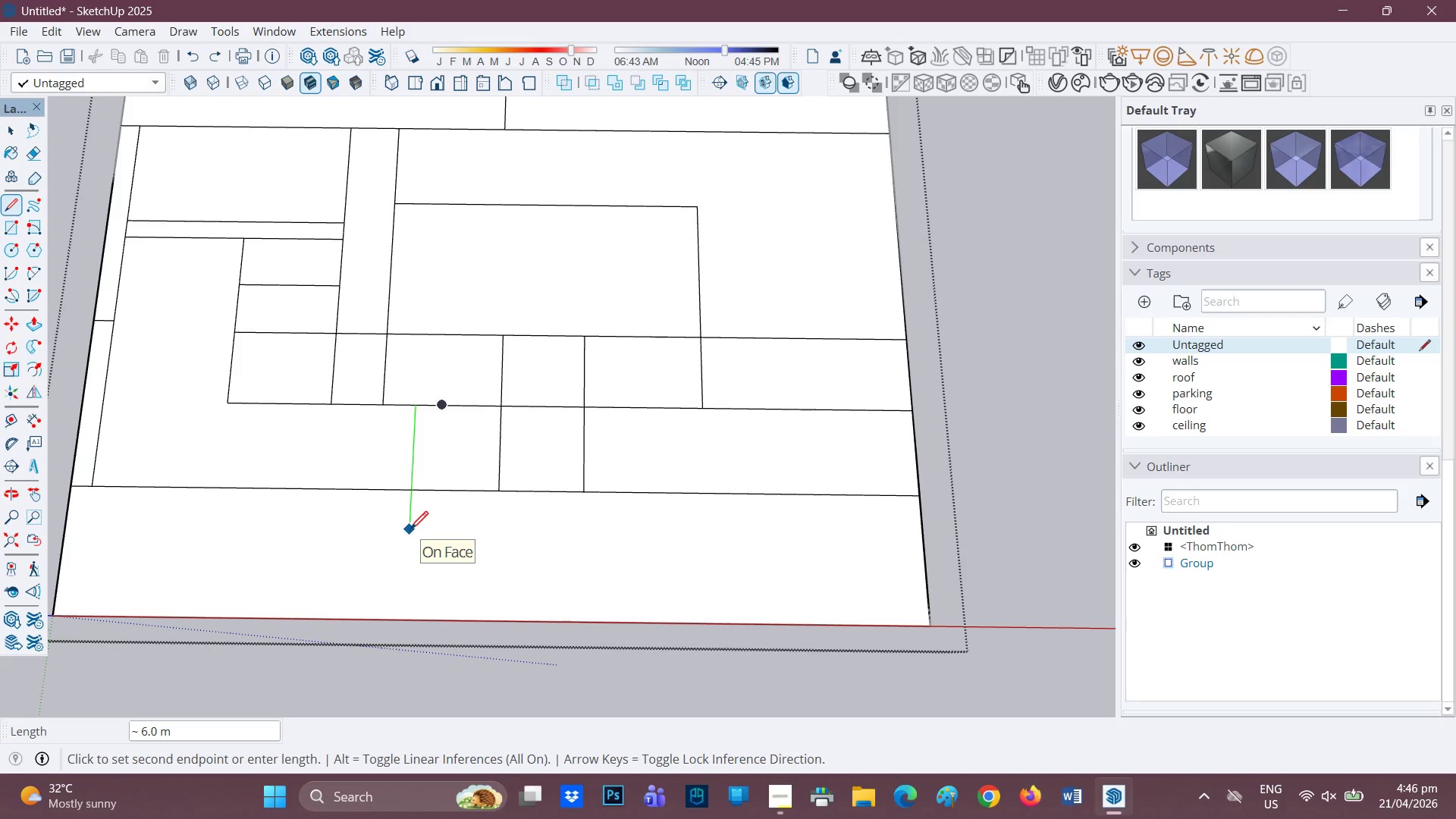 
key(Enter)
 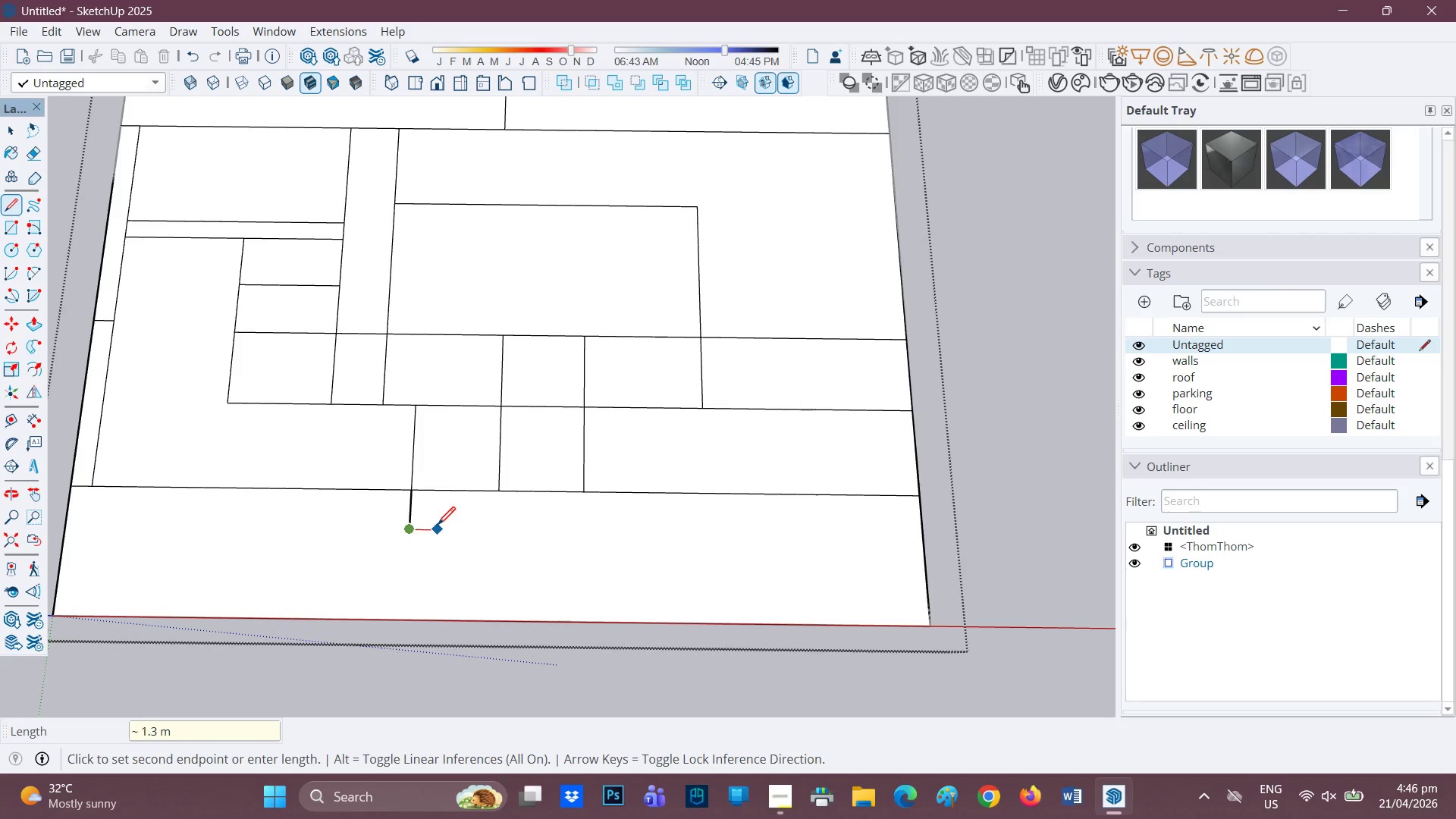 
mouse_move([460, 526])
 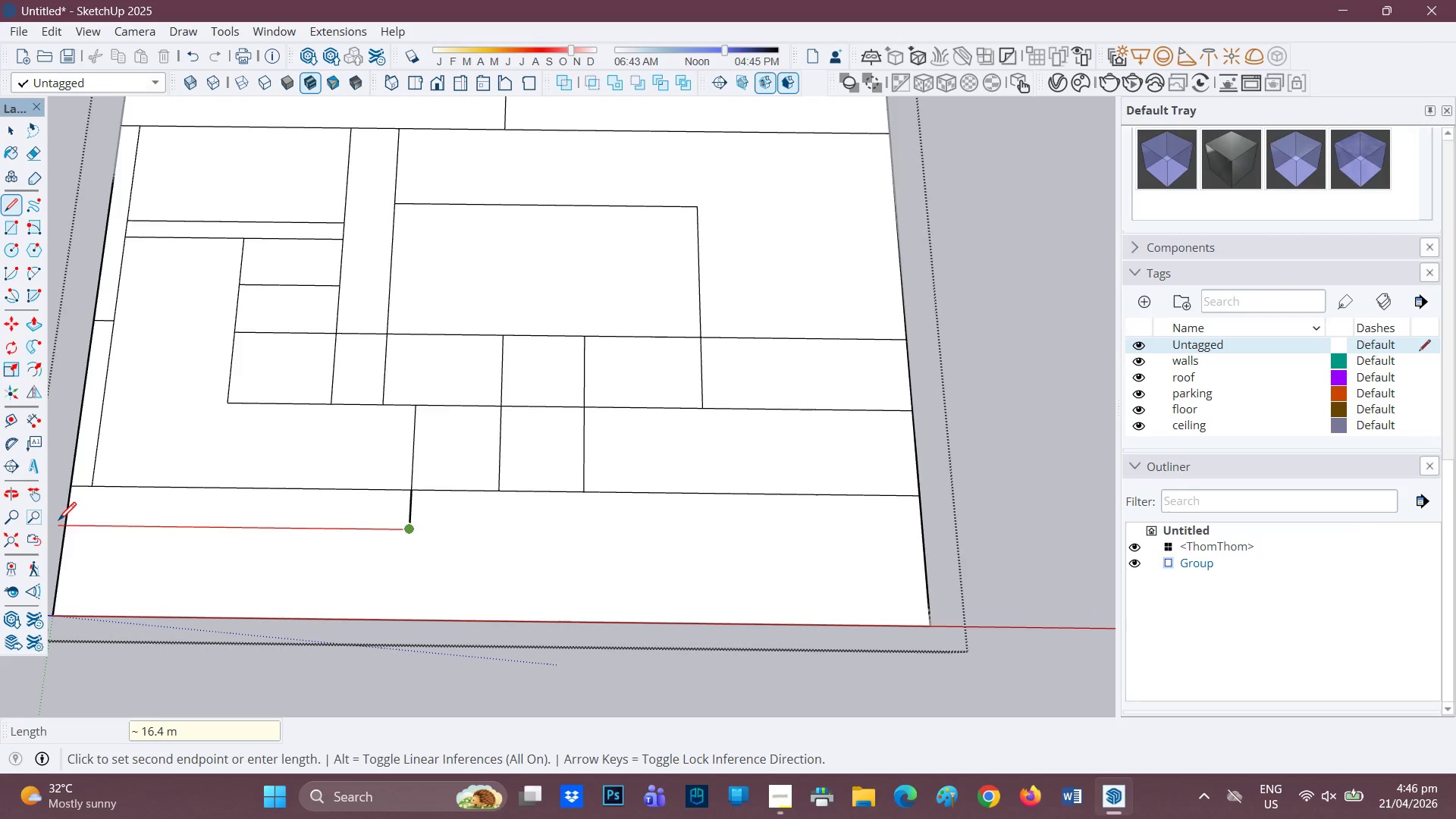 
left_click([68, 522])
 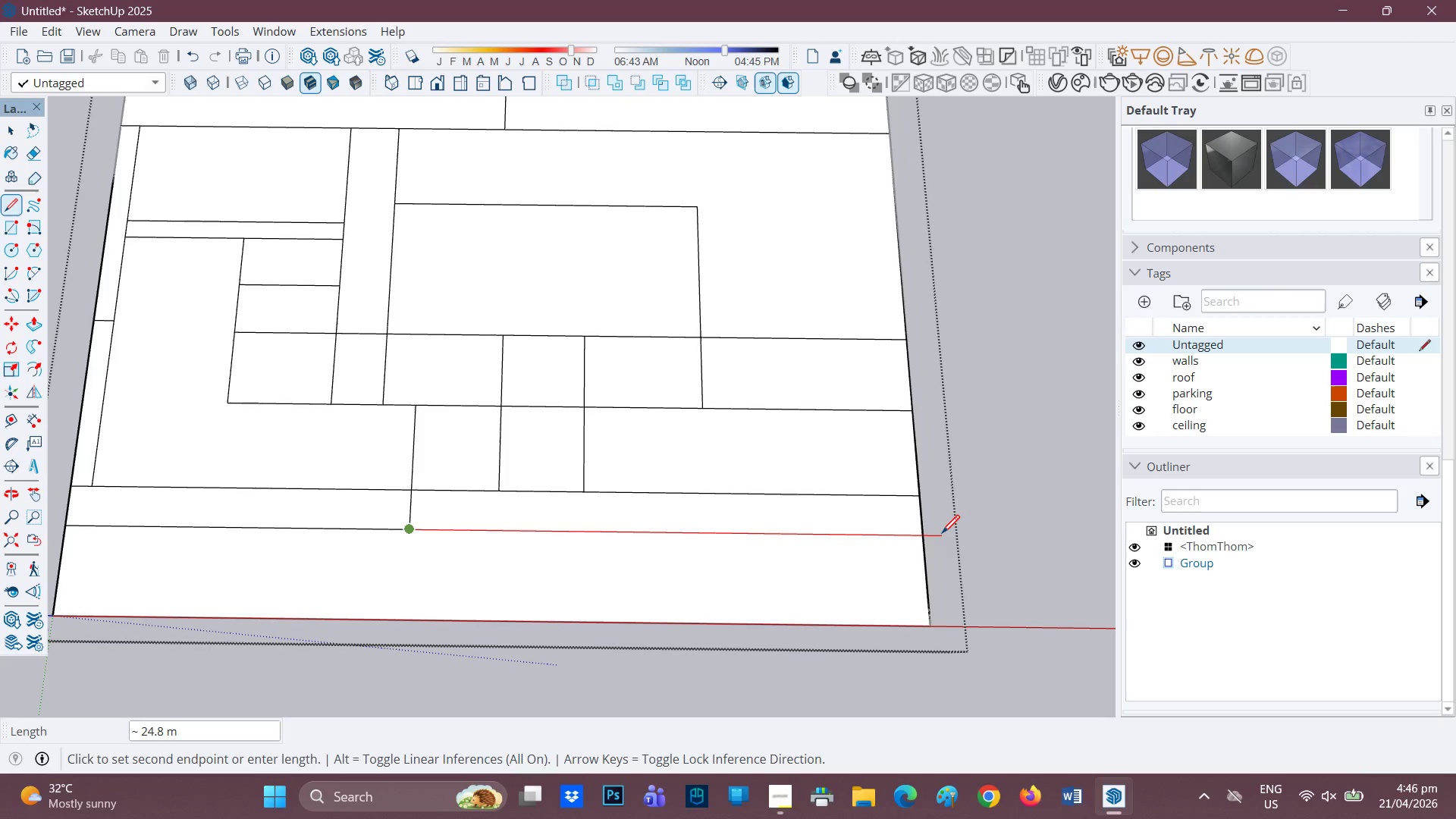 
left_click([919, 534])
 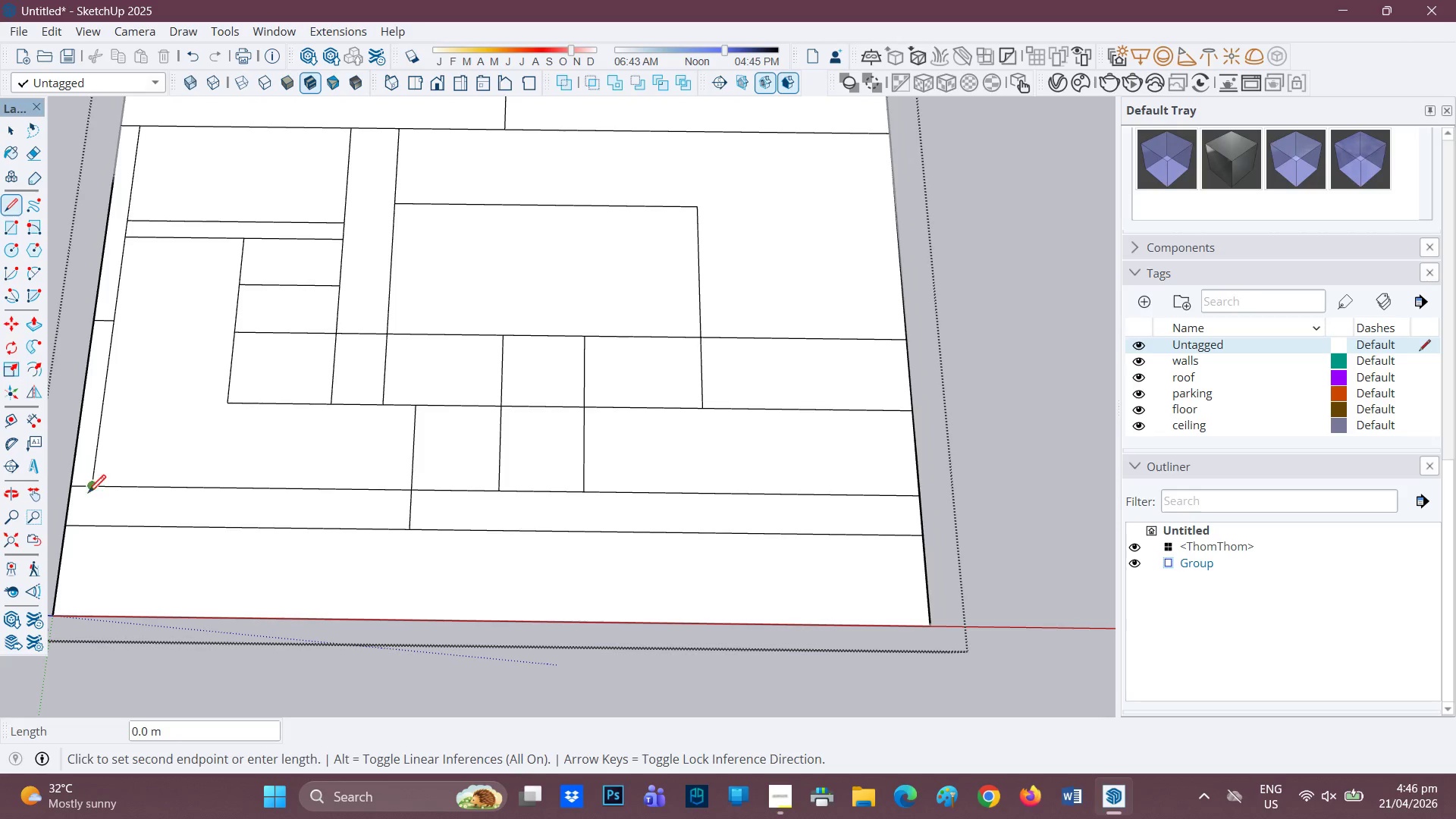 
left_click([90, 520])
 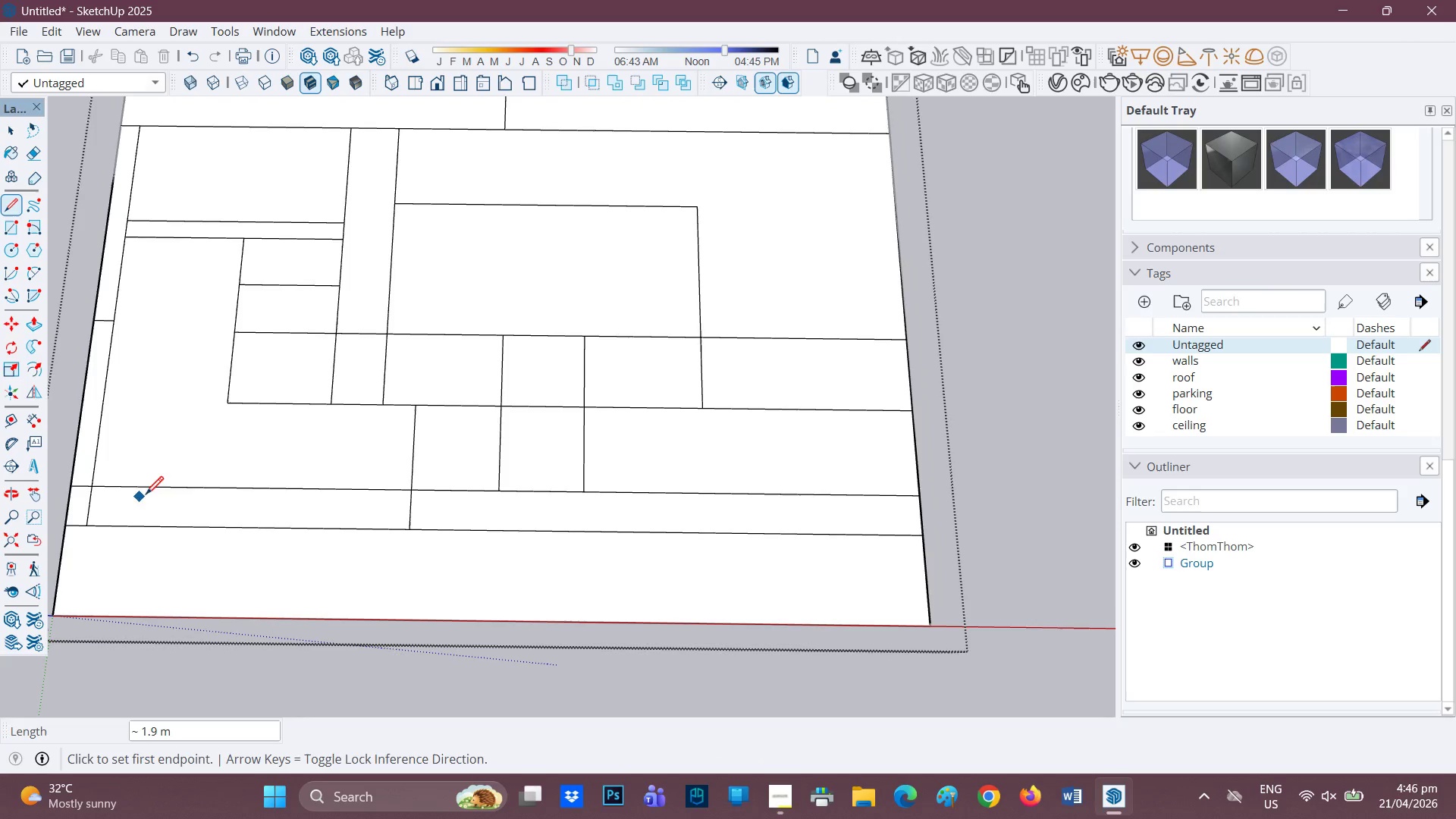 
scroll: coordinate [160, 492], scroll_direction: down, amount: 1.0
 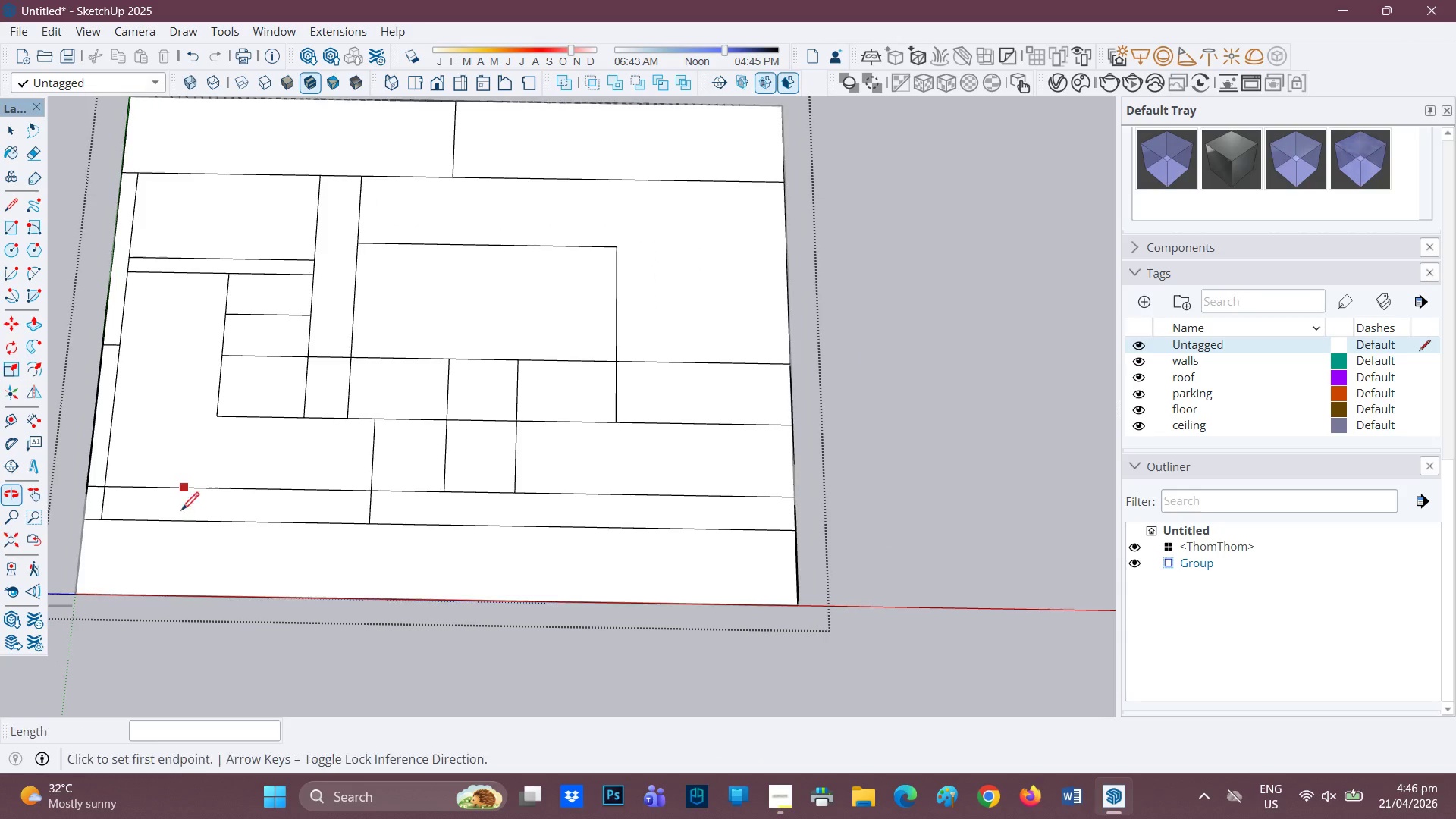 
key(E)
 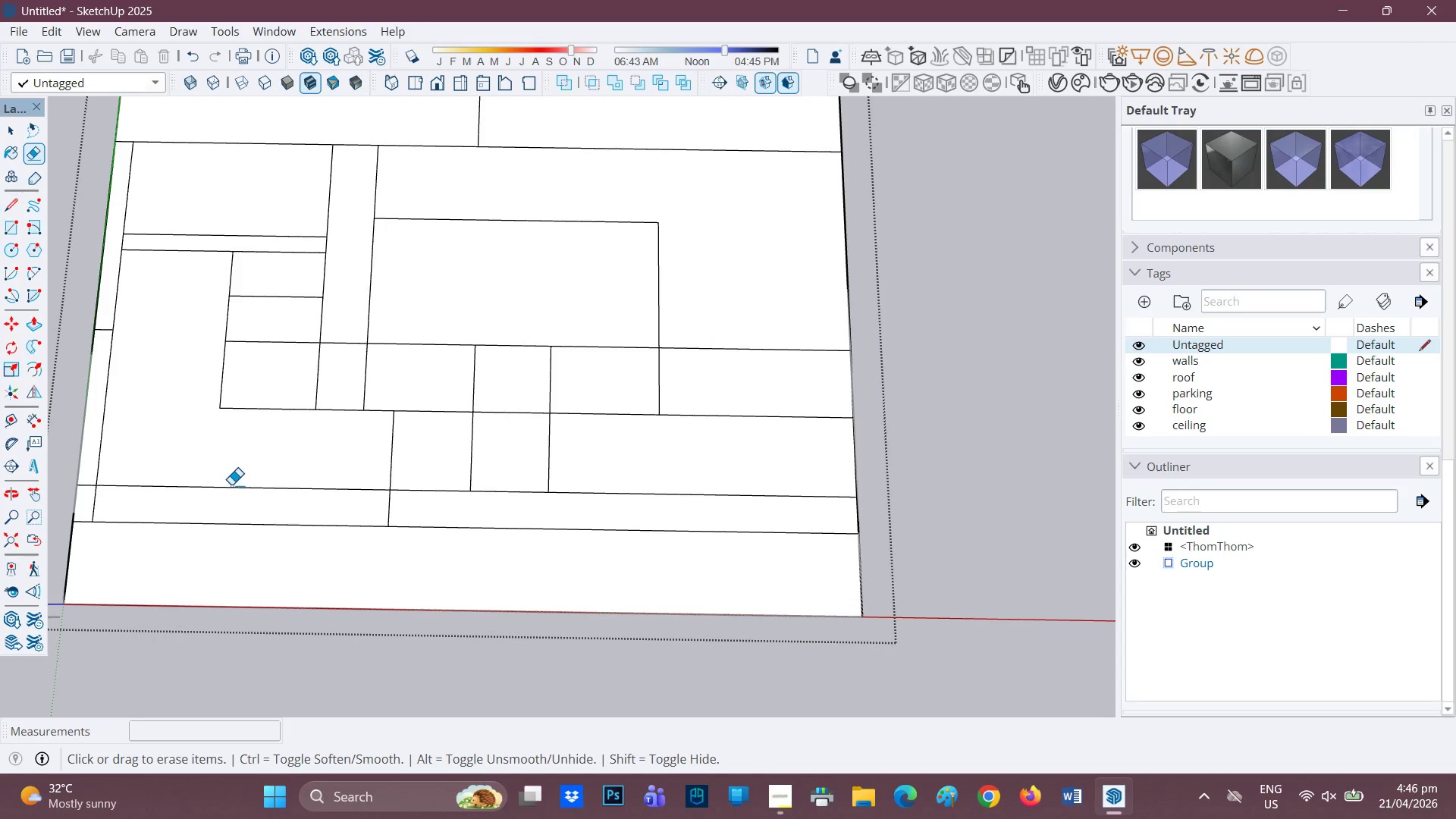 
scroll: coordinate [188, 498], scroll_direction: none, amount: 0.0
 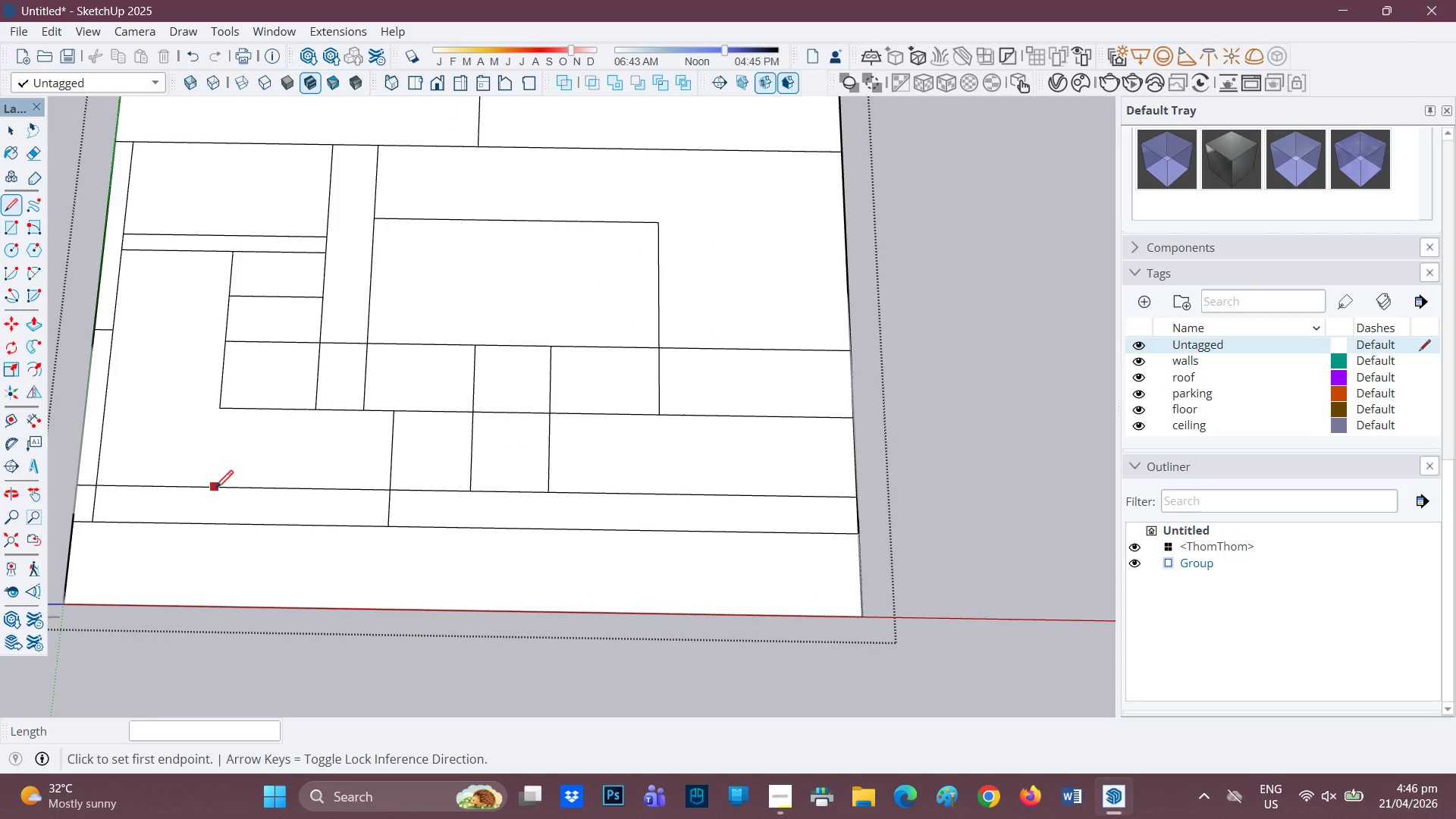 
left_click_drag(start_coordinate=[231, 485], to_coordinate=[231, 509])
 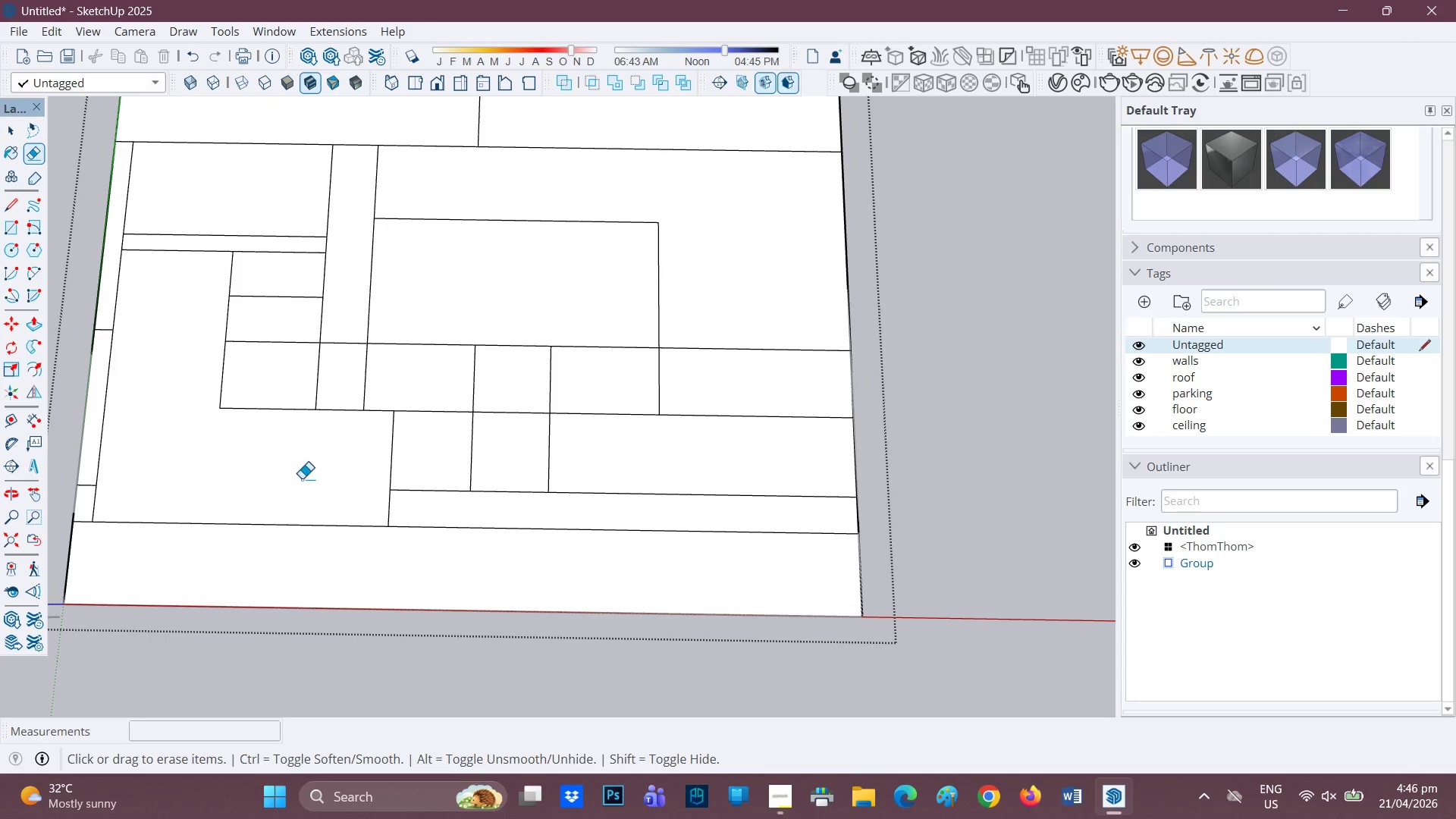 
scroll: coordinate [303, 479], scroll_direction: down, amount: 1.0
 